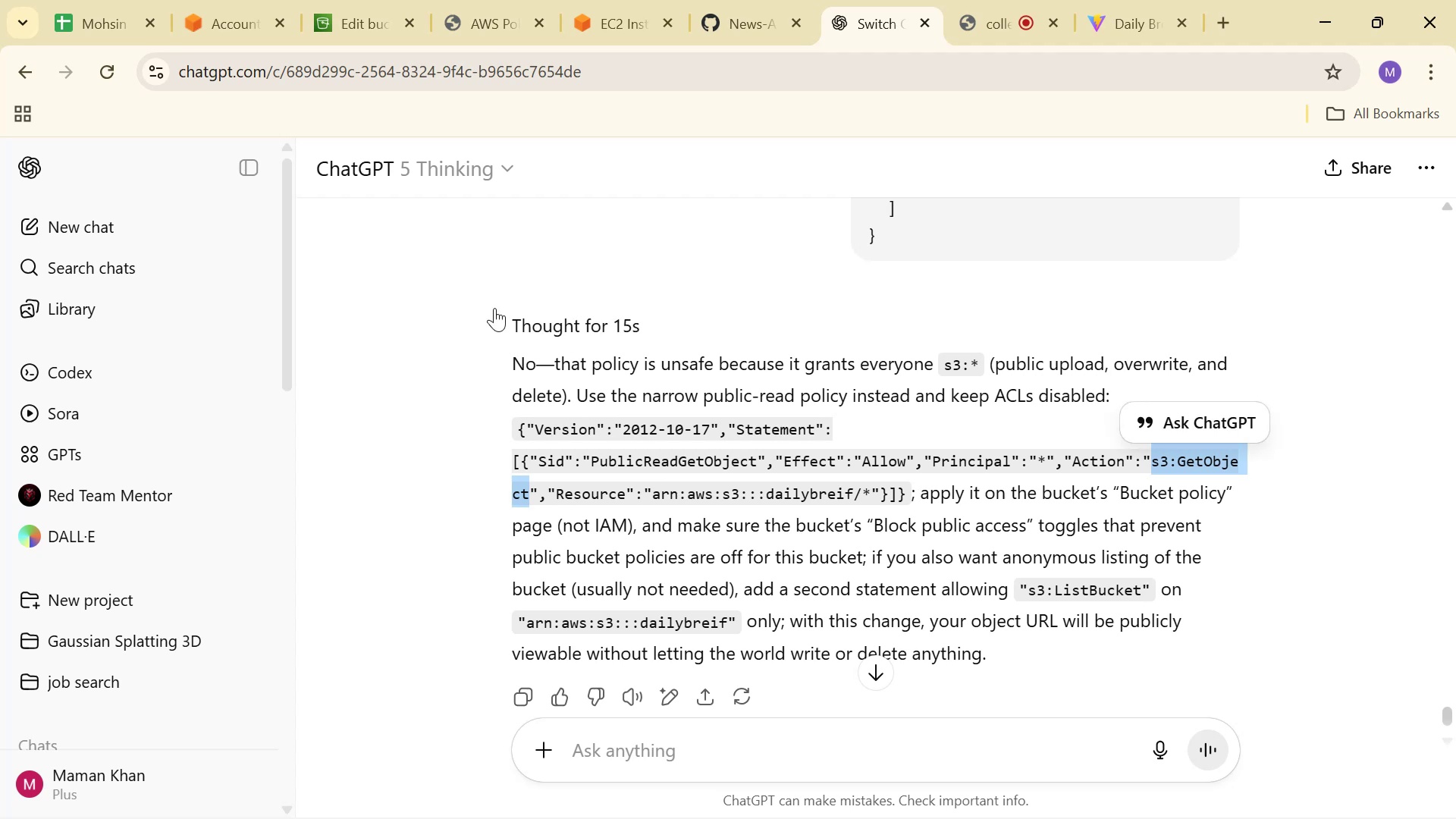 
key(Control+C)
 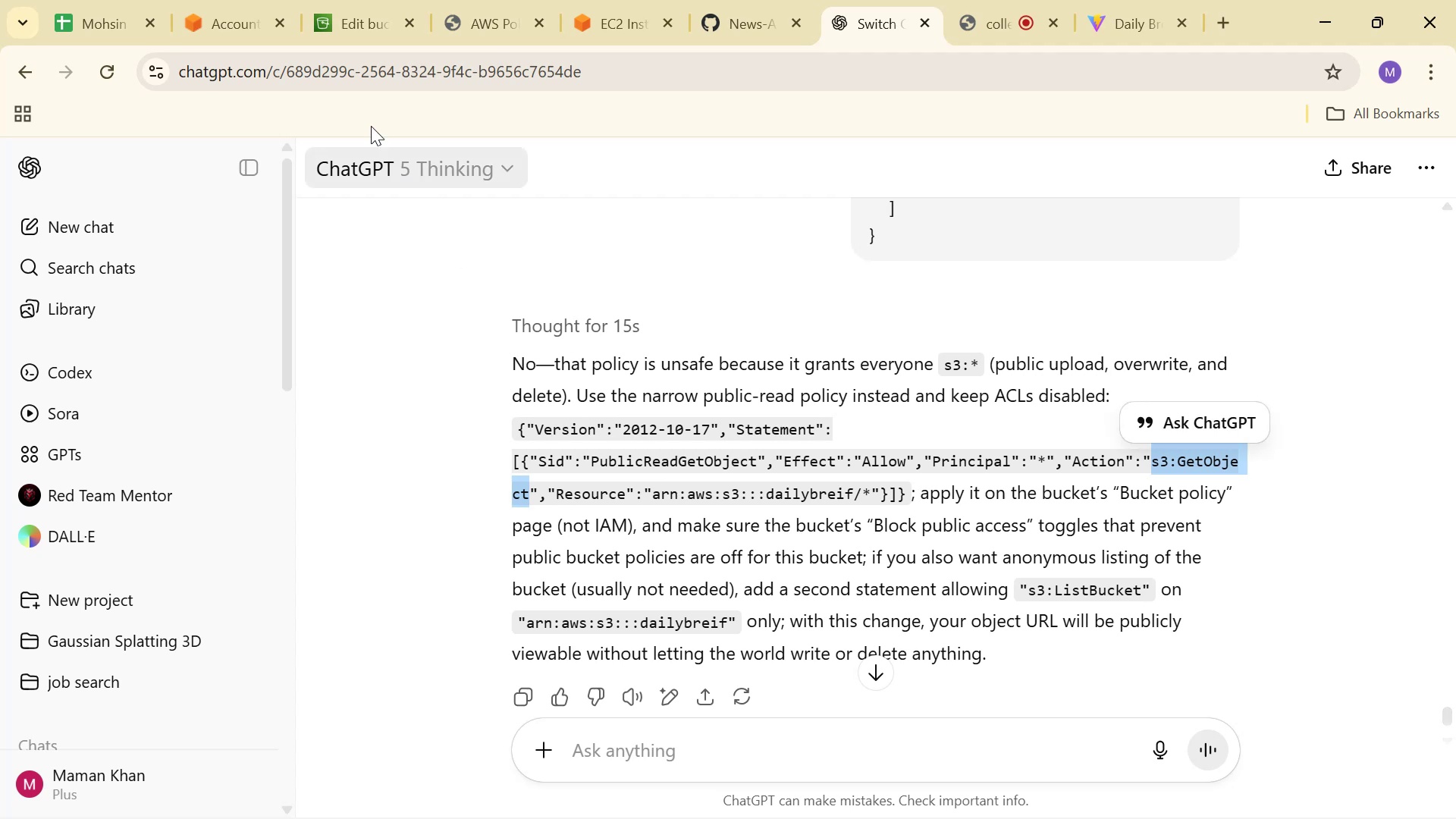 
key(Control+C)
 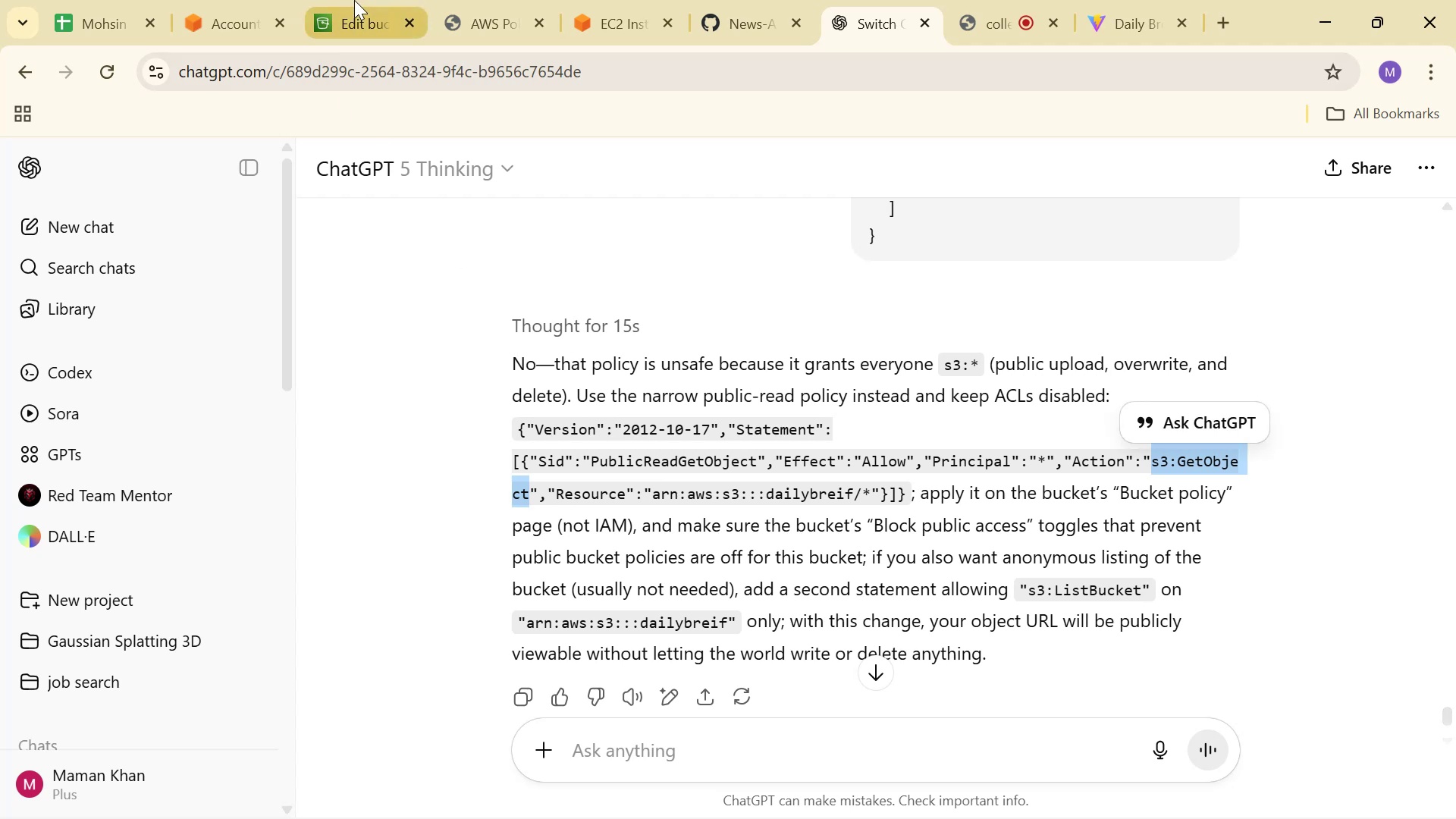 
left_click([354, 0])
 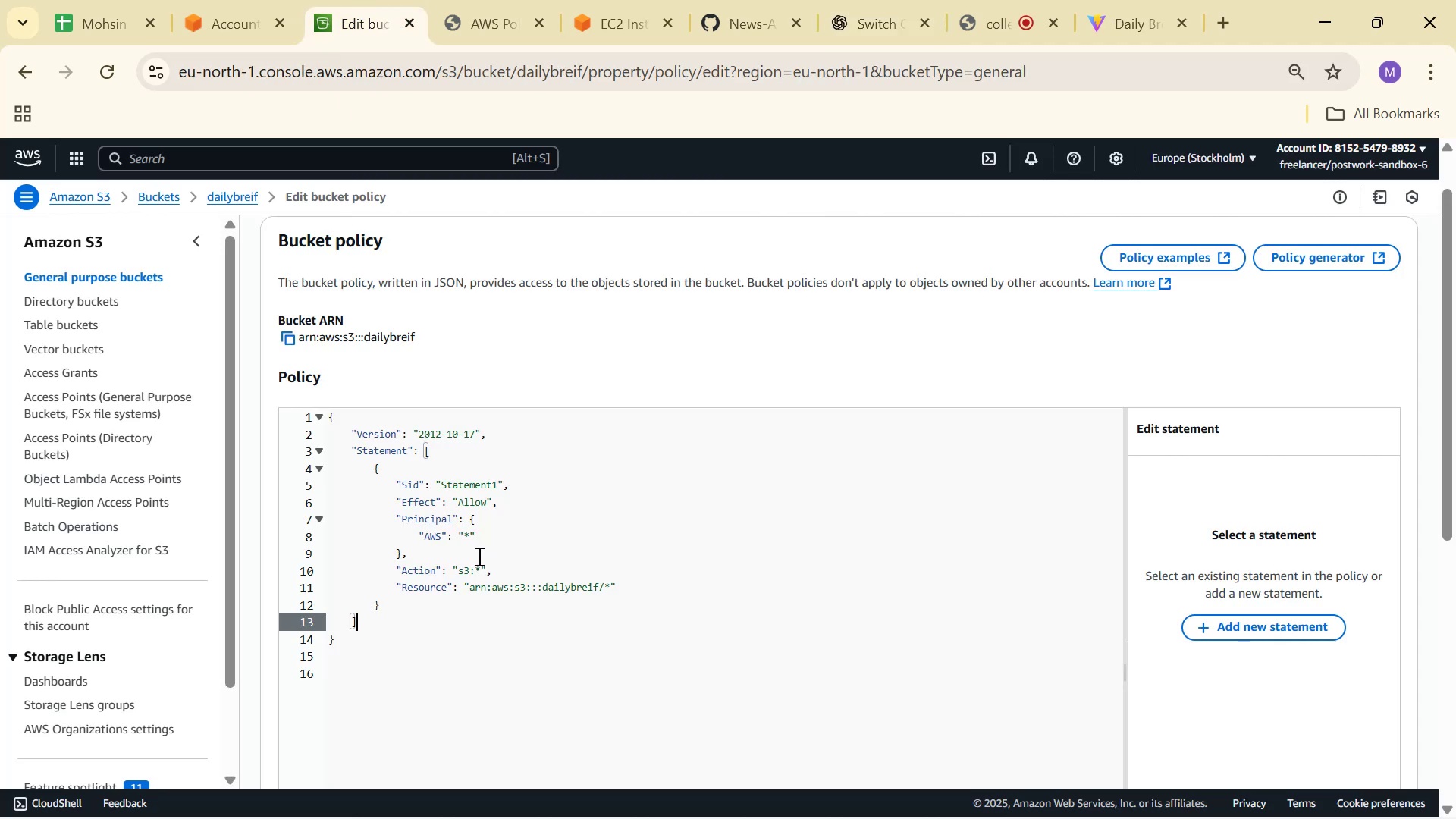 
left_click([471, 573])
 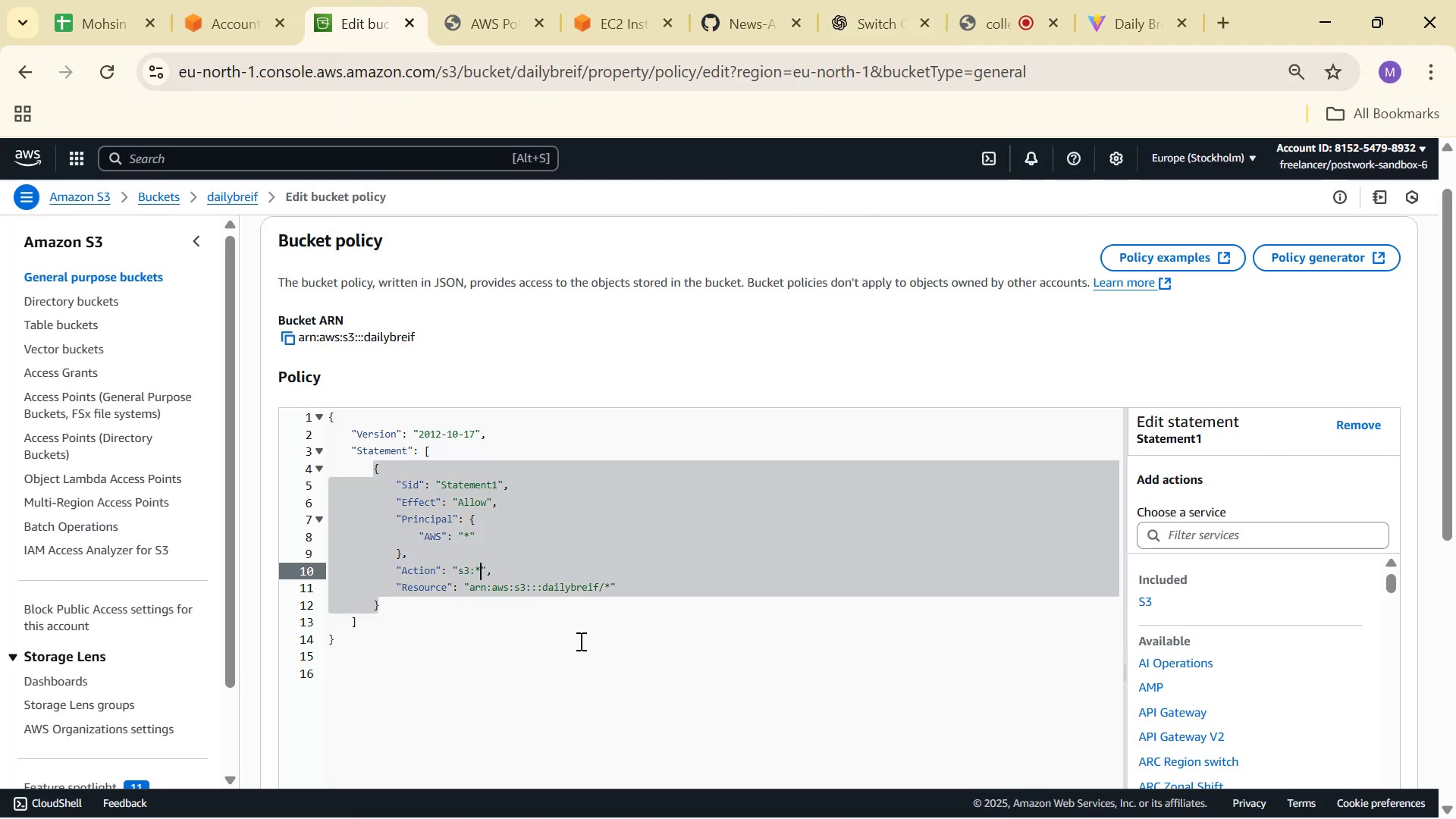 
key(Backspace)
 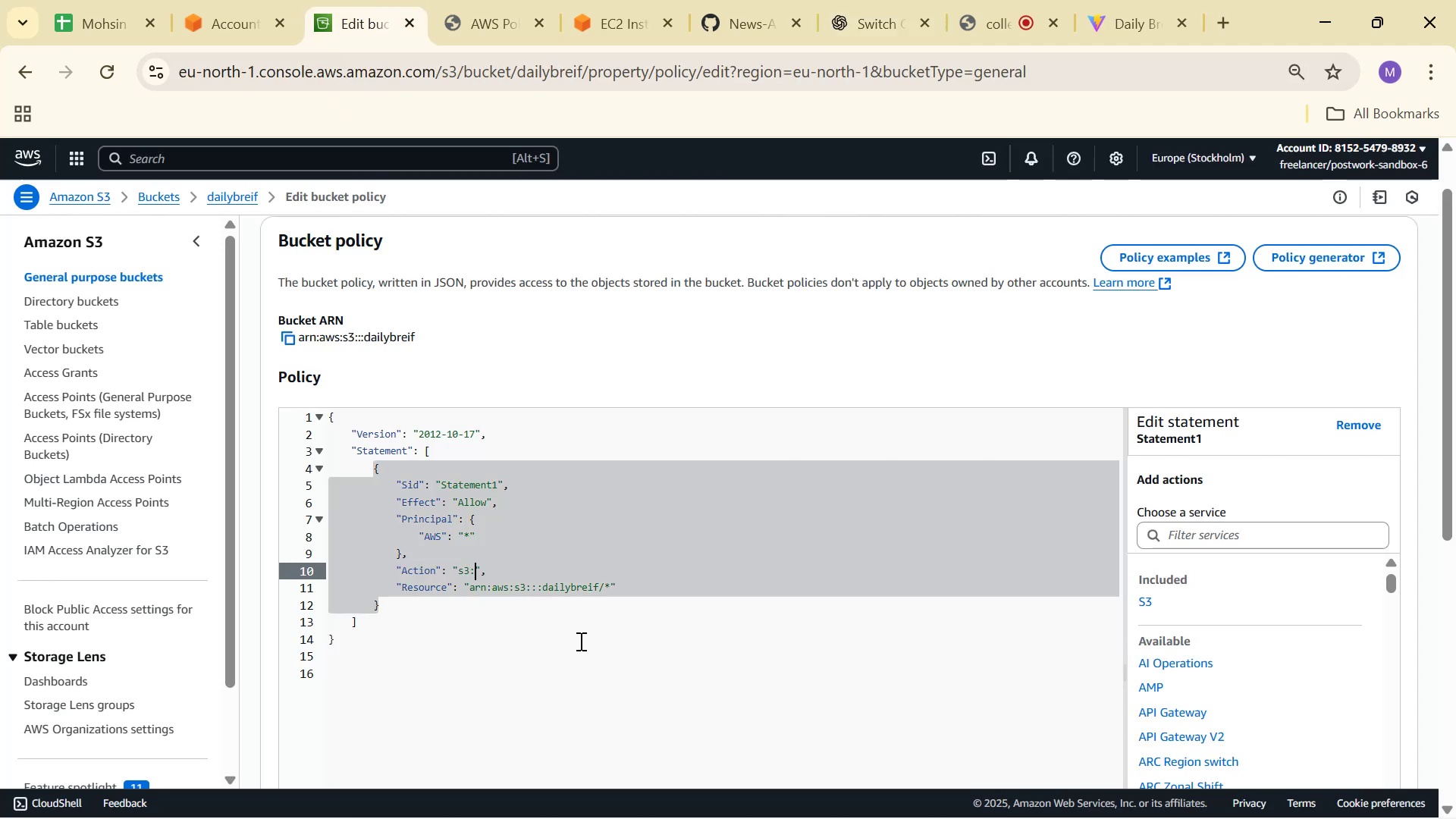 
key(Control+V)
 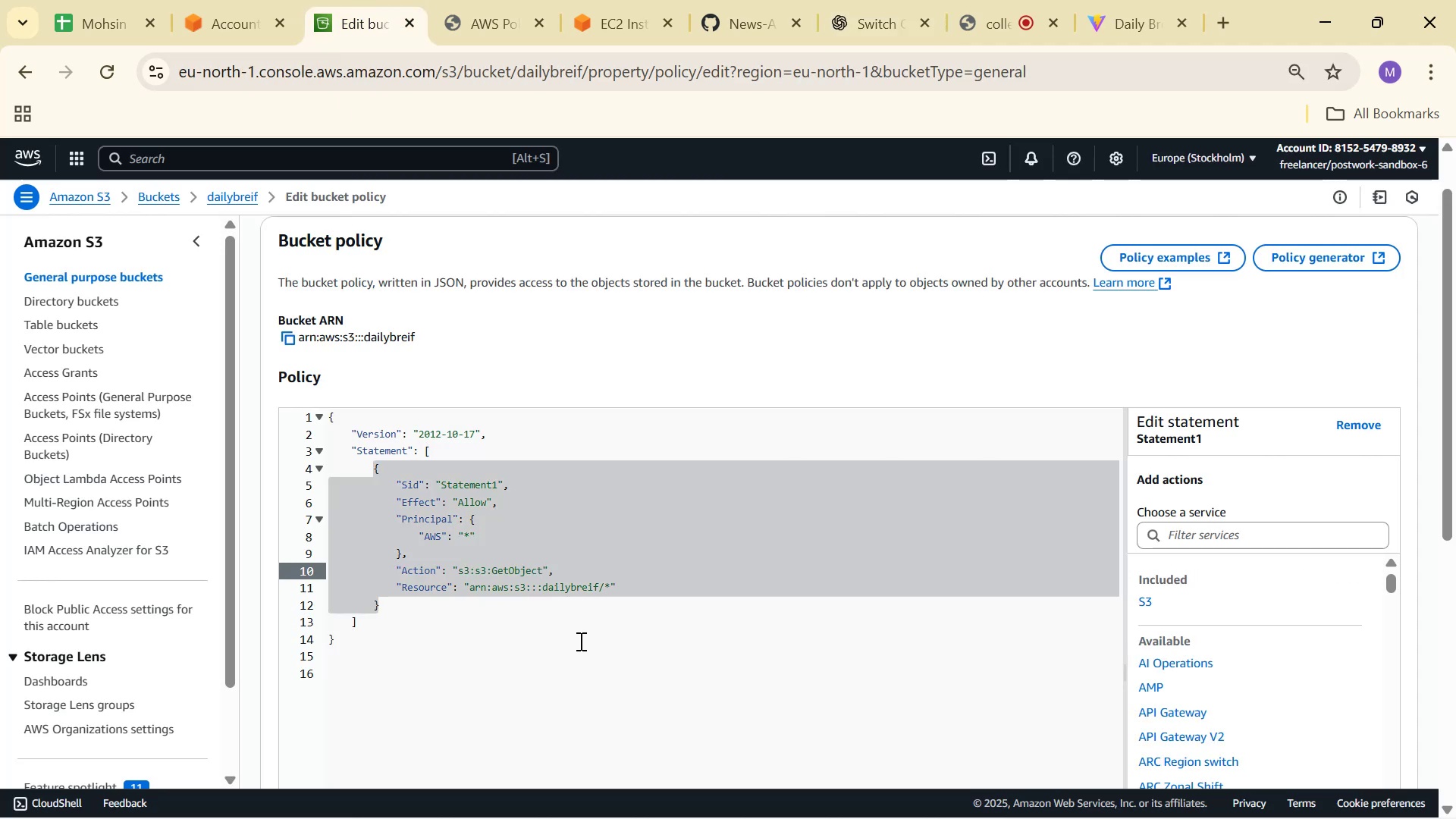 
key(PageUp)
 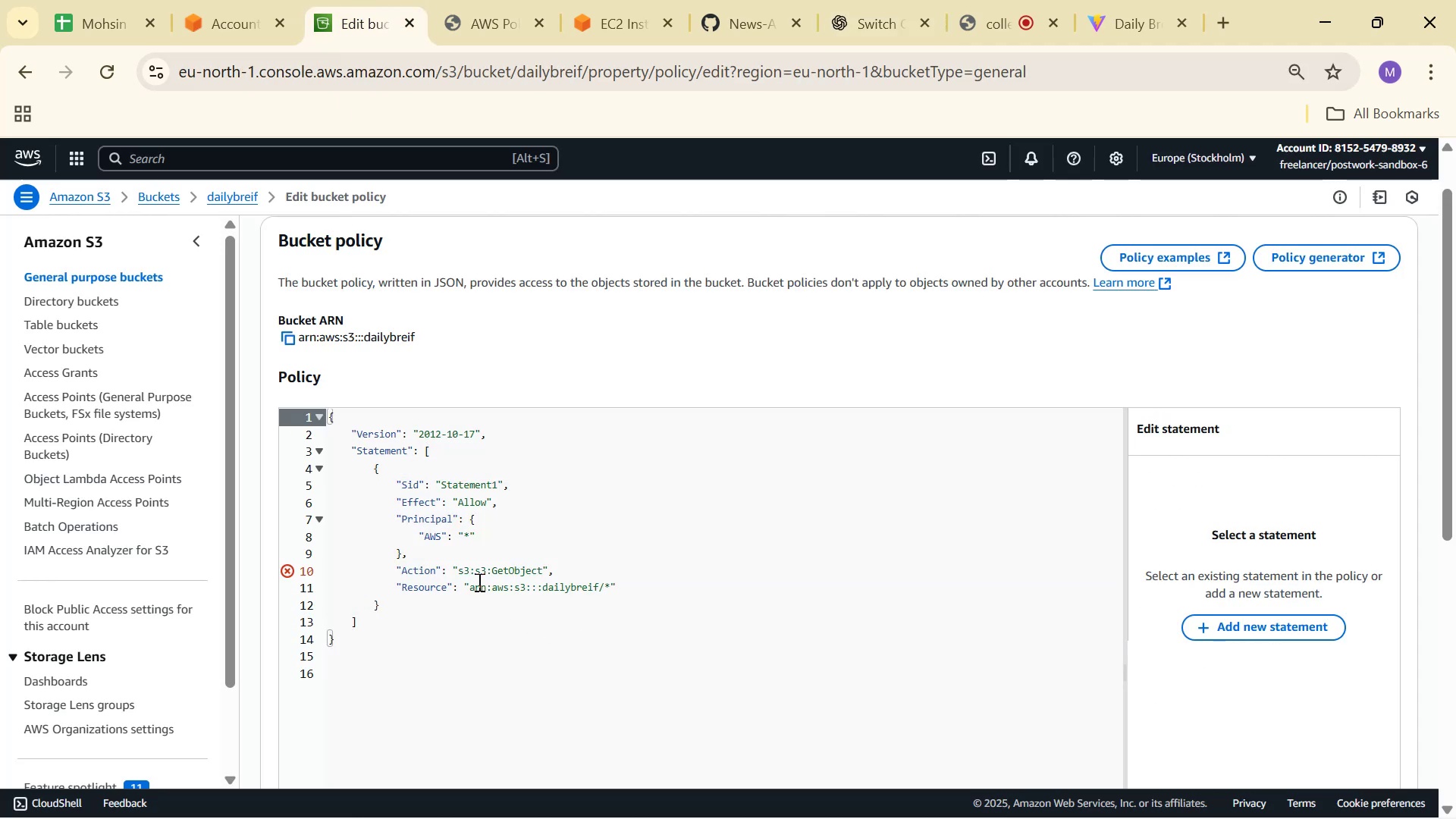 
double_click([477, 573])
 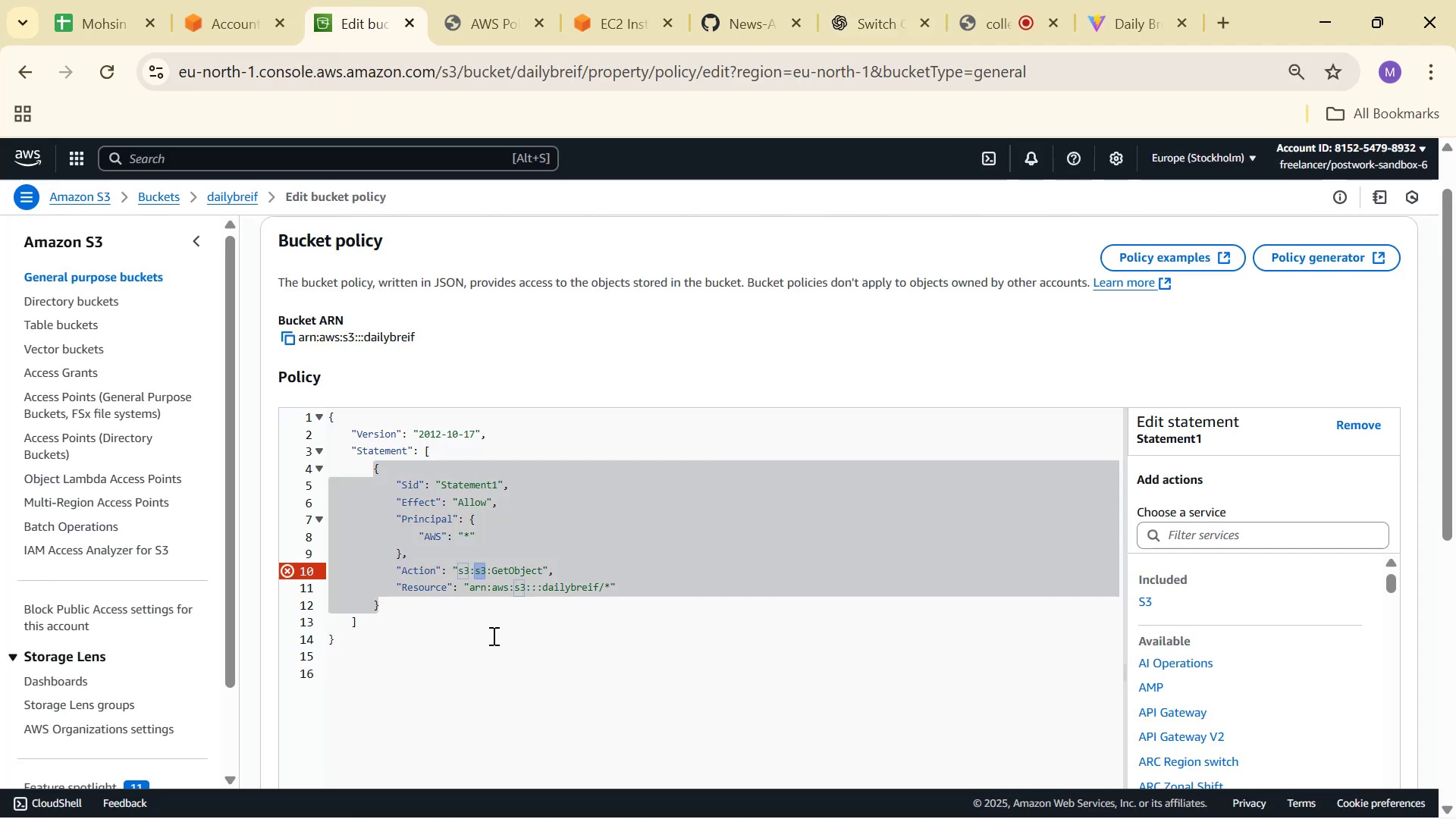 
key(Backspace)
 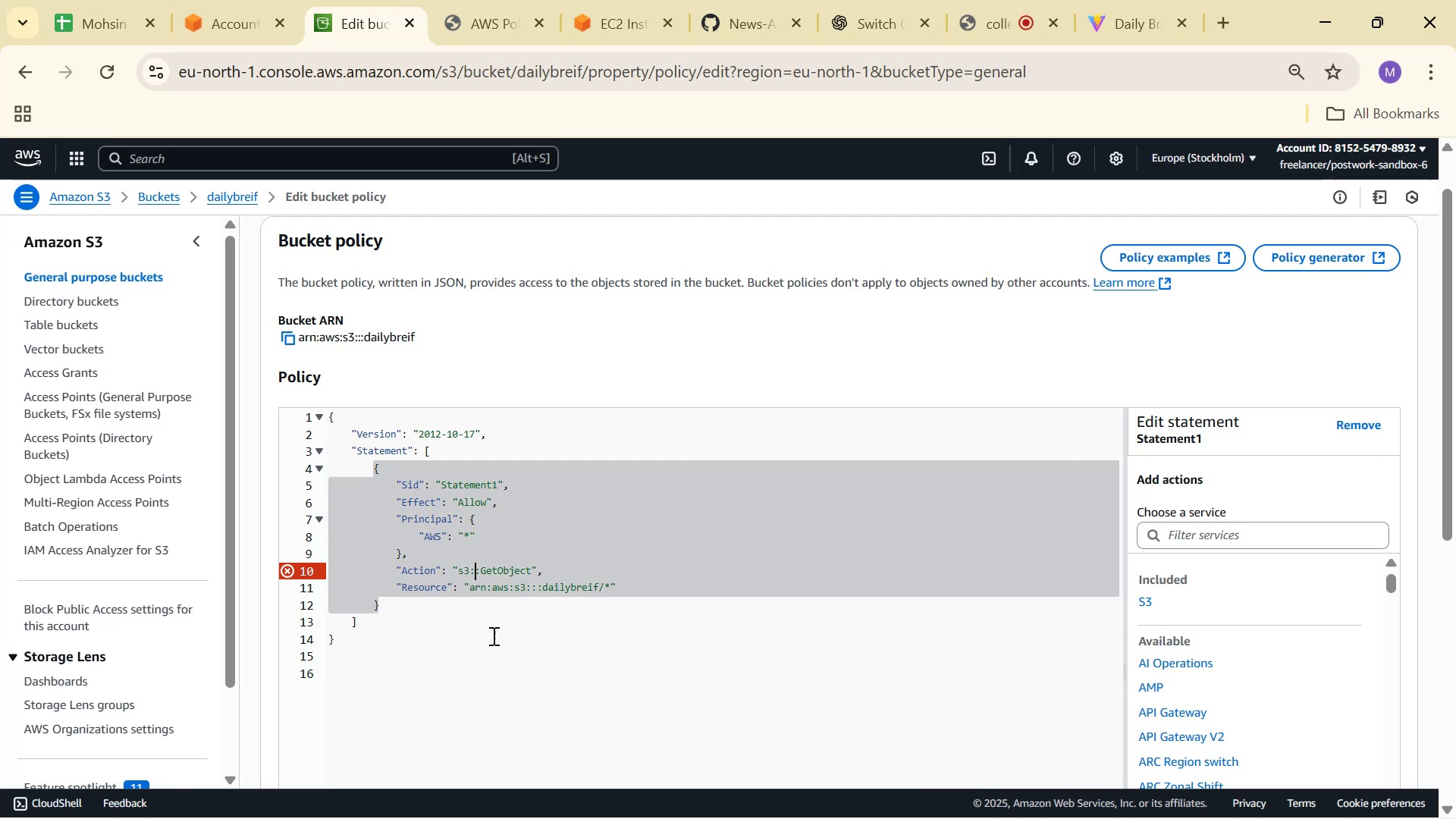 
key(Backspace)
 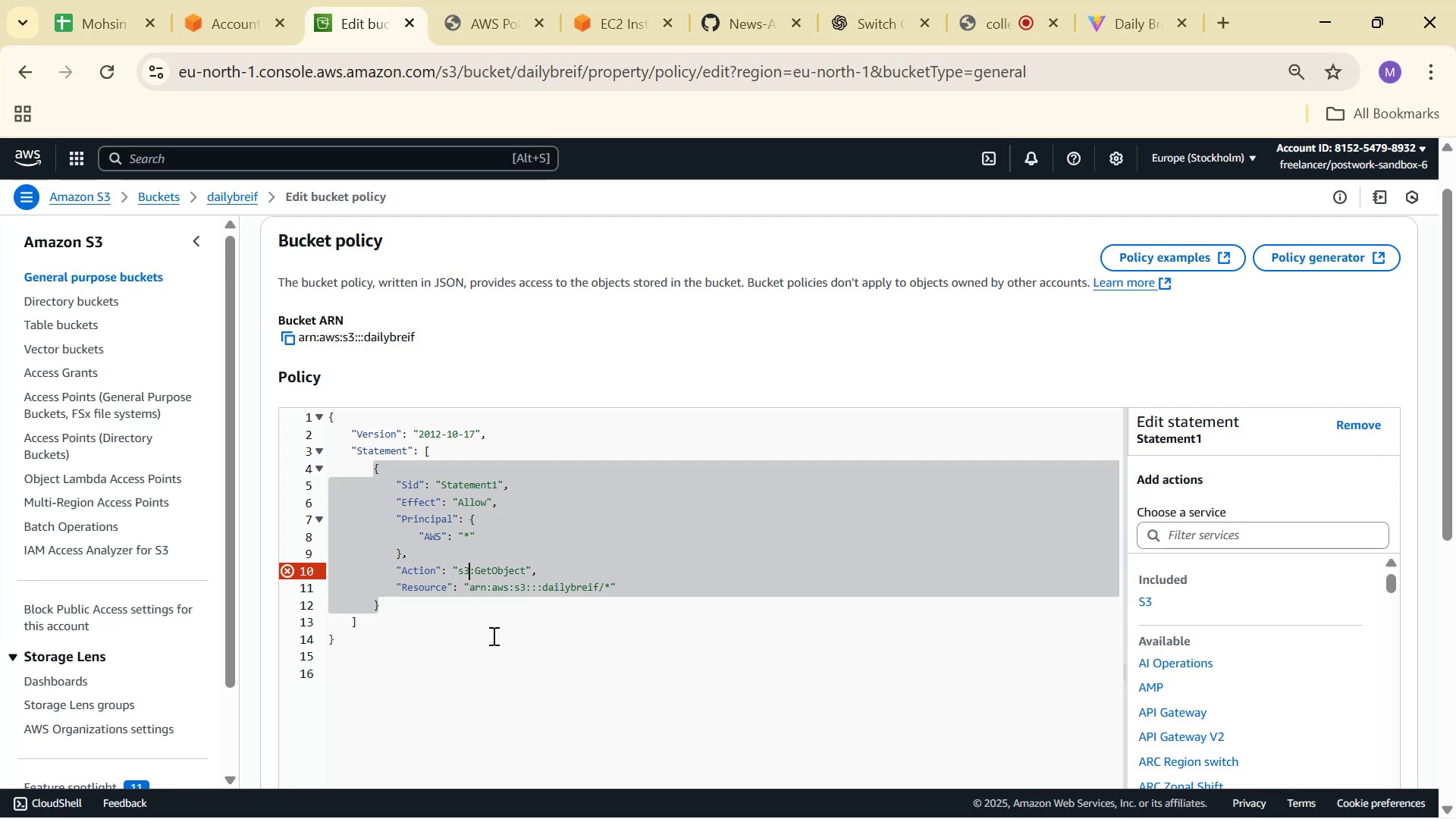 
left_click([736, 664])
 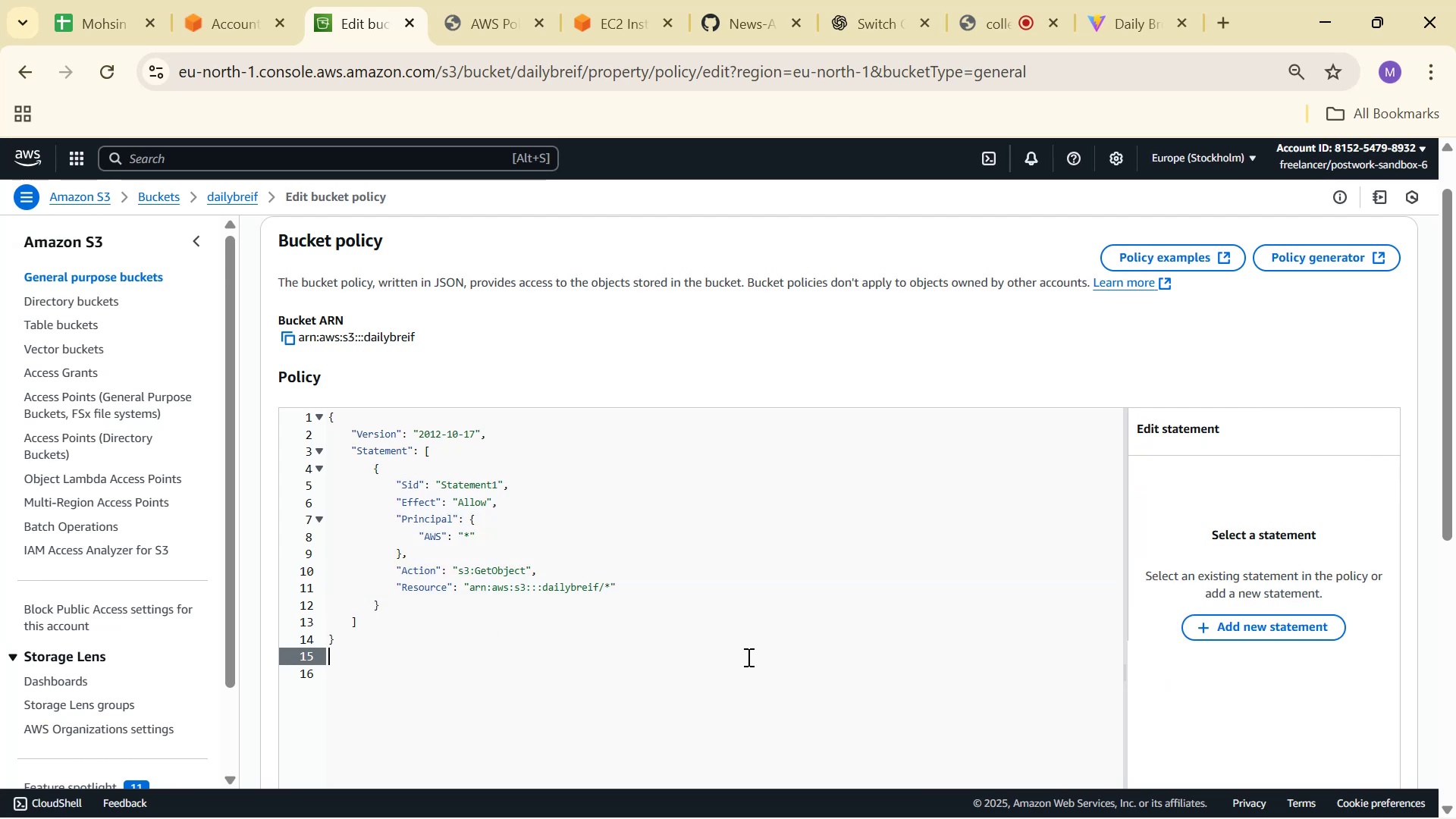 
scroll: coordinate [1363, 673], scroll_direction: down, amount: 8.0
 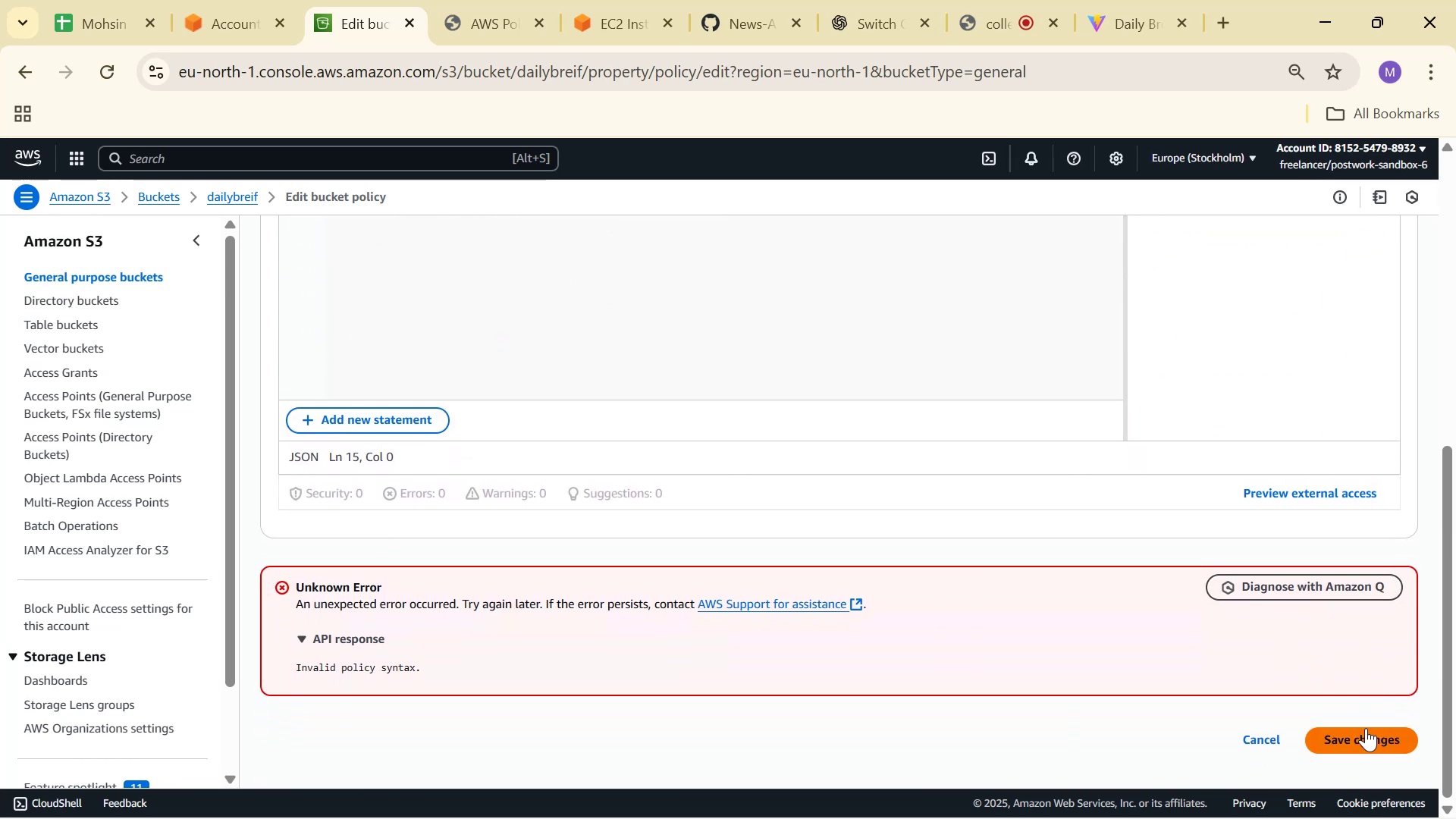 
left_click([1375, 741])
 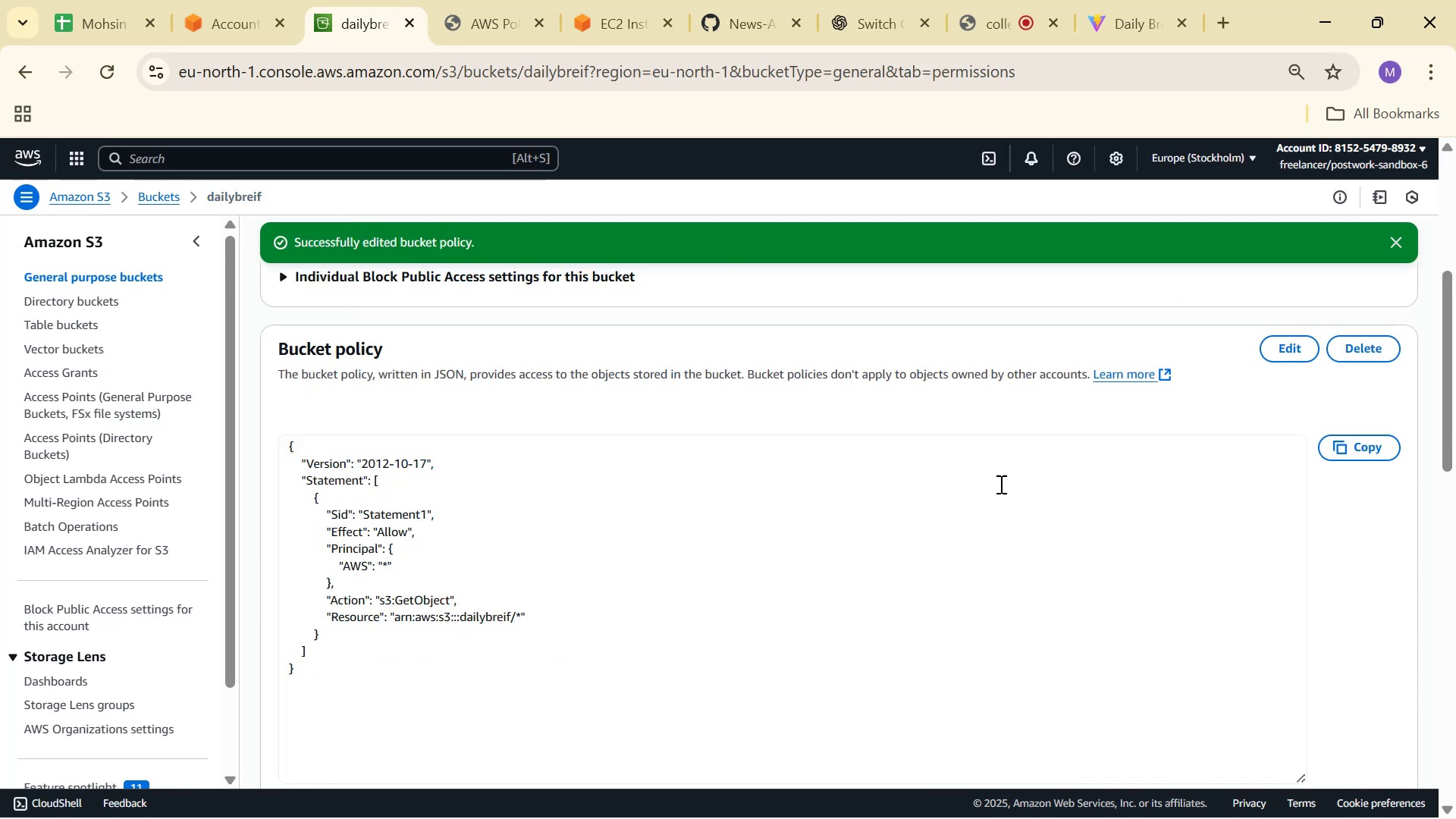 
left_click([1122, 0])
 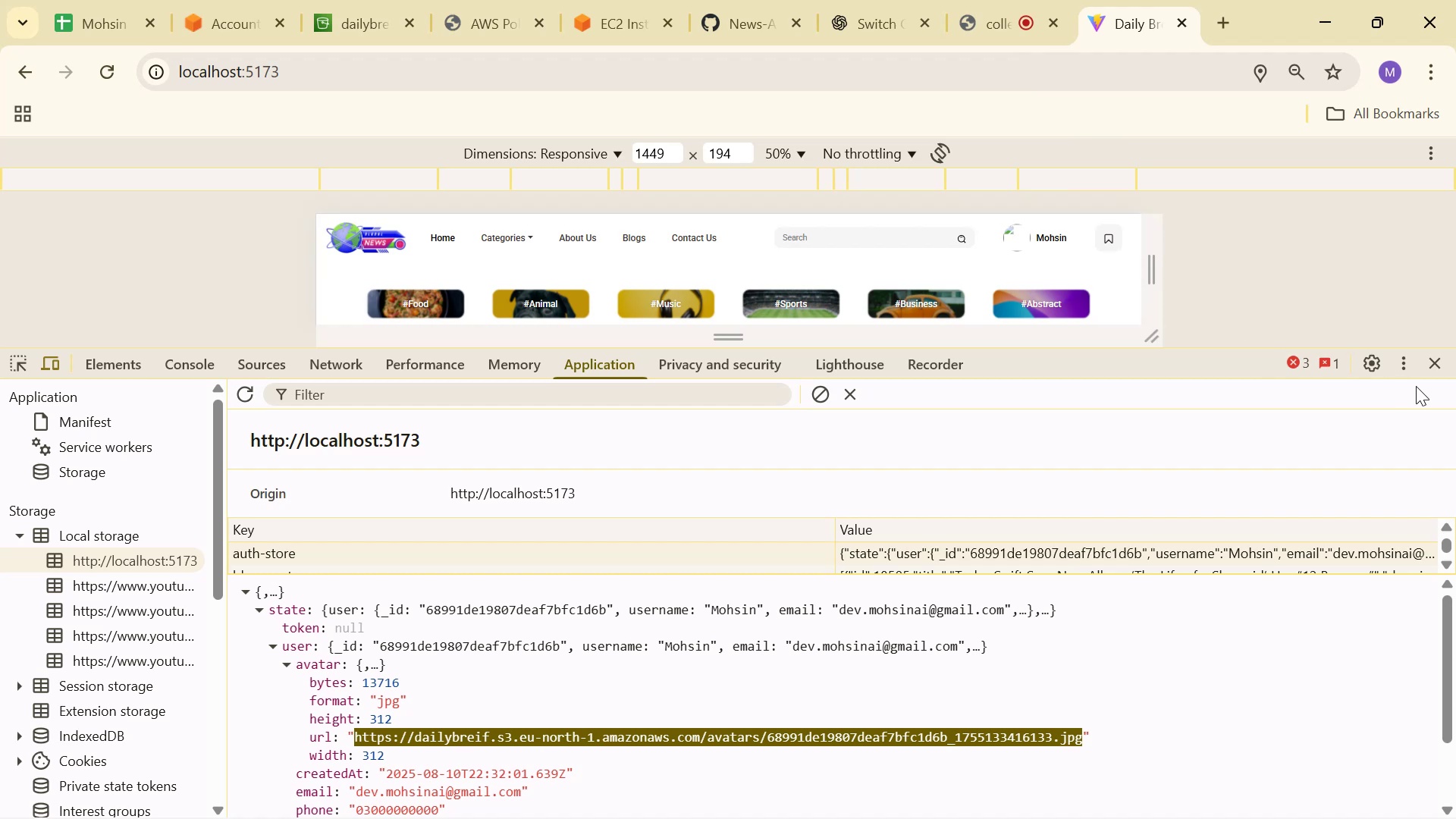 
left_click([1432, 359])
 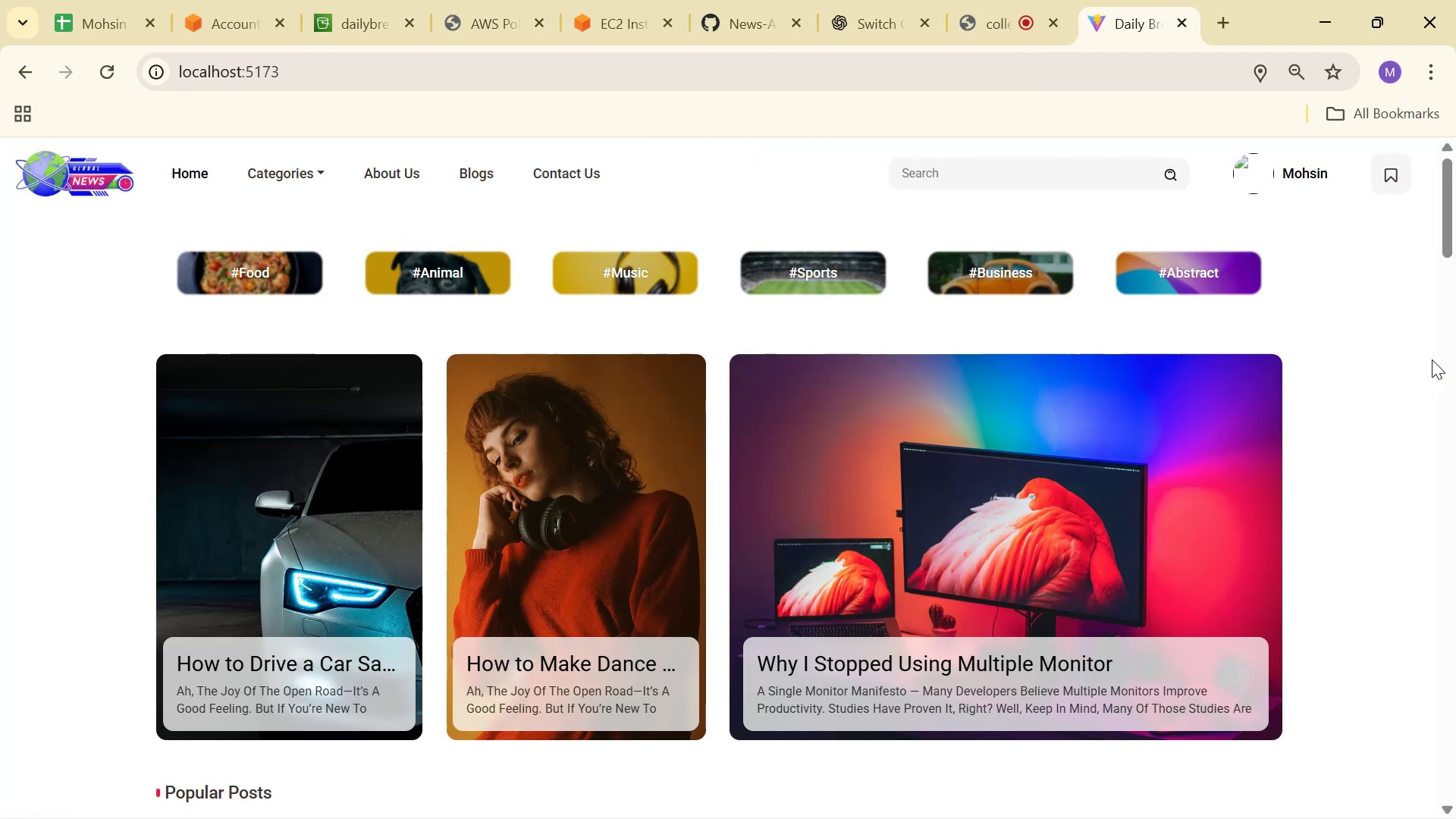 
key(Control+Shift+R)
 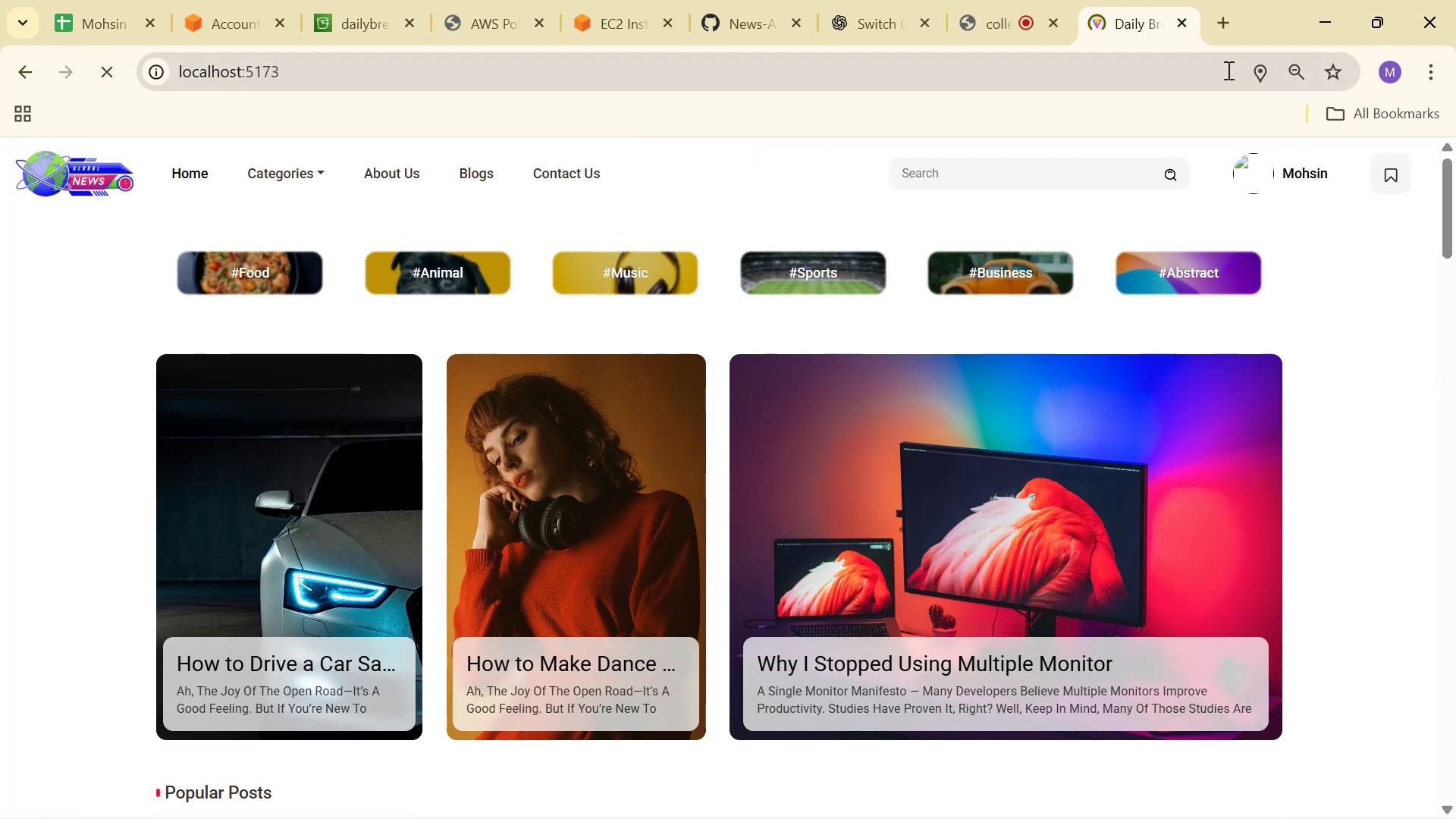 
left_click([1221, 28])
 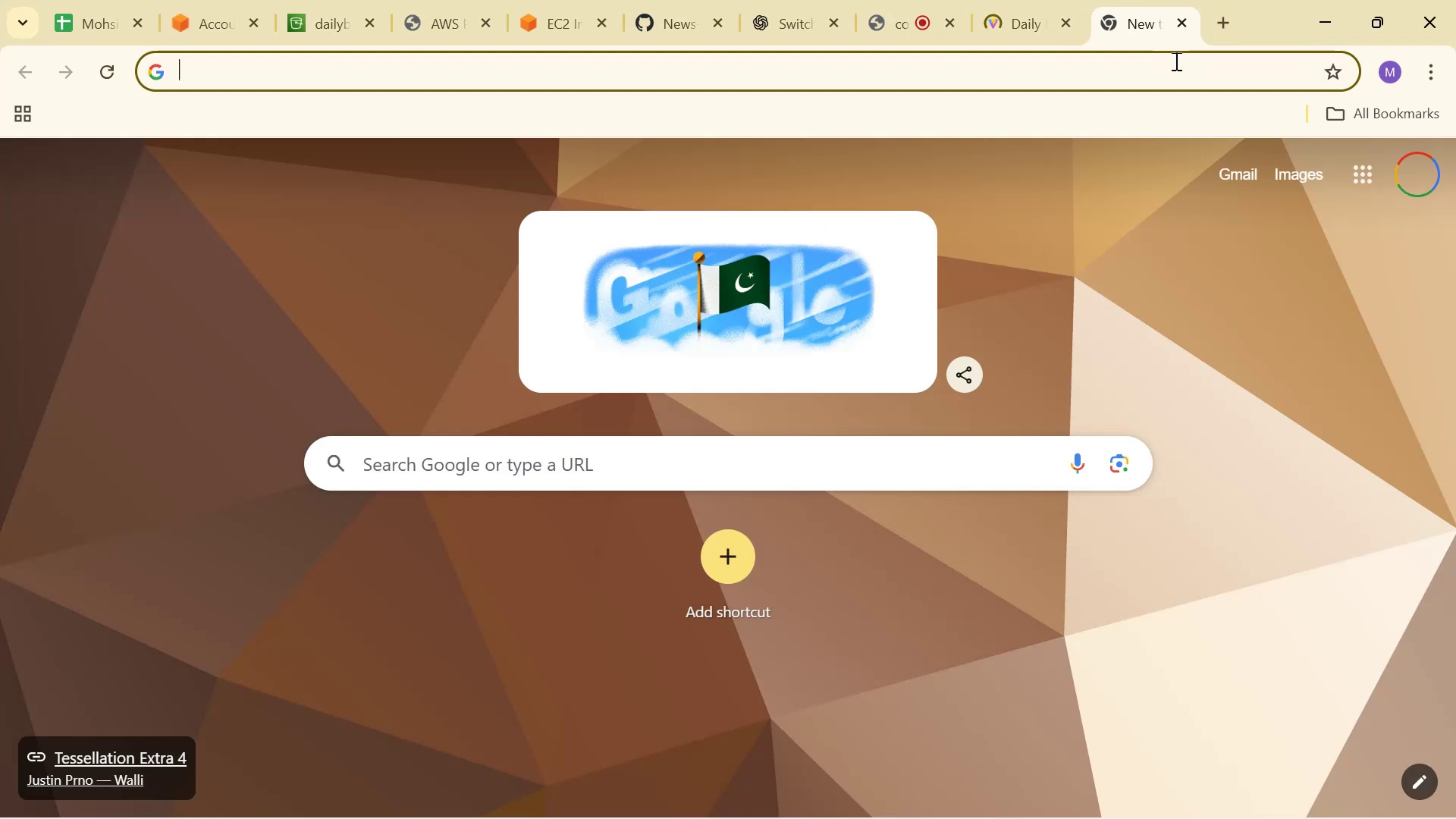 
key(Alt+Tab)
 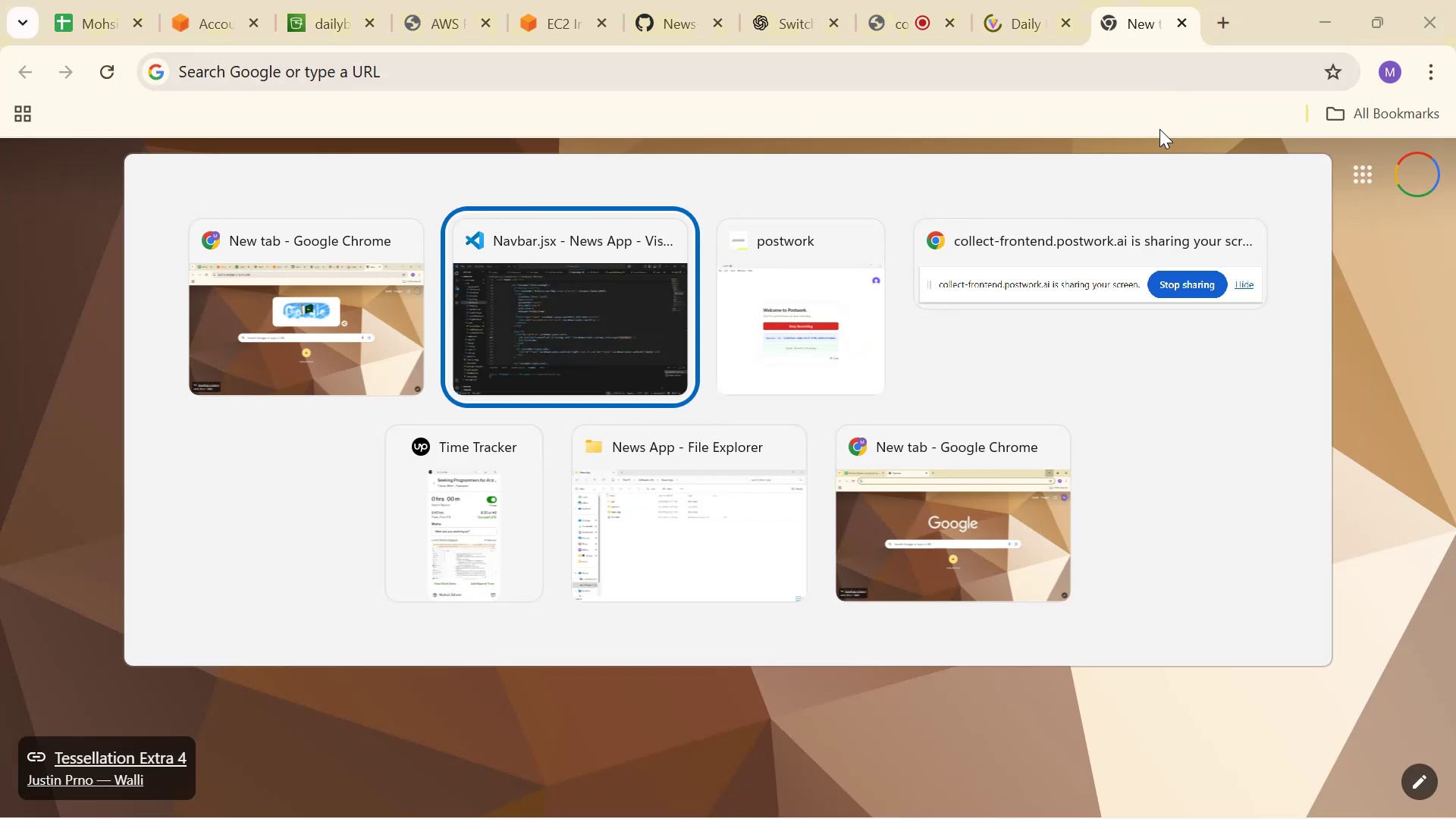 
key(Alt+Tab)
 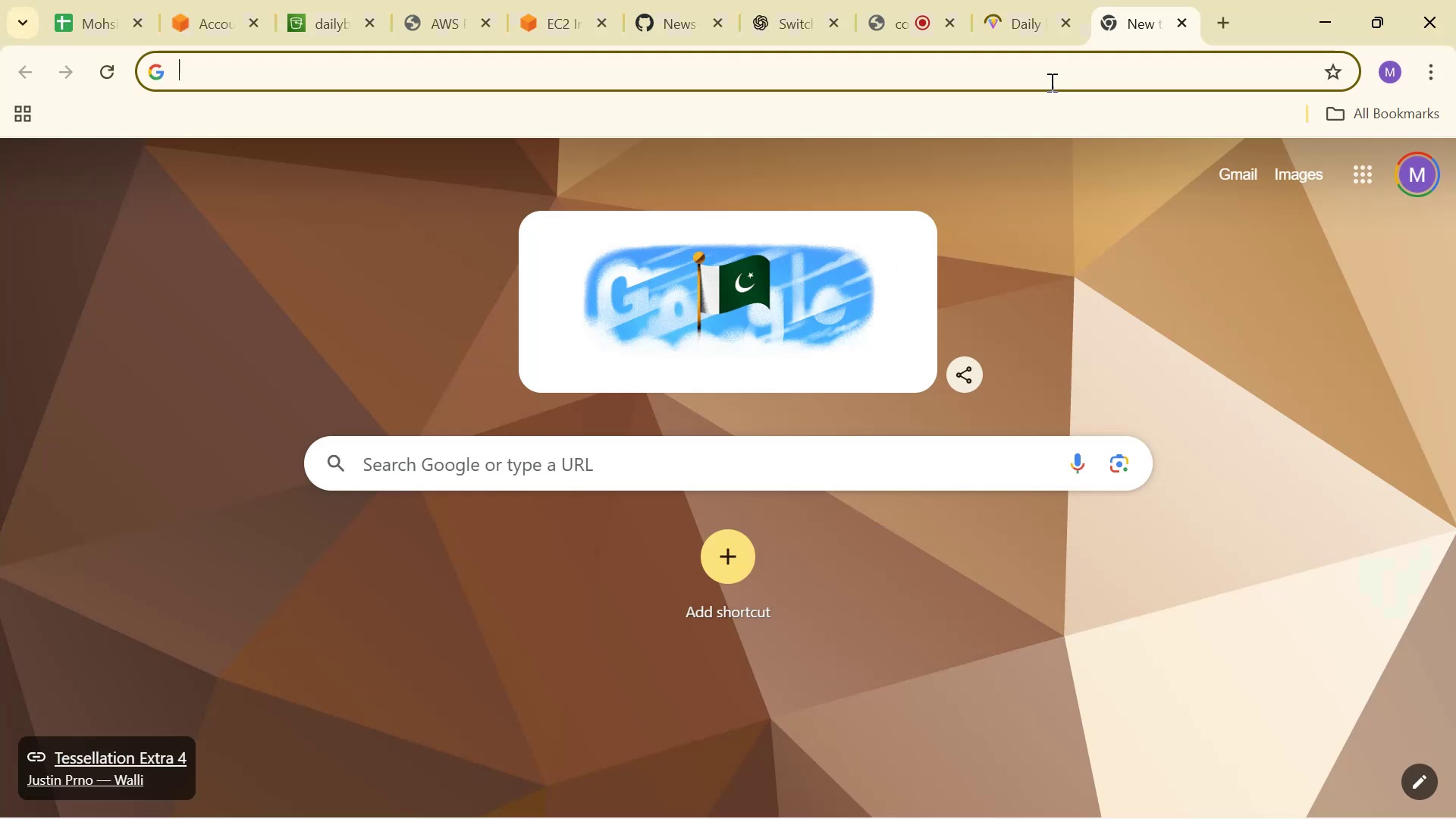 
left_click([991, 0])
 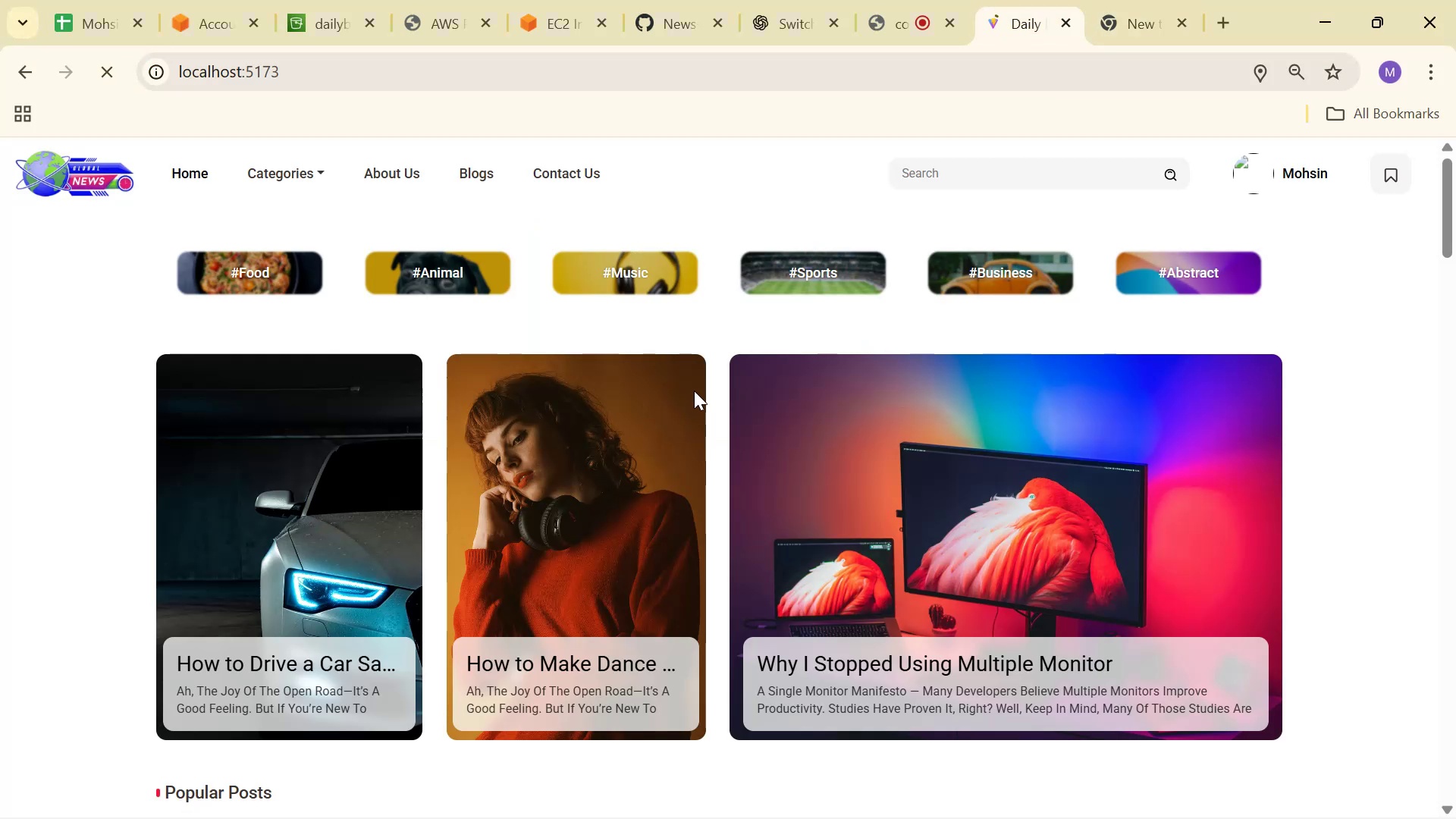 
right_click([725, 383])
 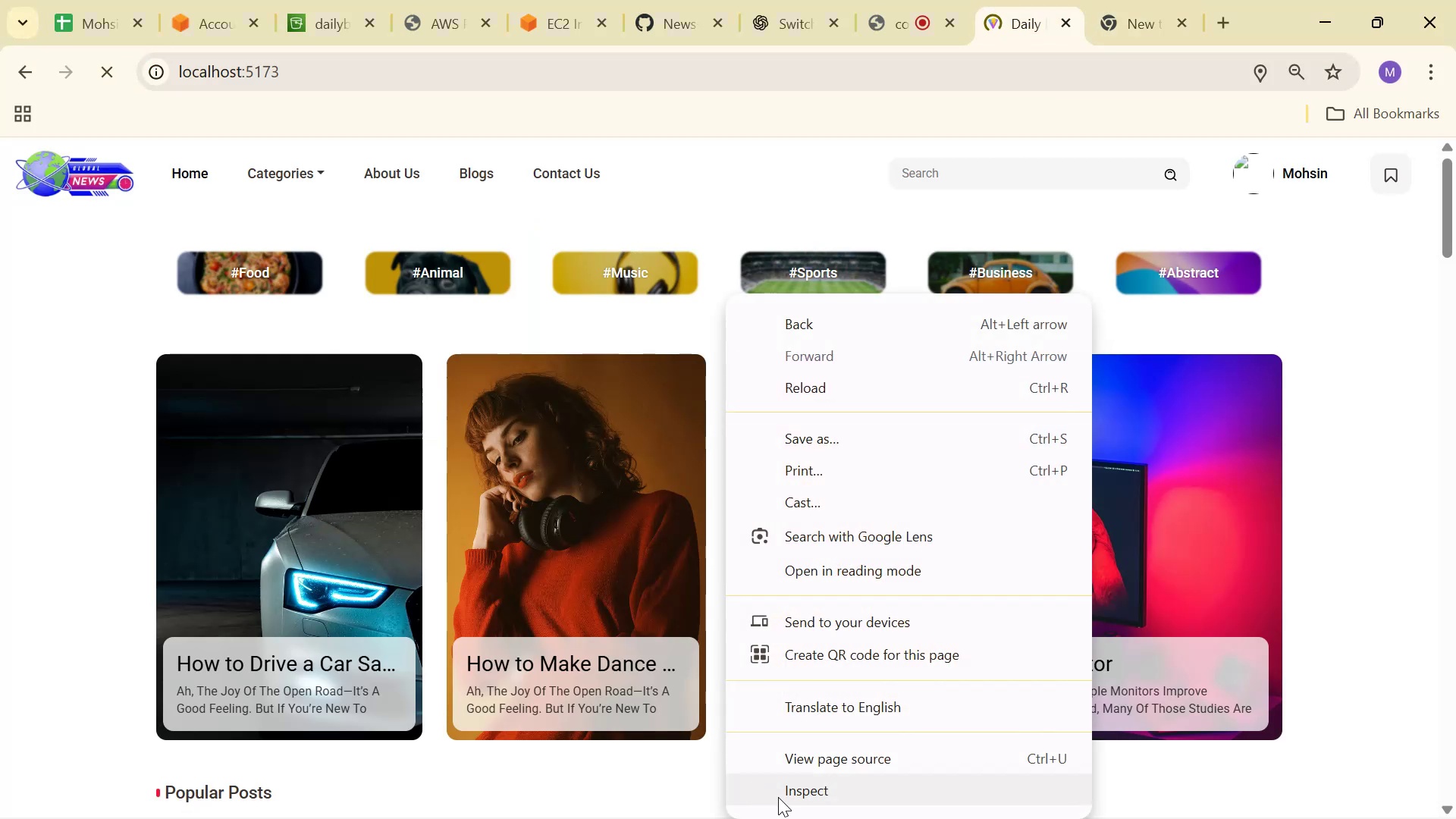 
left_click([782, 798])
 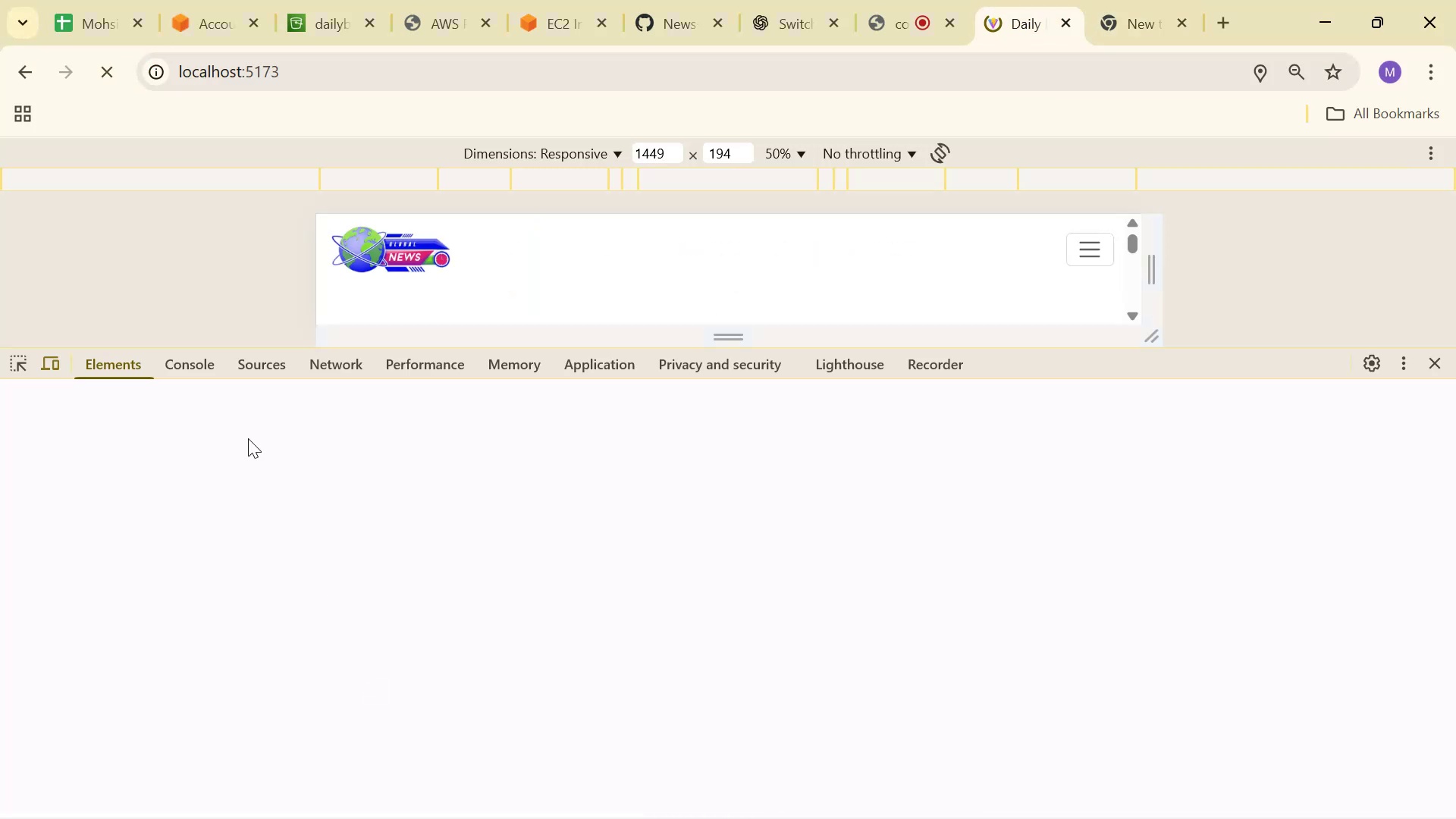 
left_click([190, 360])
 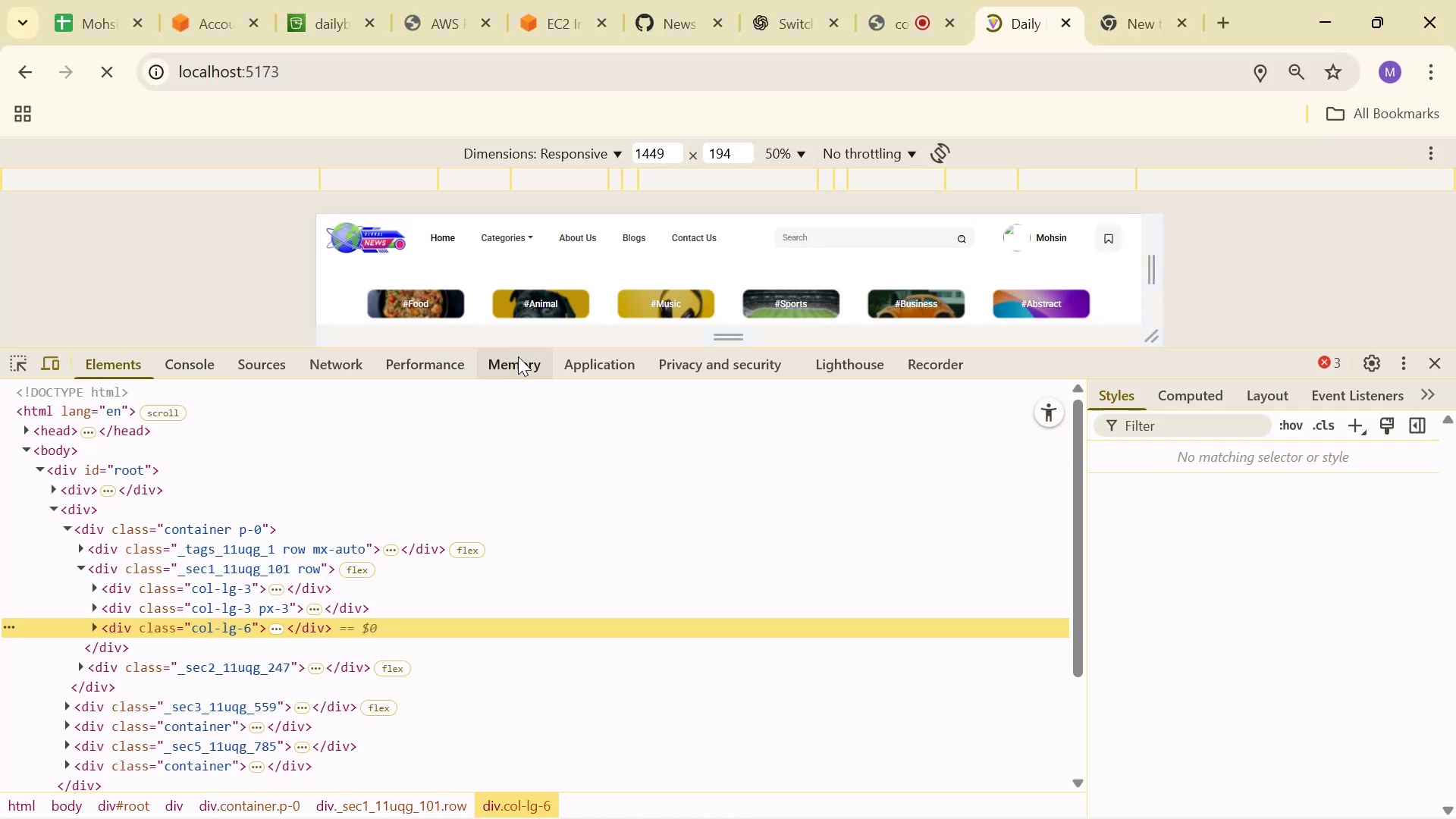 
double_click([607, 366])
 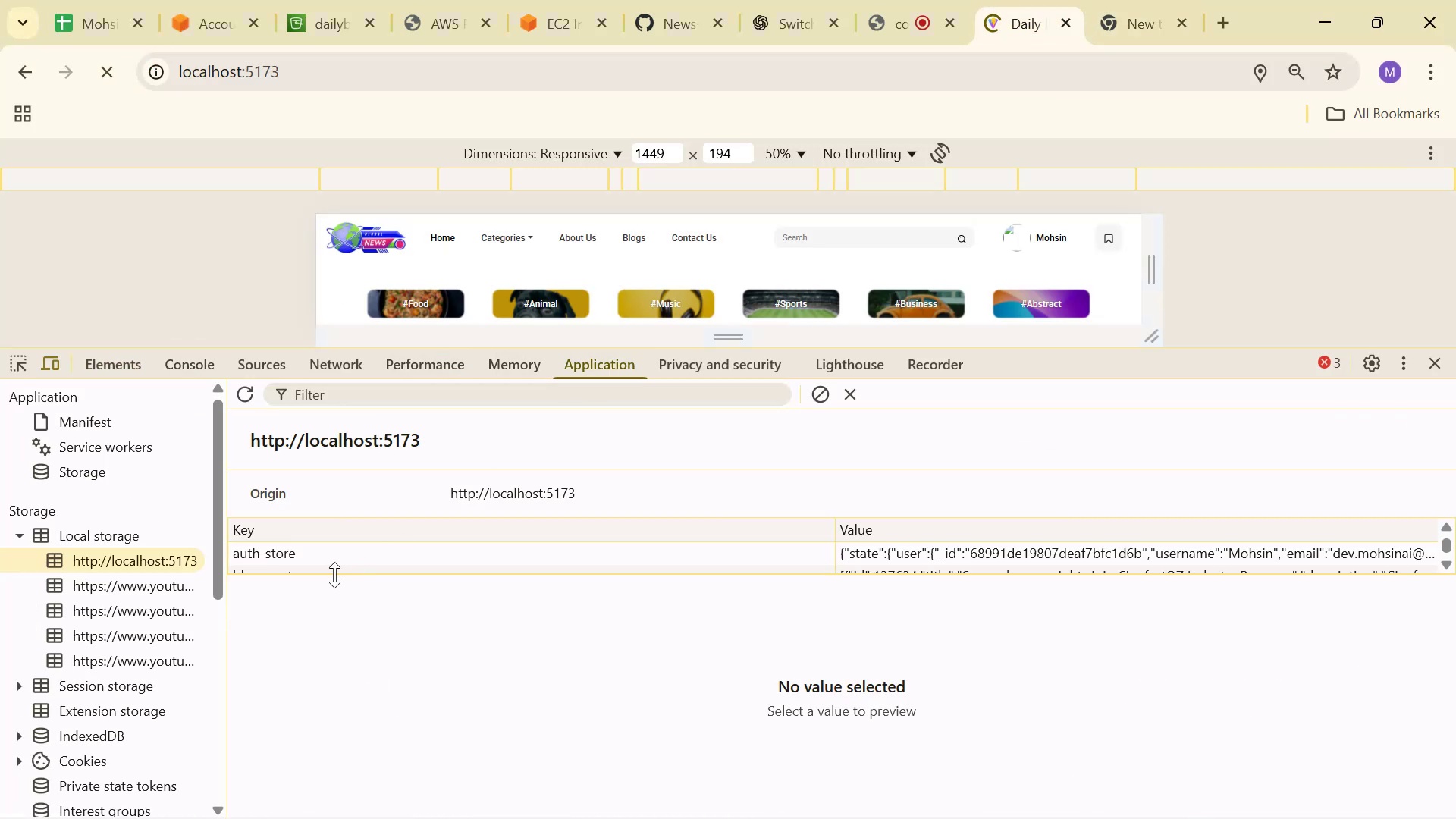 
mouse_move([381, 589])
 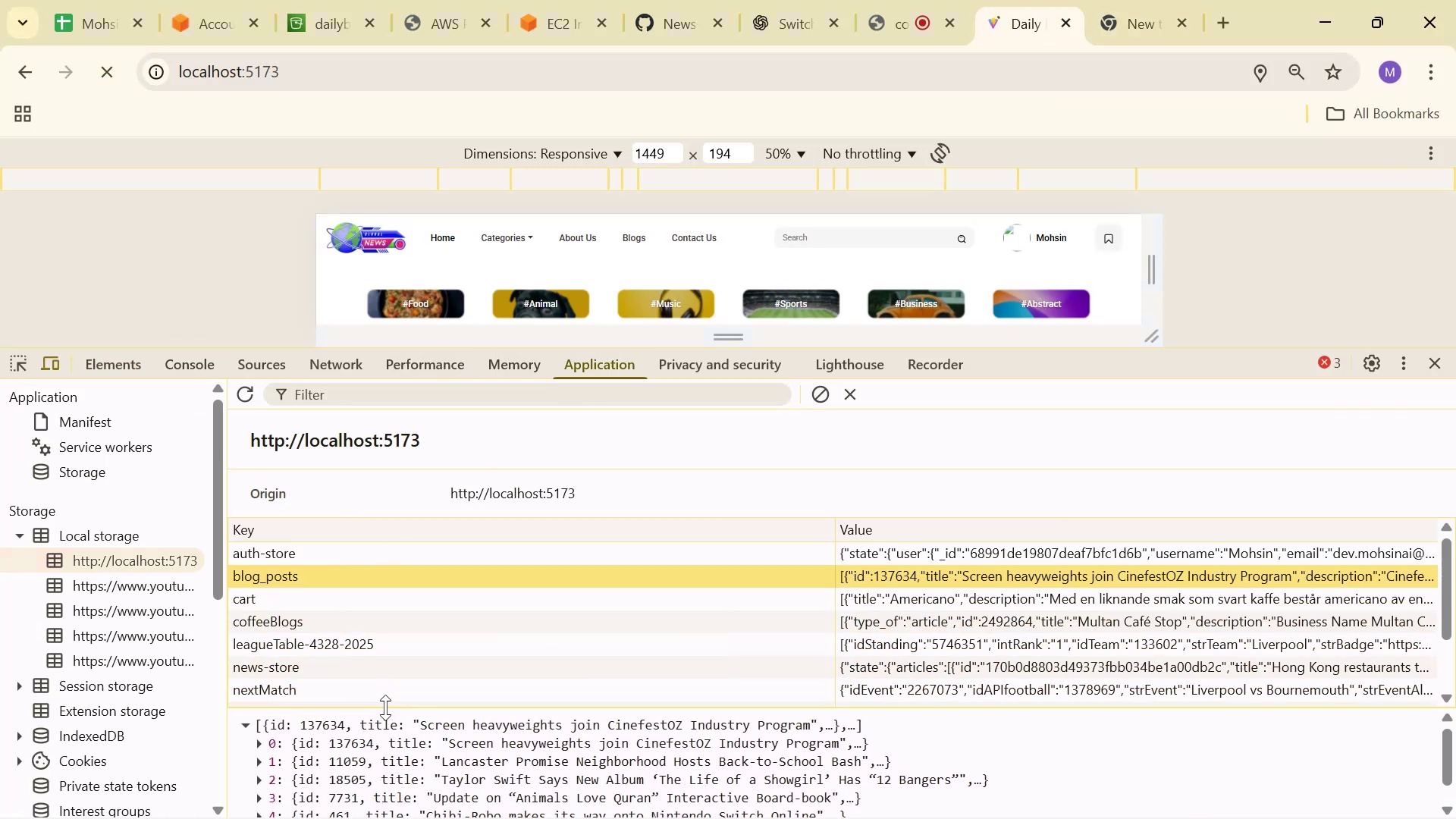 
double_click([386, 710])
 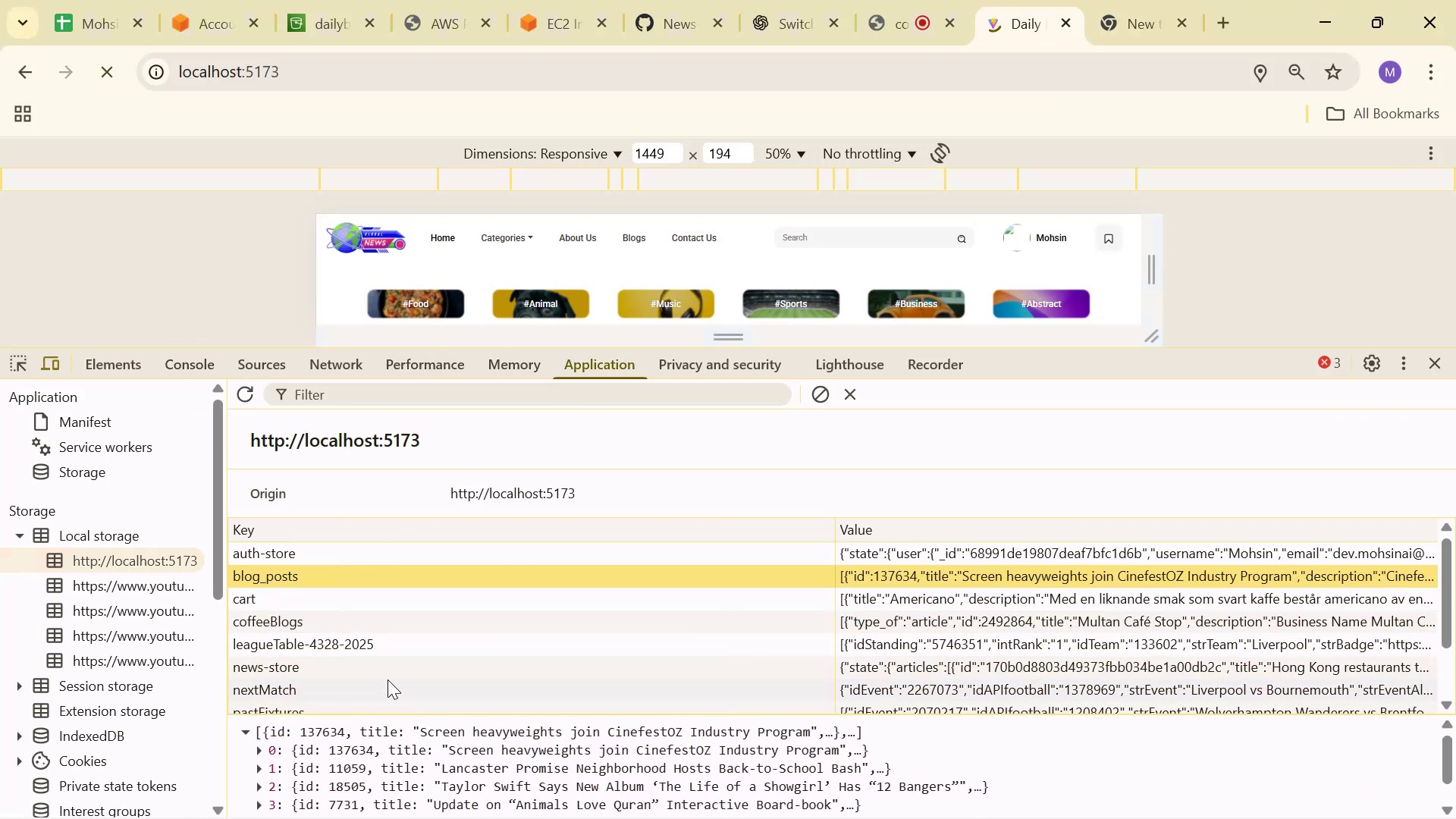 
scroll: coordinate [405, 658], scroll_direction: down, amount: 7.0
 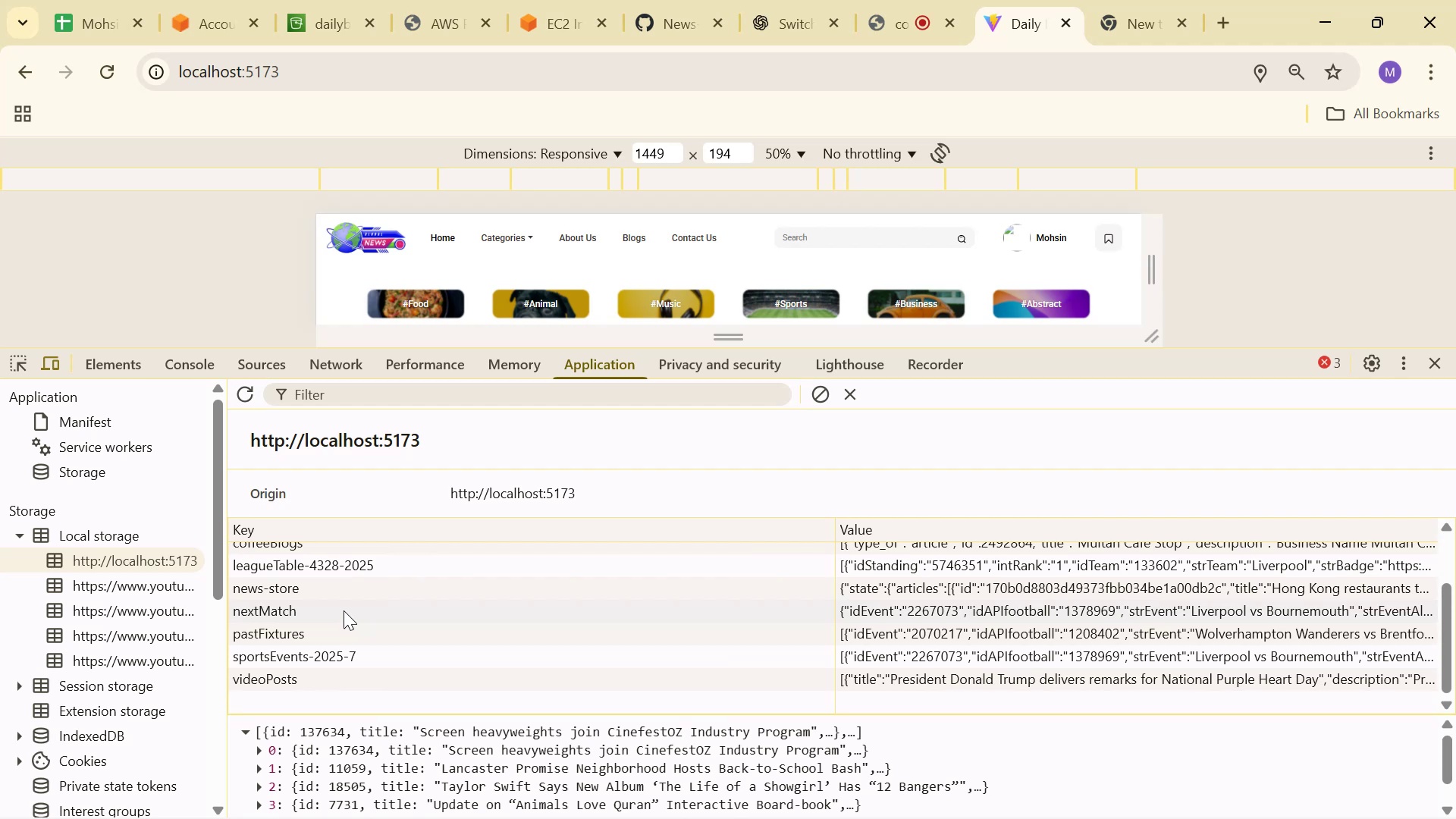 
scroll: coordinate [356, 584], scroll_direction: up, amount: 3.0
 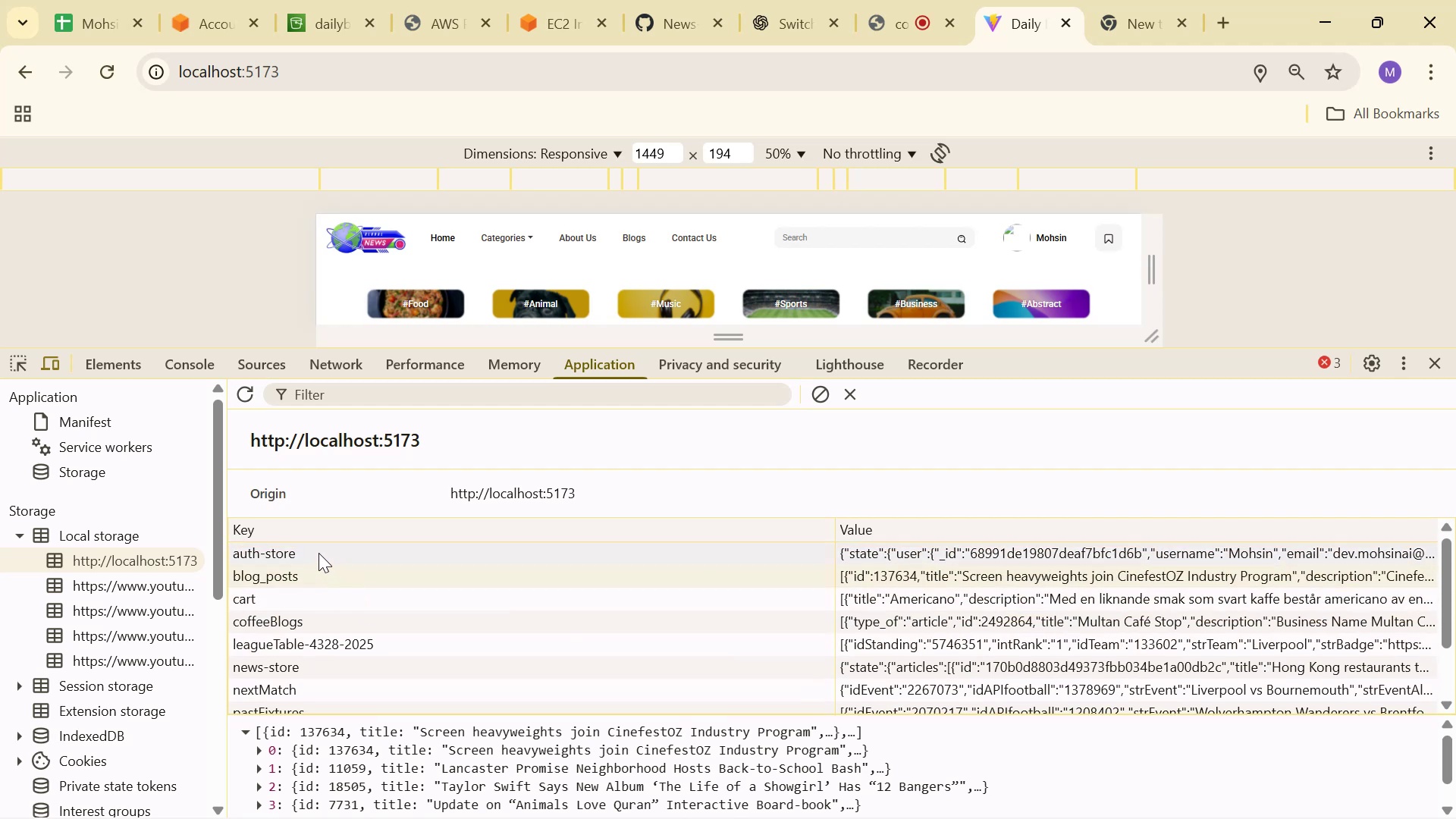 
double_click([318, 553])
 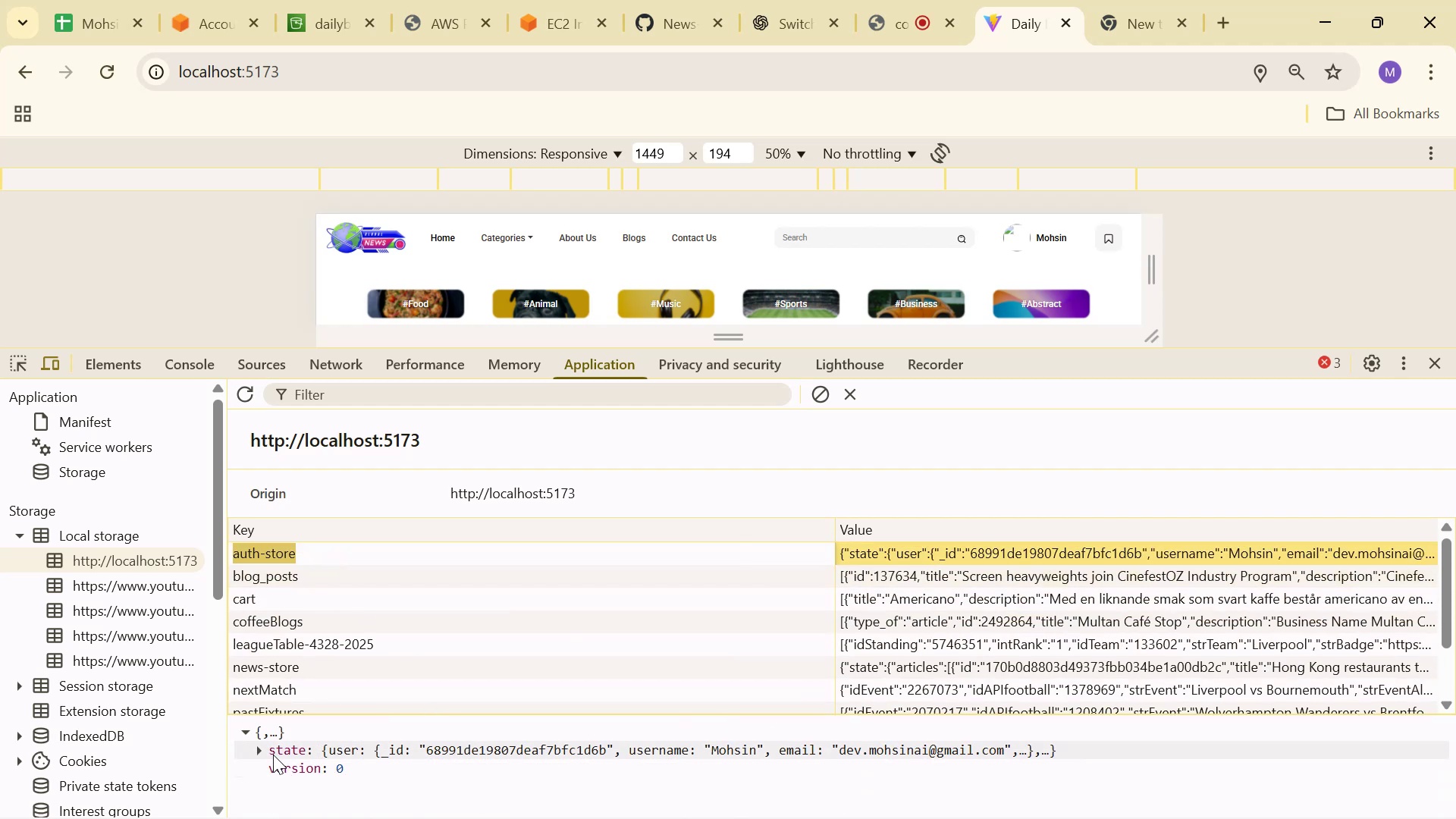 
left_click([268, 748])
 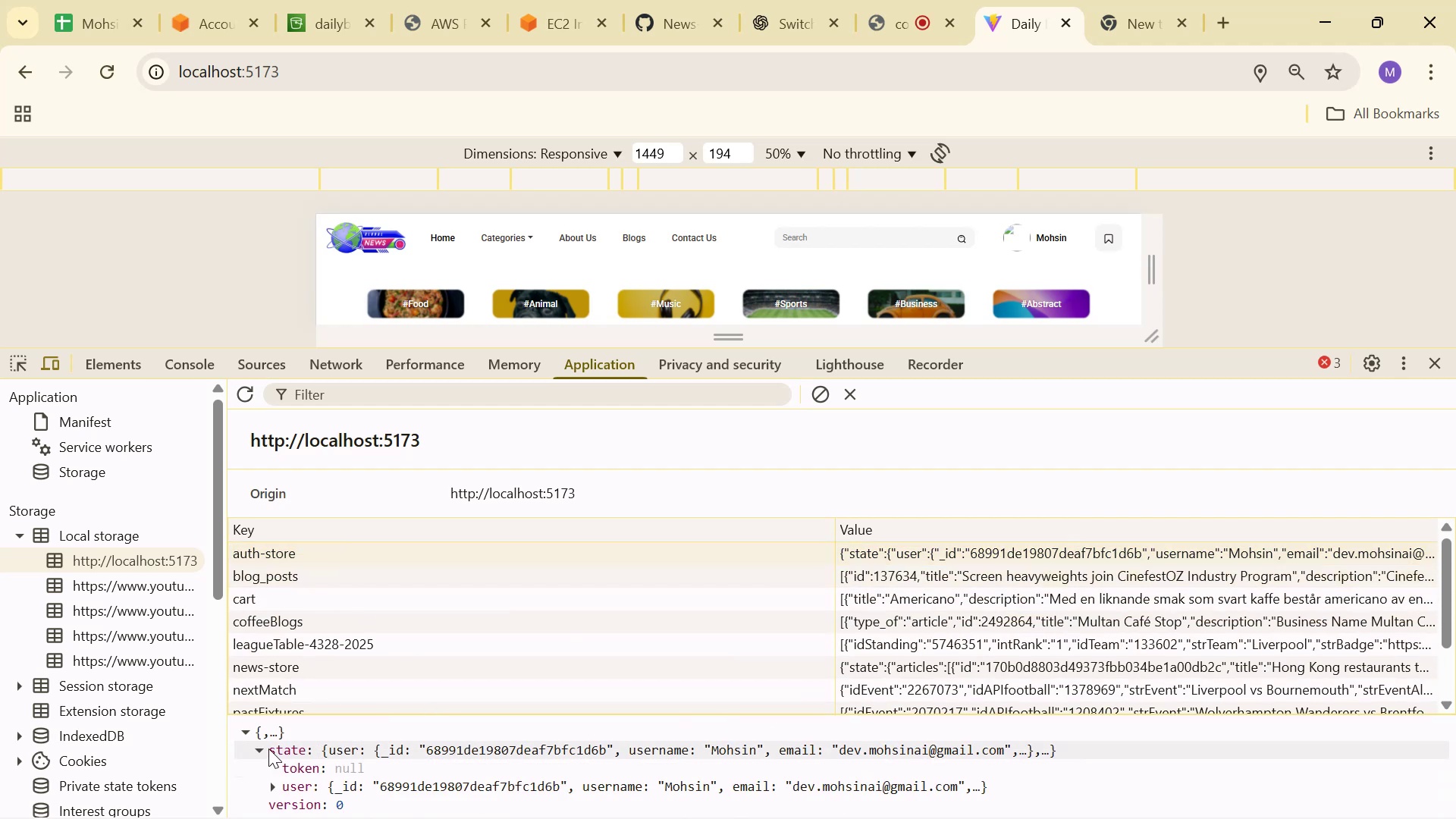 
scroll: coordinate [269, 752], scroll_direction: down, amount: 1.0
 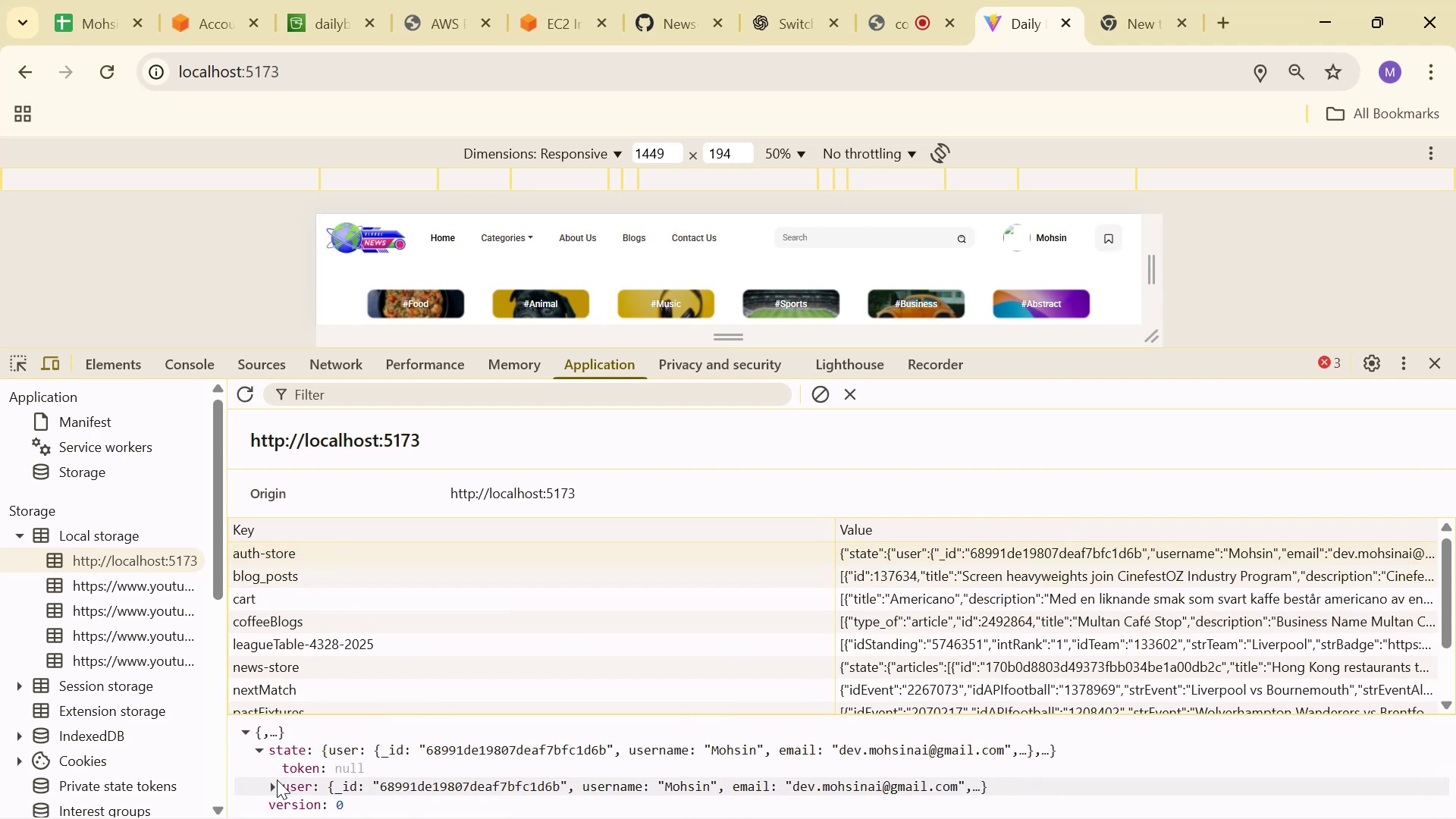 
left_click([277, 781])
 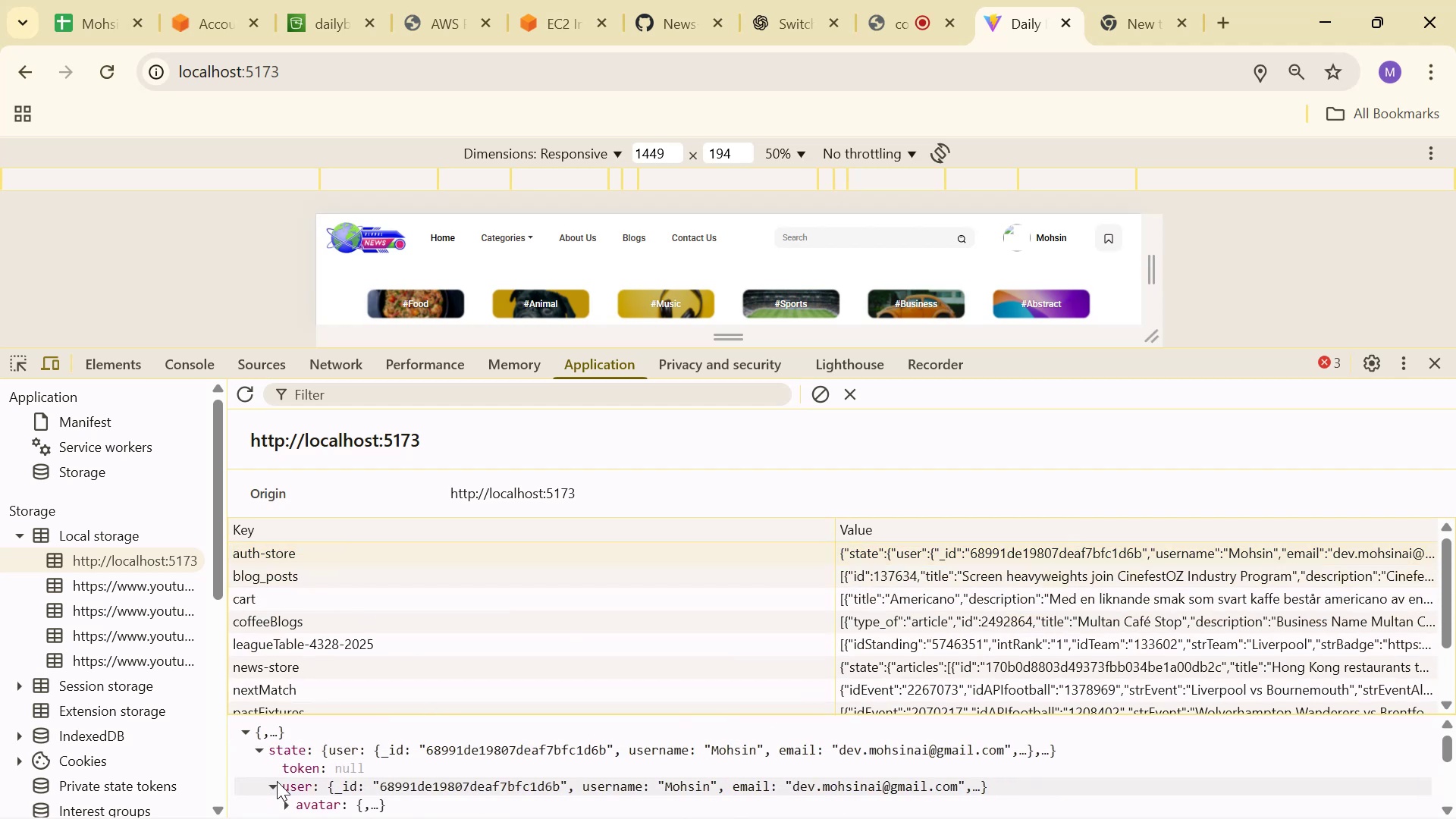 
scroll: coordinate [379, 779], scroll_direction: down, amount: 3.0
 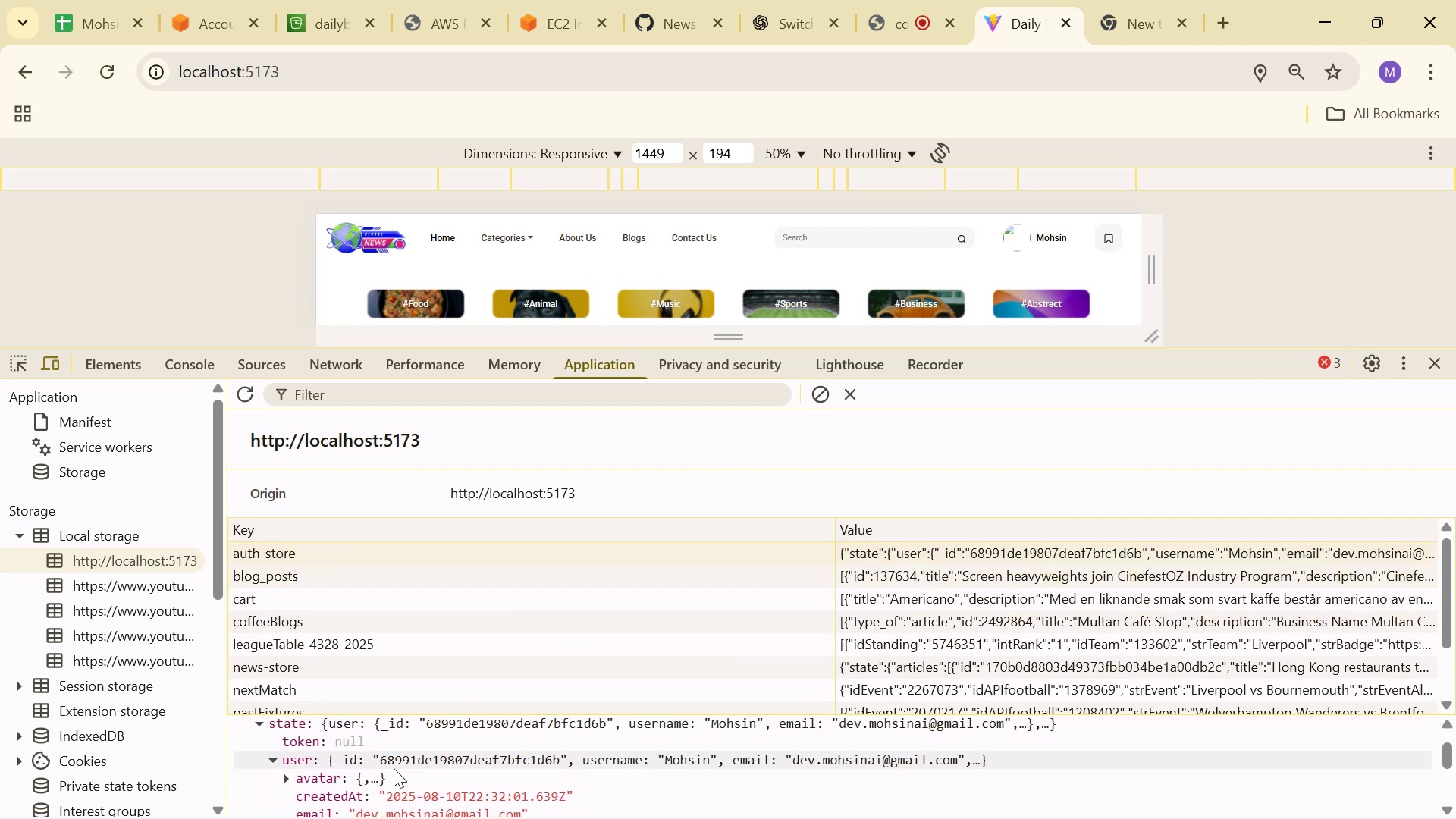 
double_click([283, 782])
 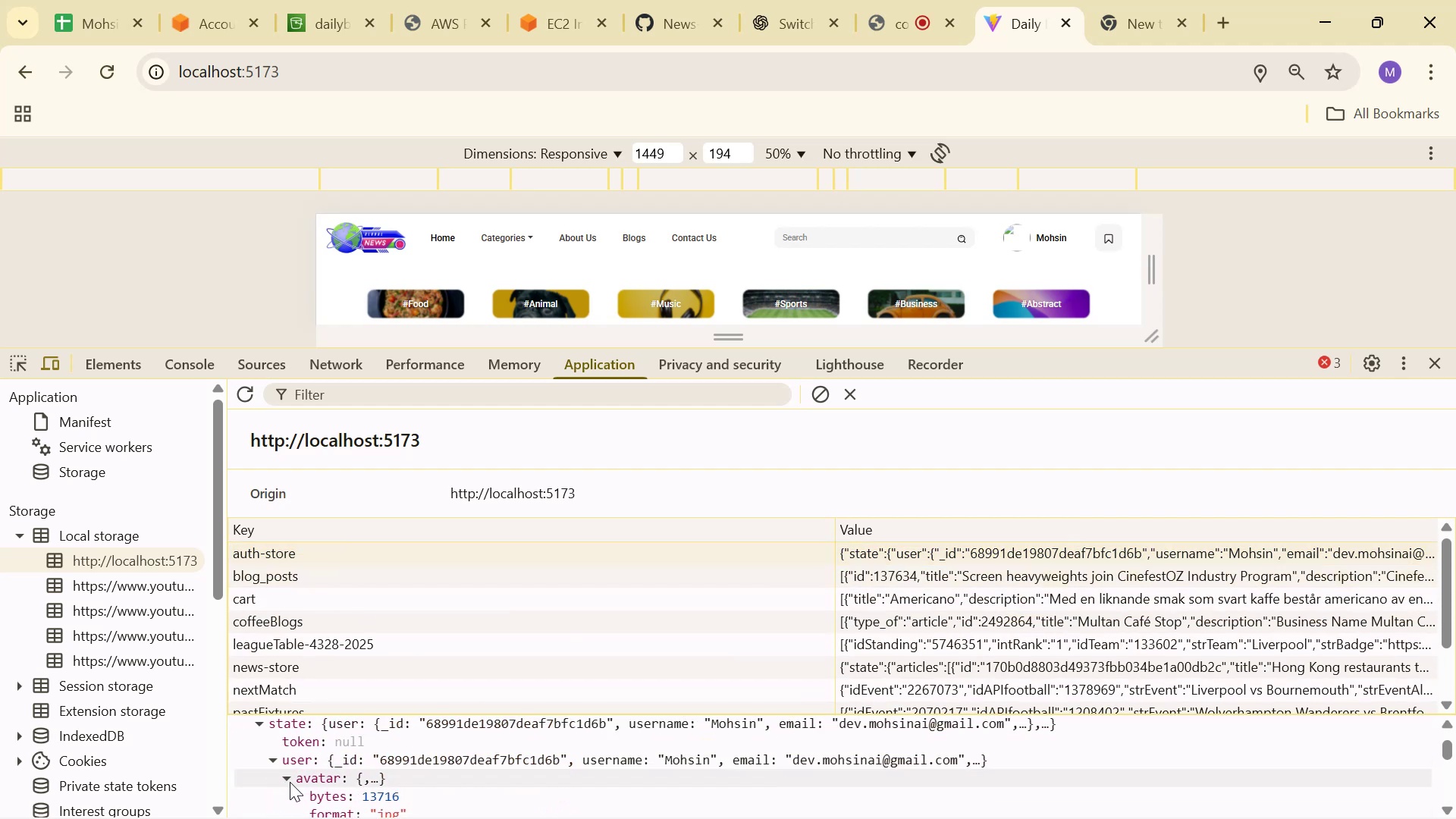 
scroll: coordinate [309, 783], scroll_direction: down, amount: 1.0
 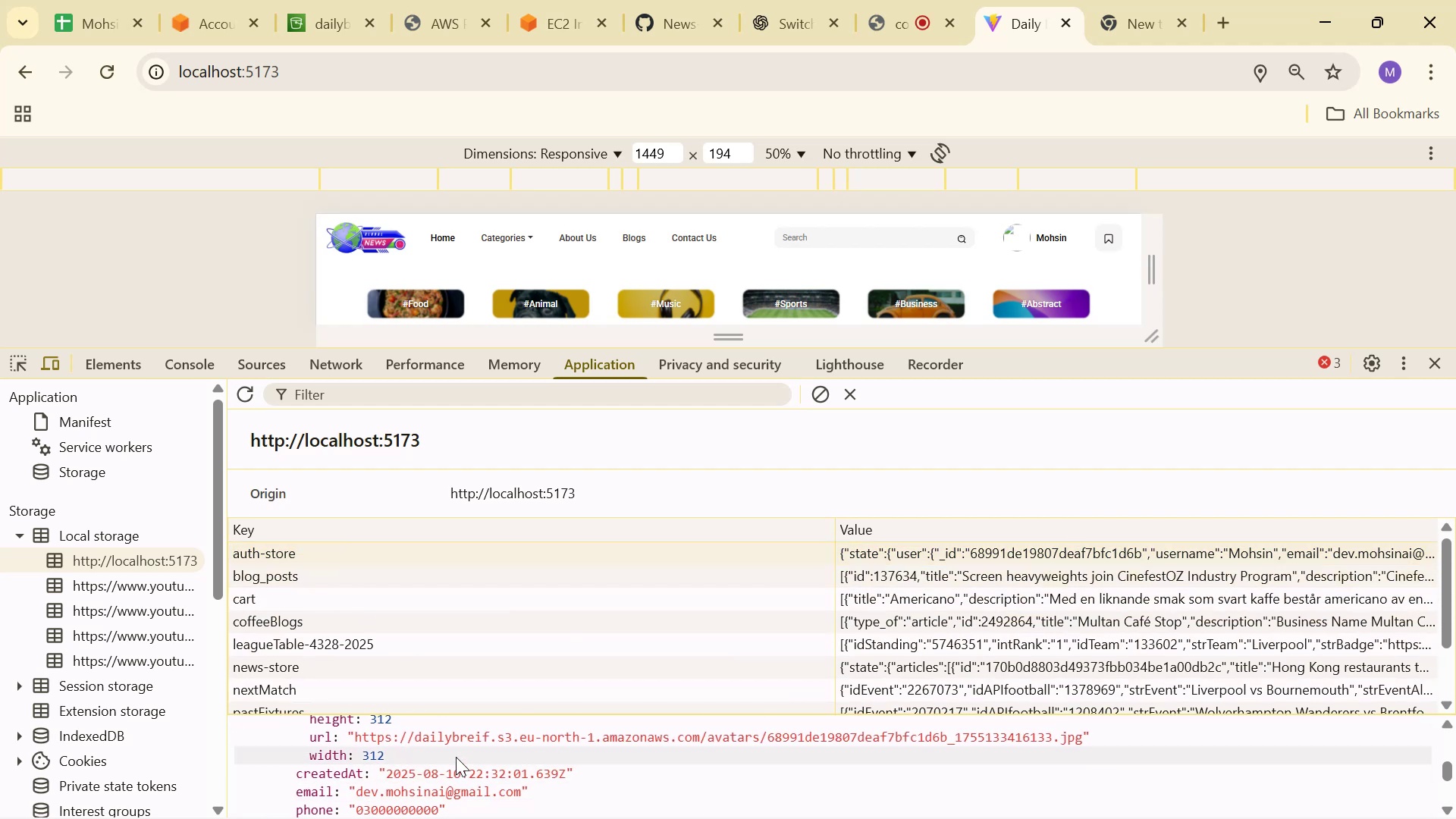 
left_click([458, 746])
 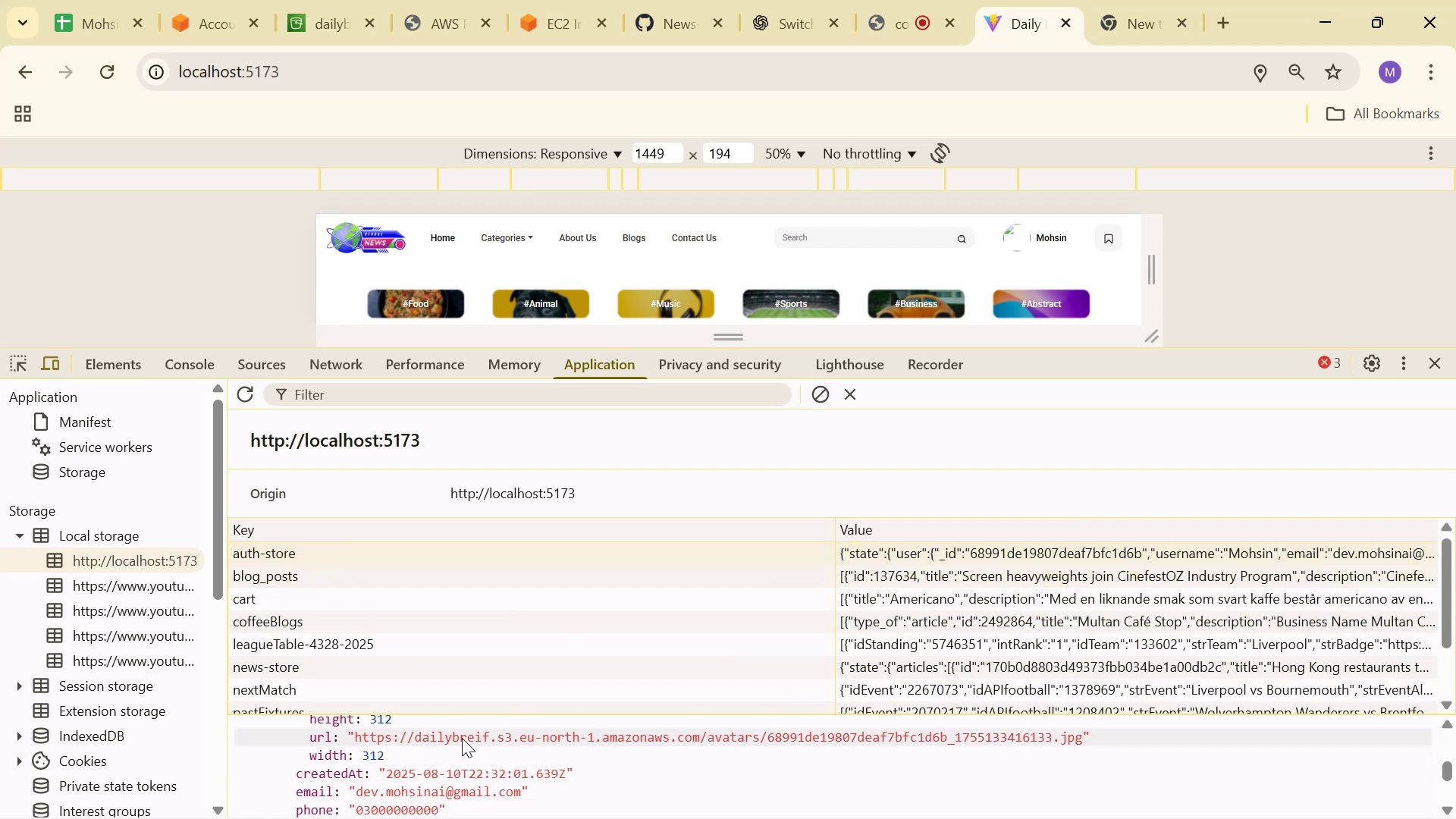 
double_click([462, 738])
 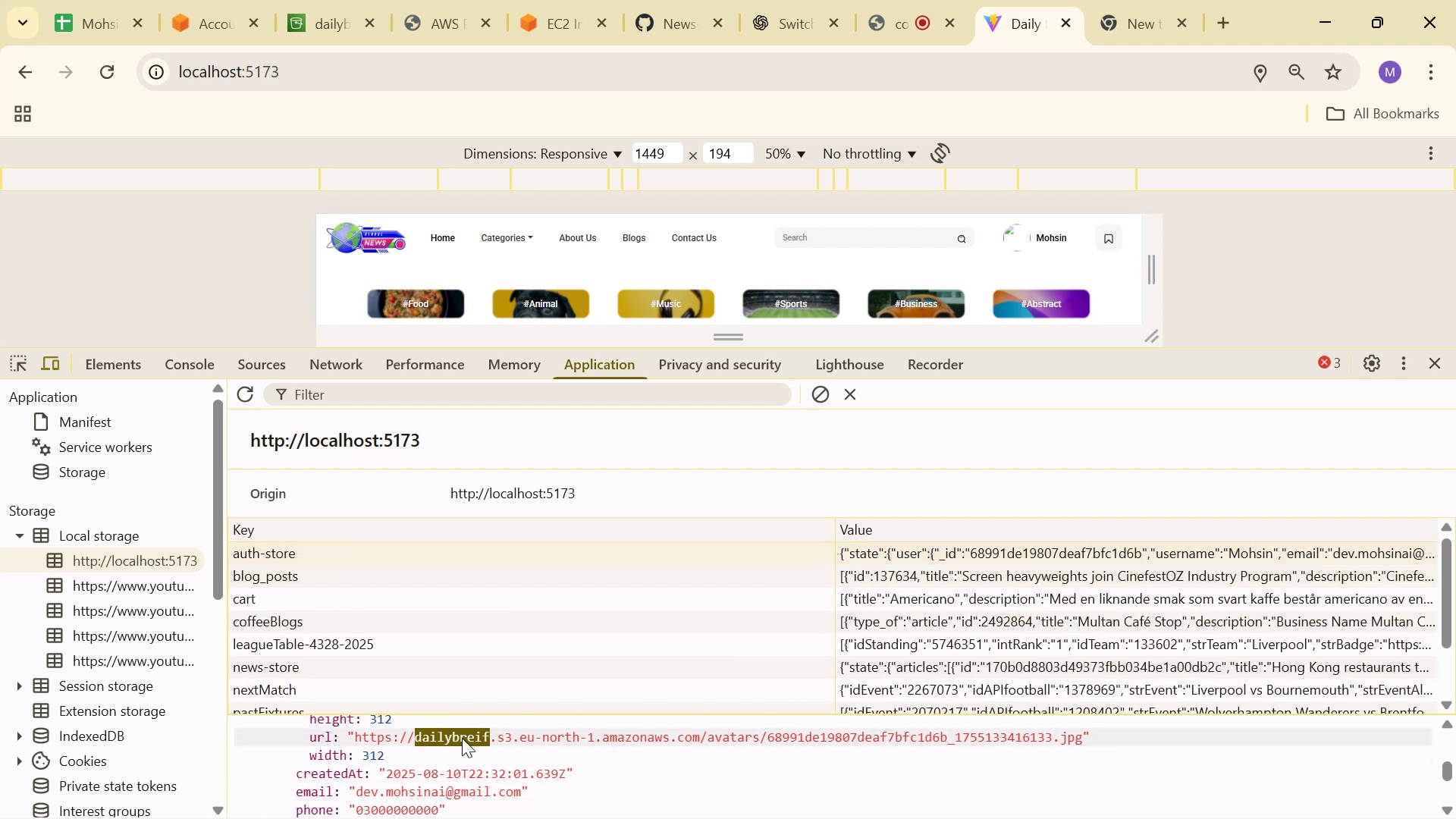 
triple_click([462, 738])
 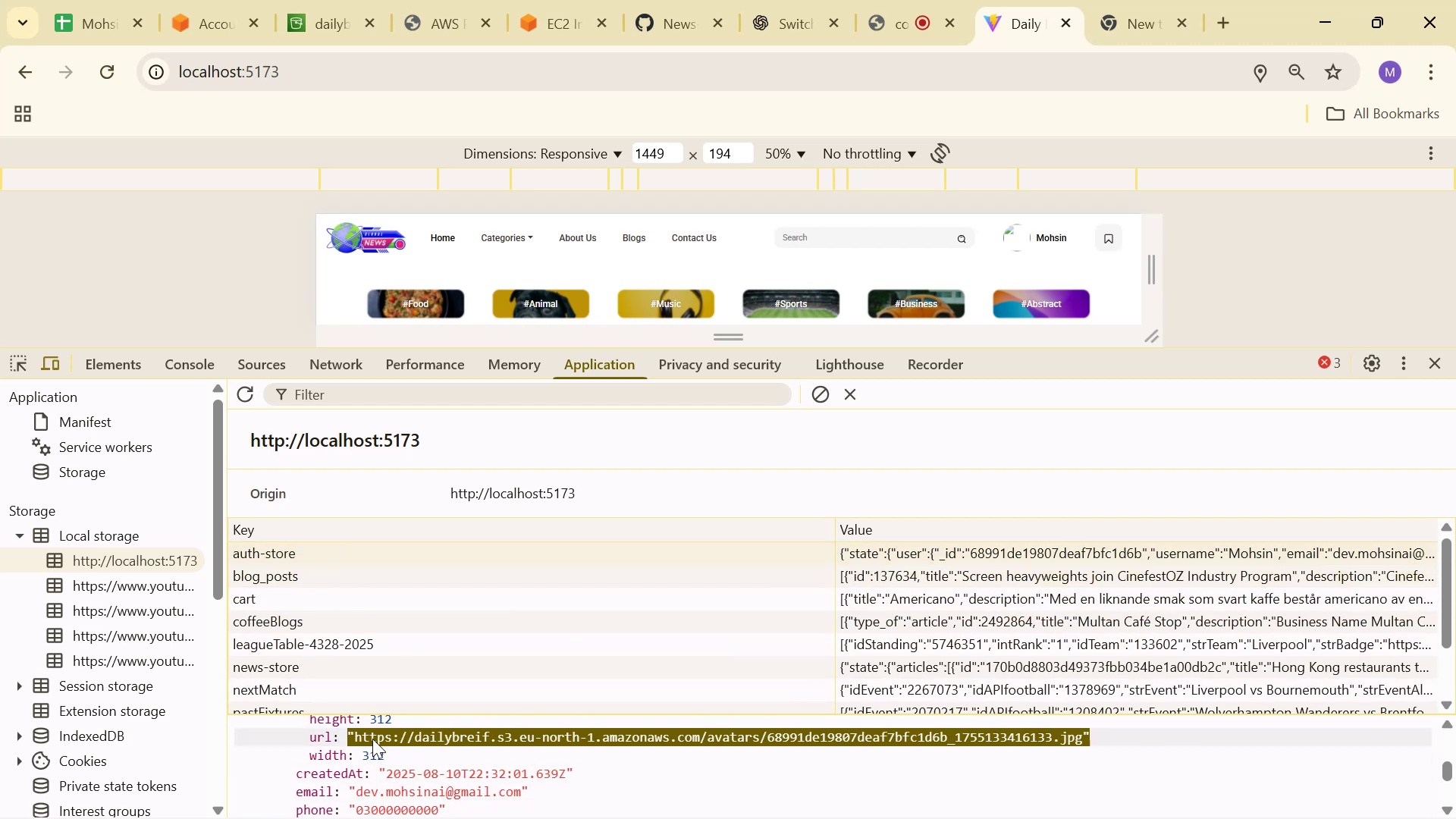 
triple_click([372, 739])
 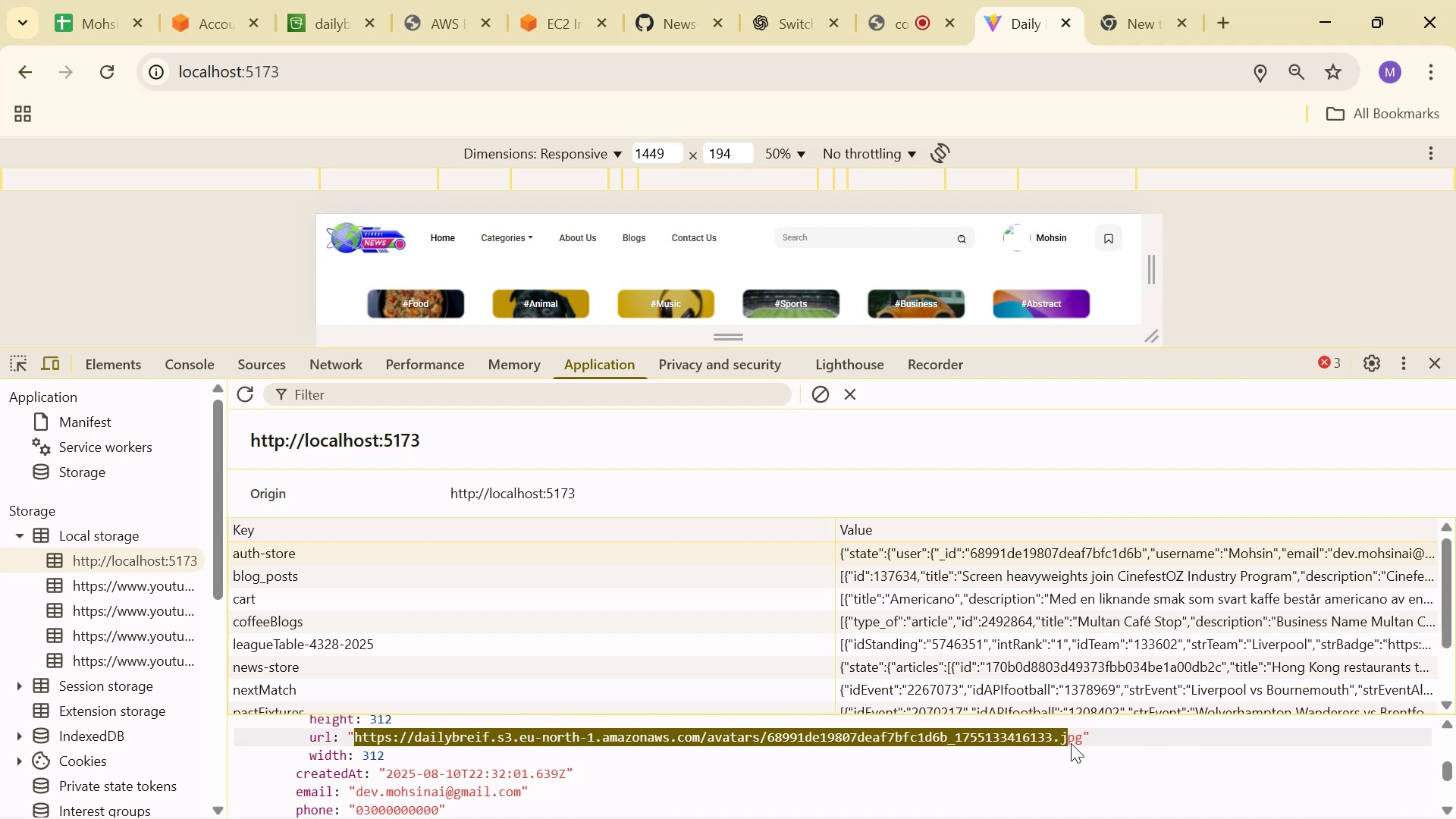 
double_click([1086, 743])
 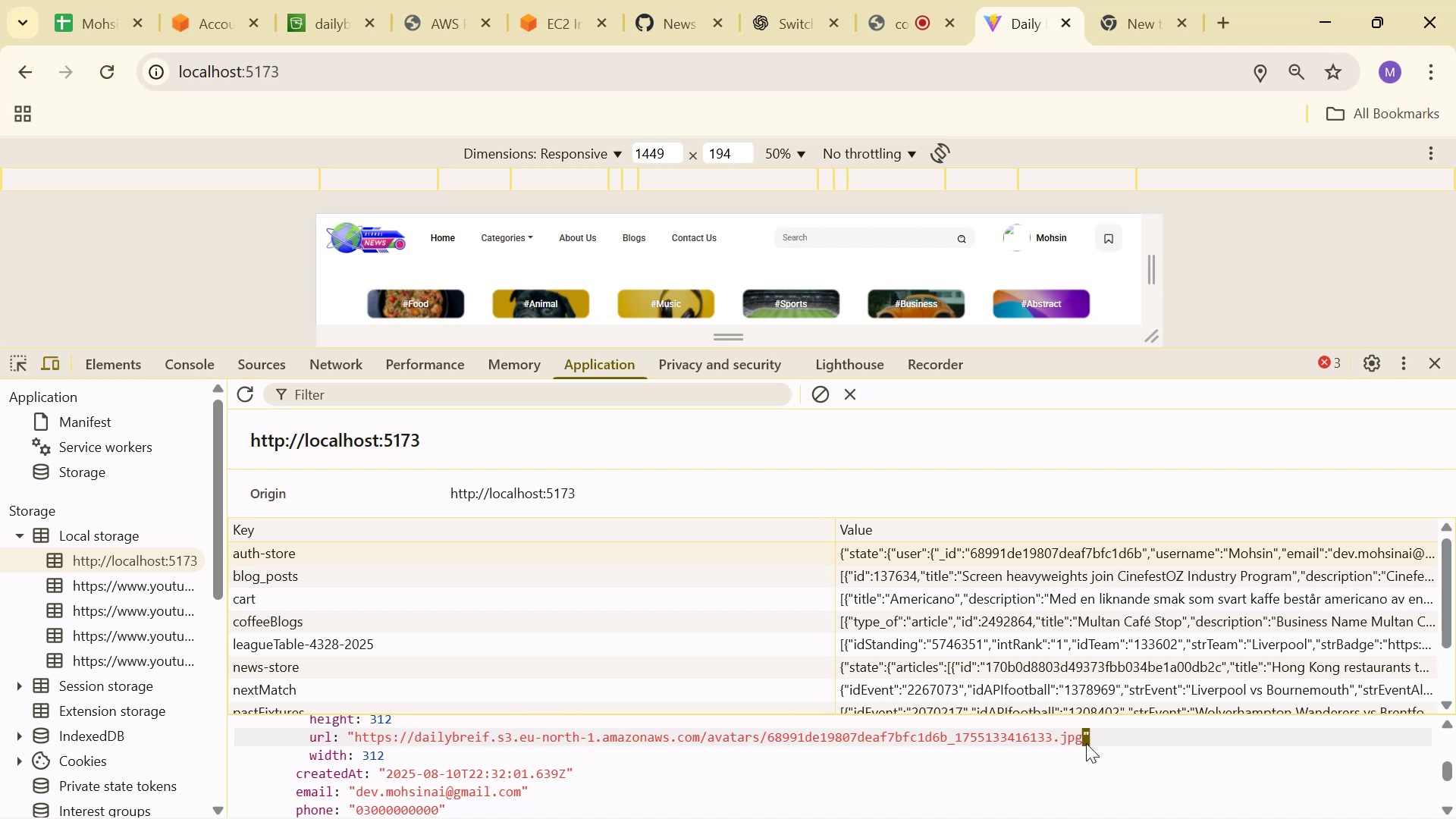 
key(Control+C)
 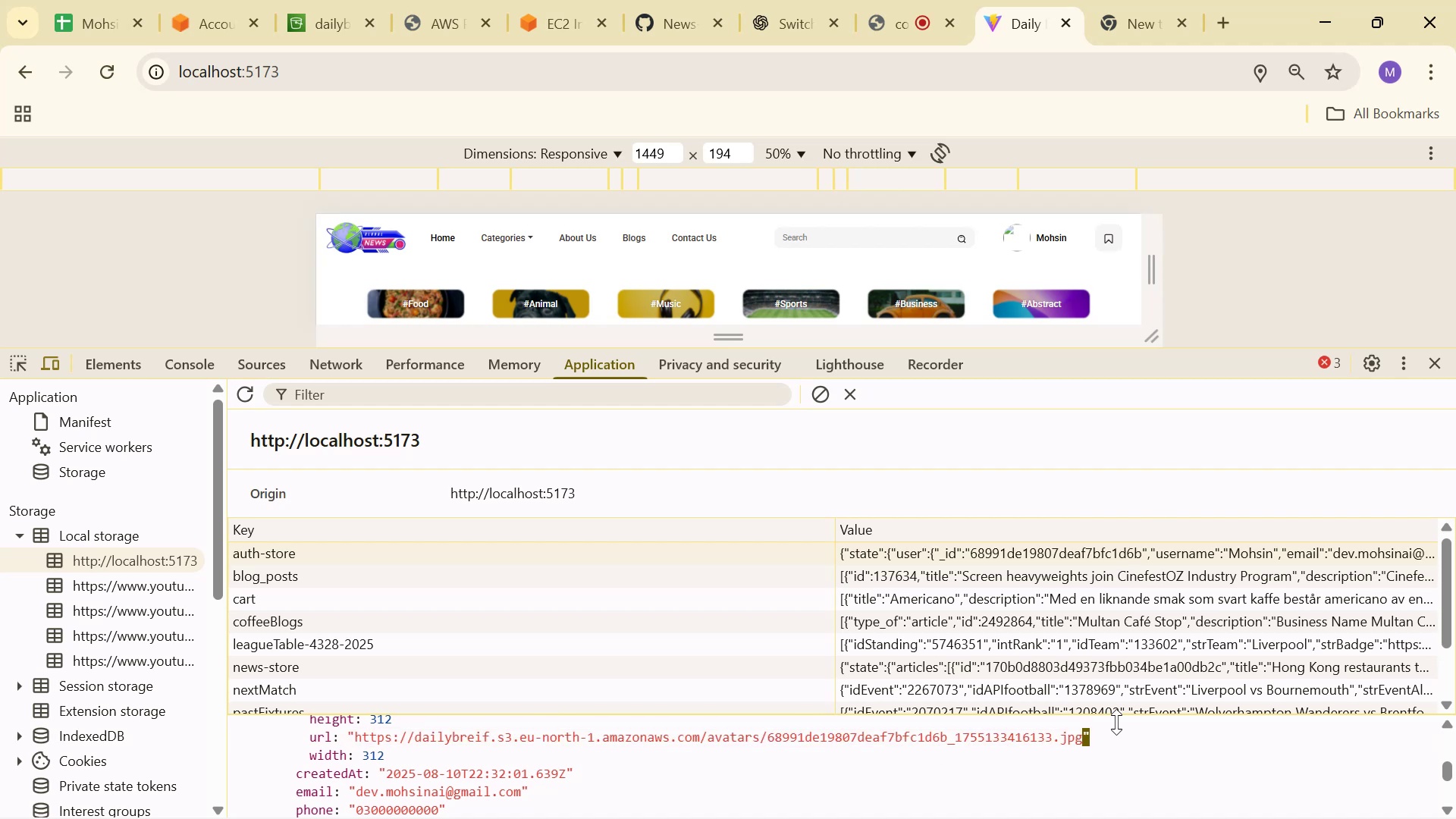 
left_click([1099, 733])
 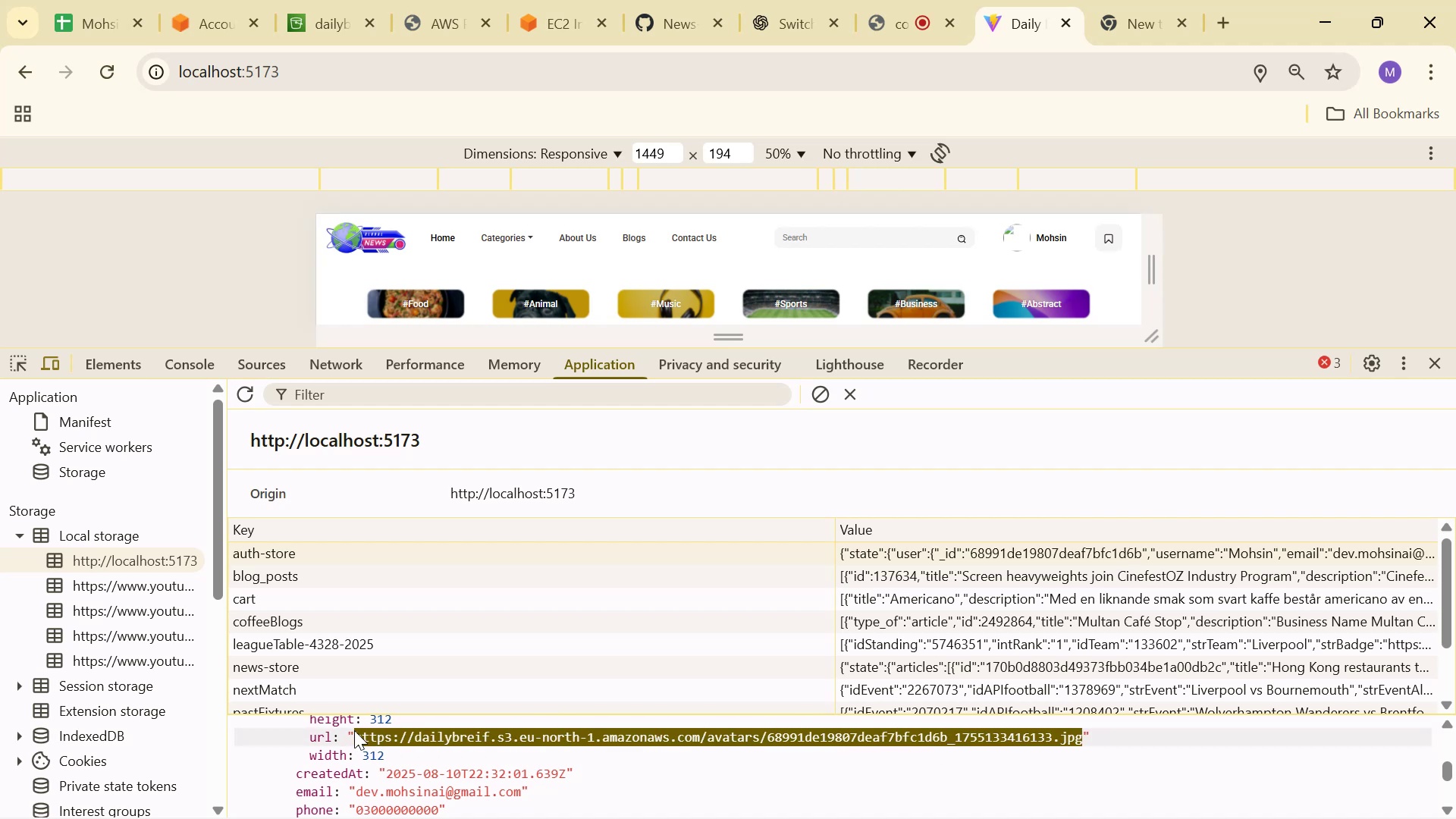 
left_click([356, 730])
 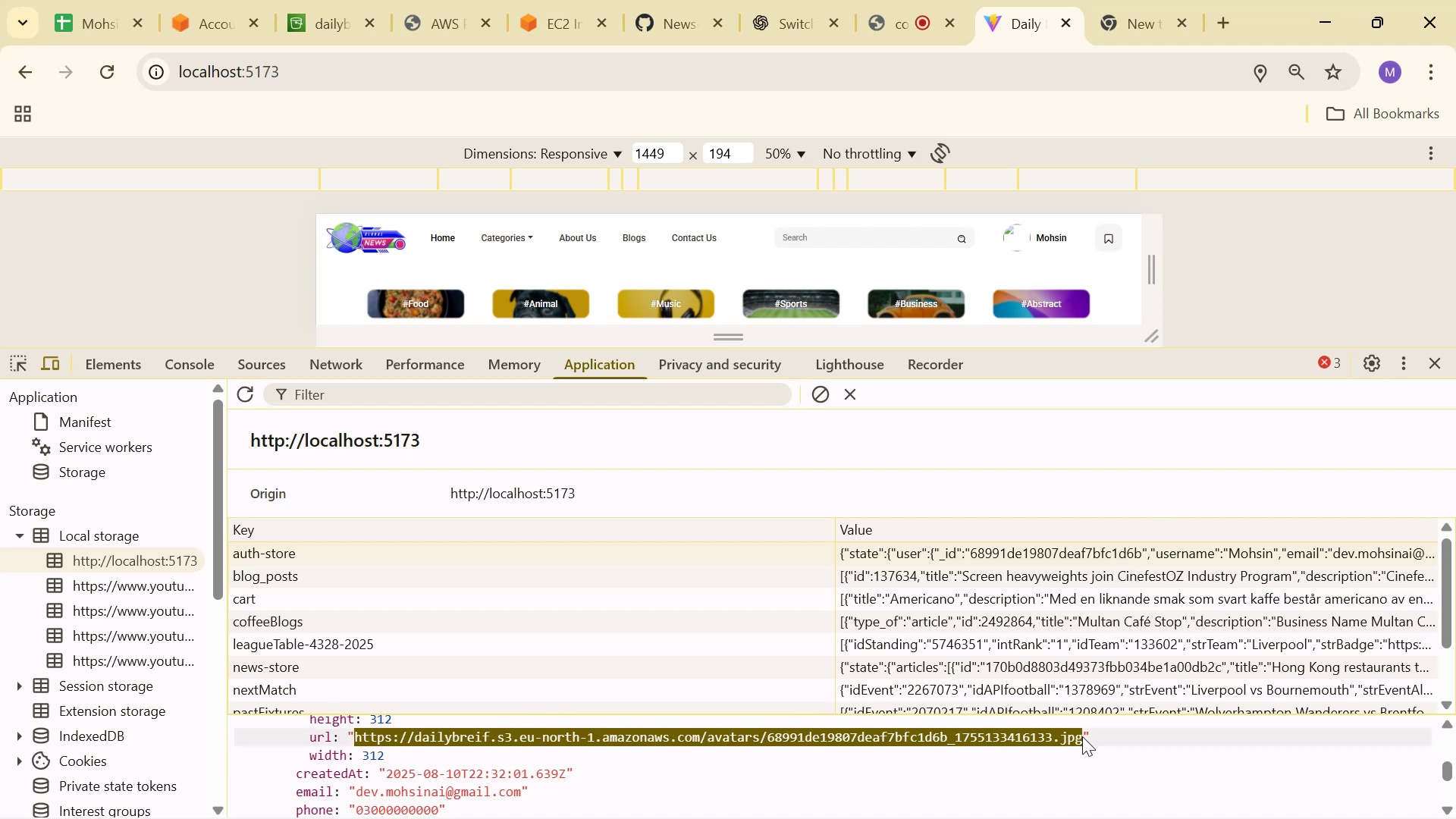 
key(Control+C)
 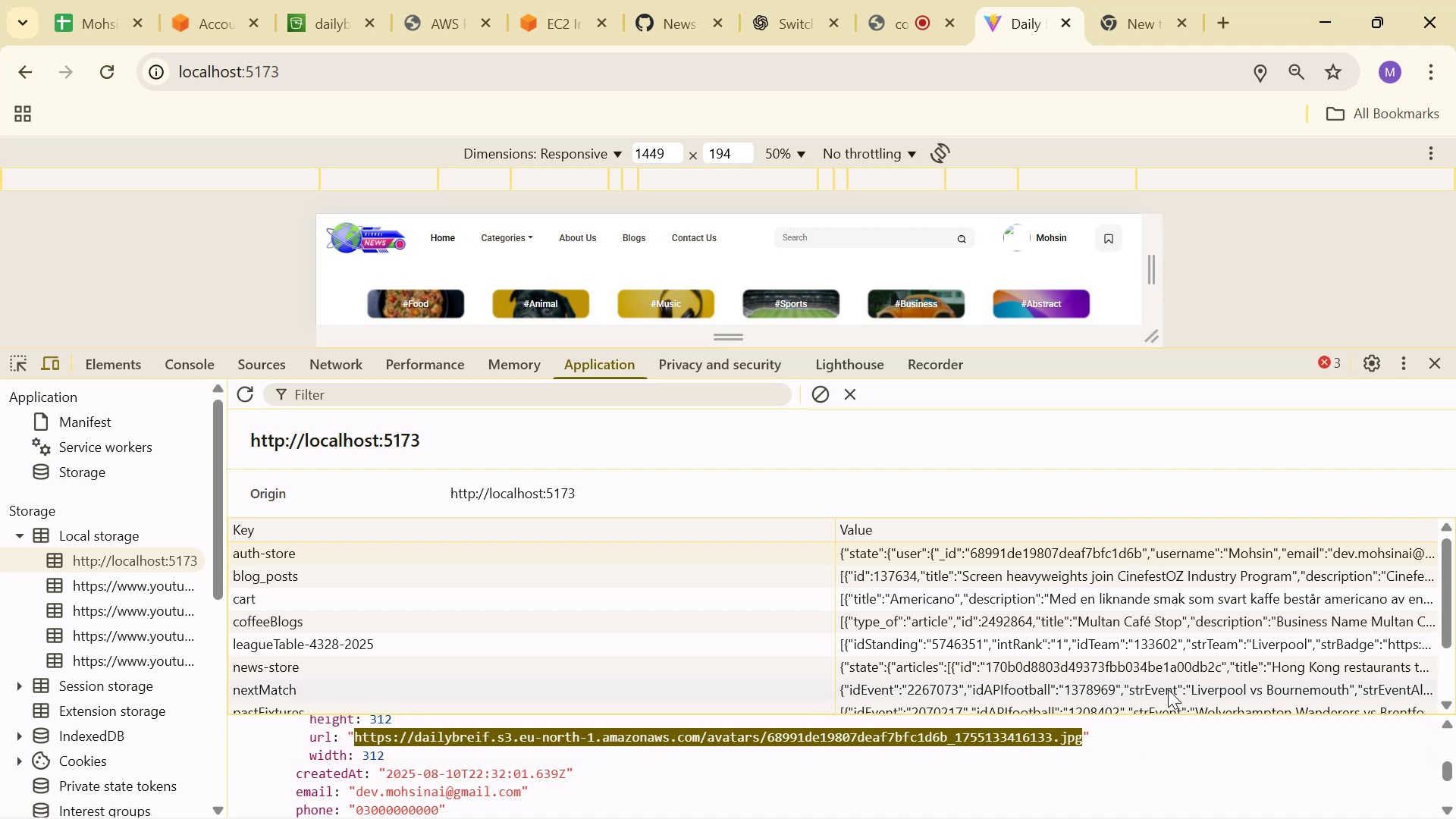 
key(Control+C)
 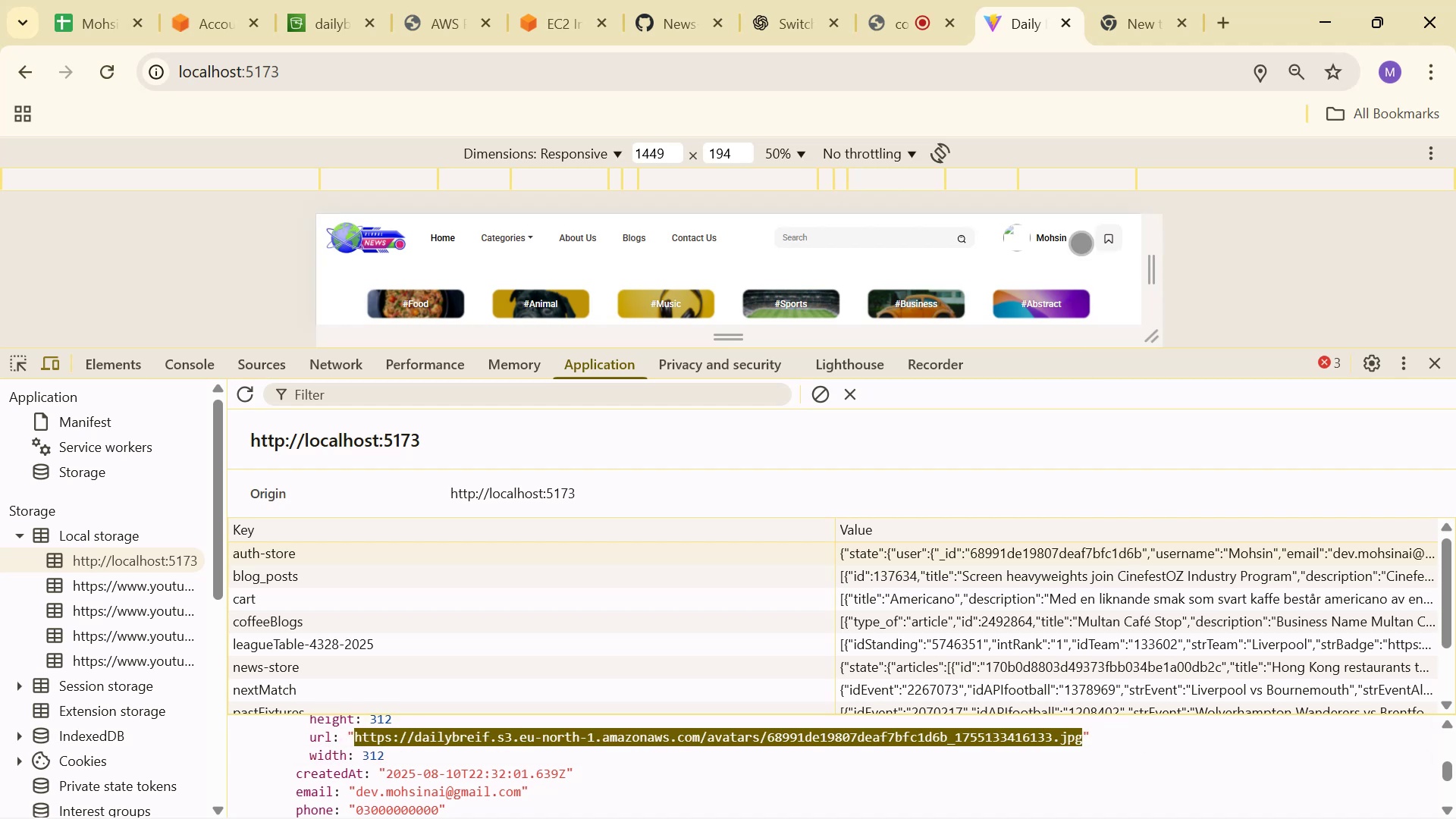 
key(Control+C)
 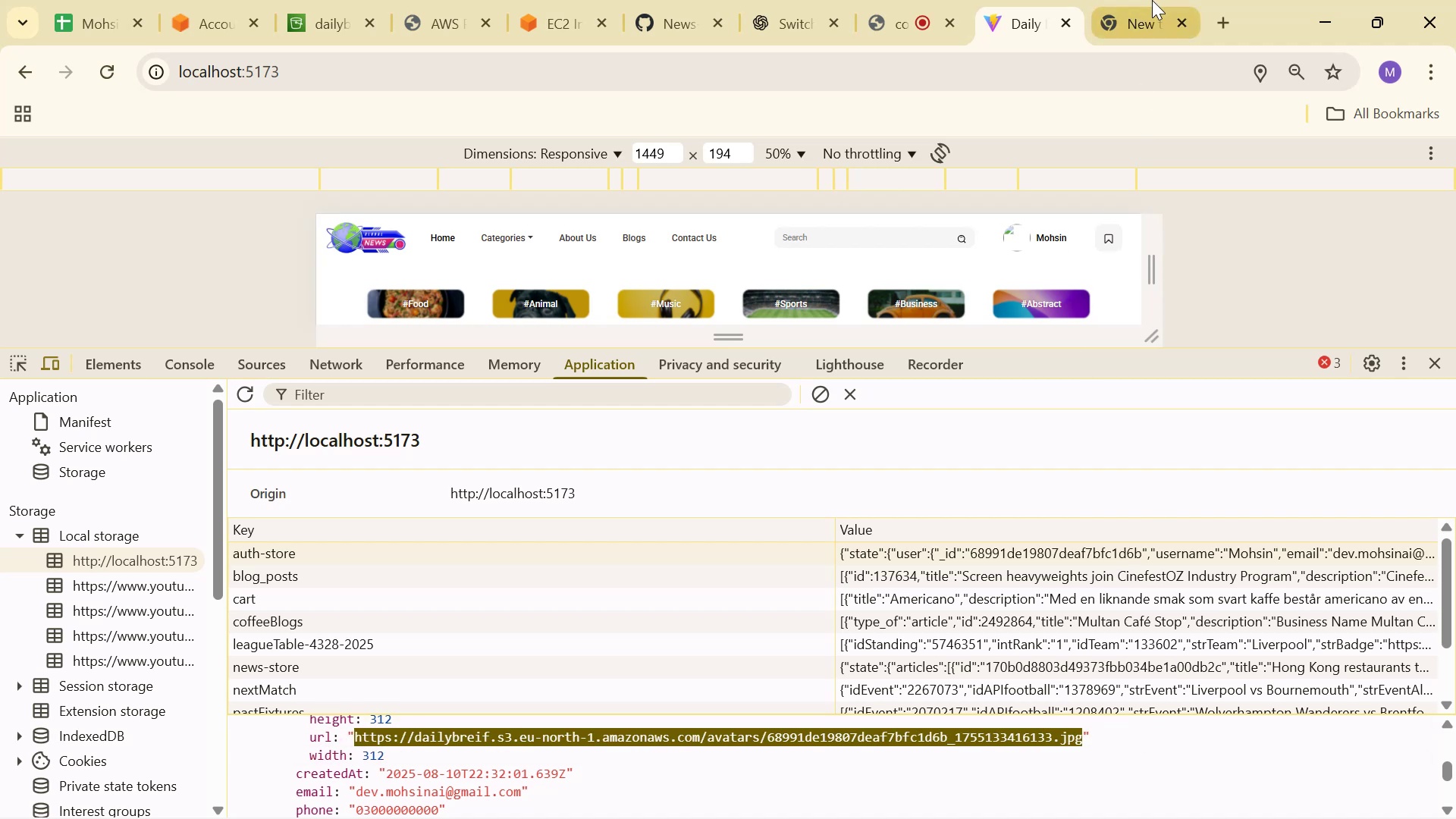 
double_click([1157, 0])
 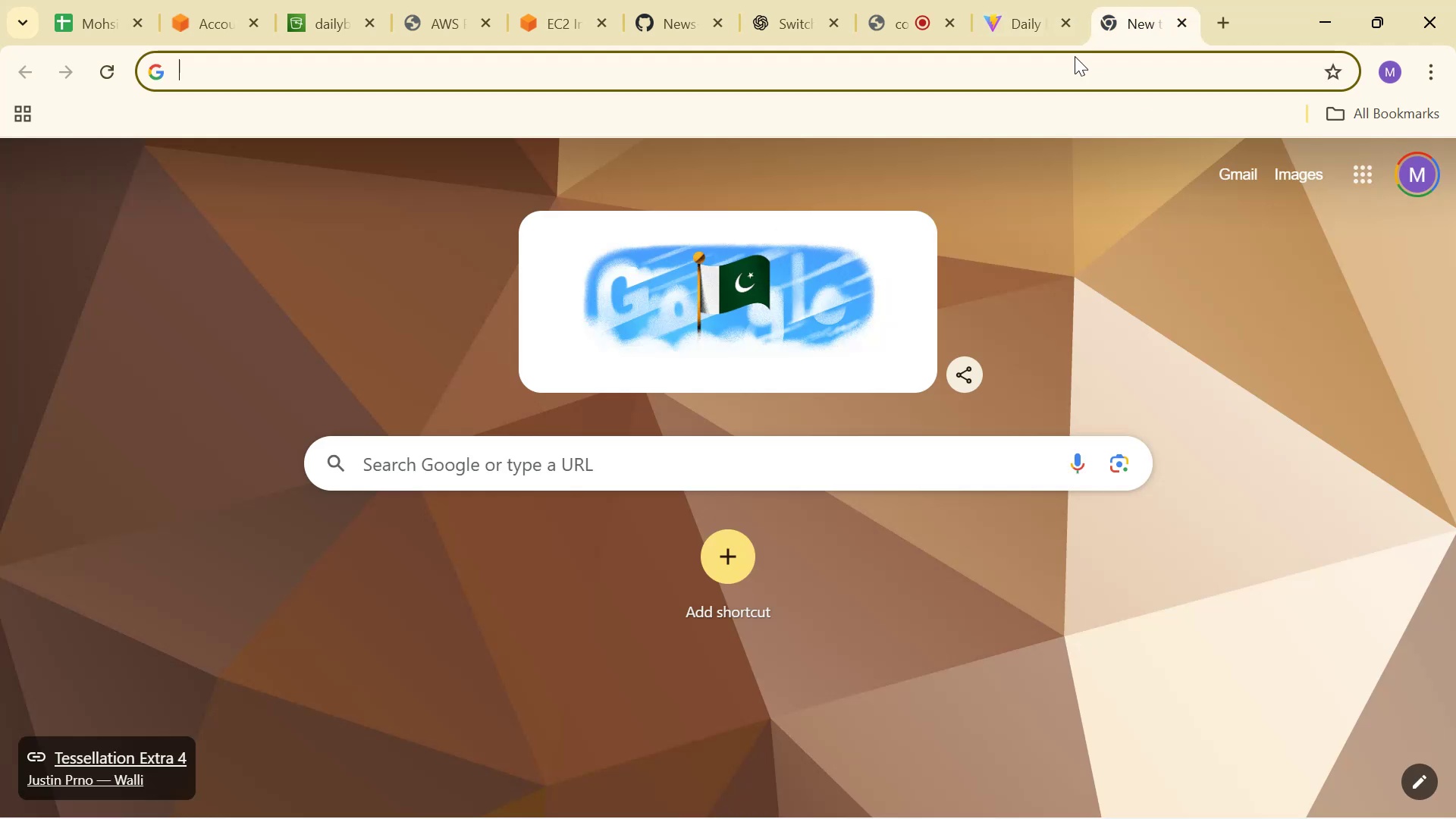 
key(Control+V)
 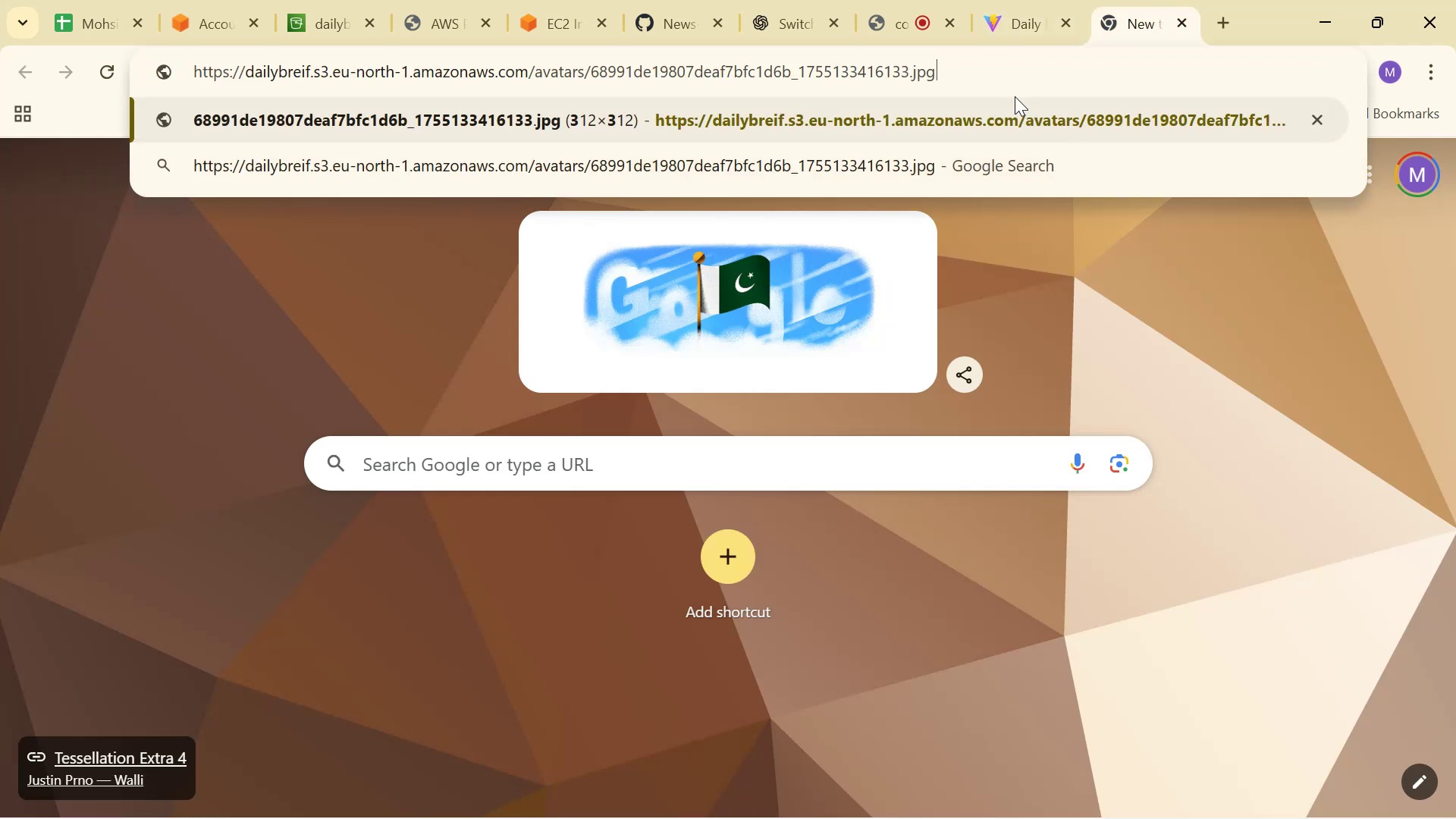 
key(Enter)
 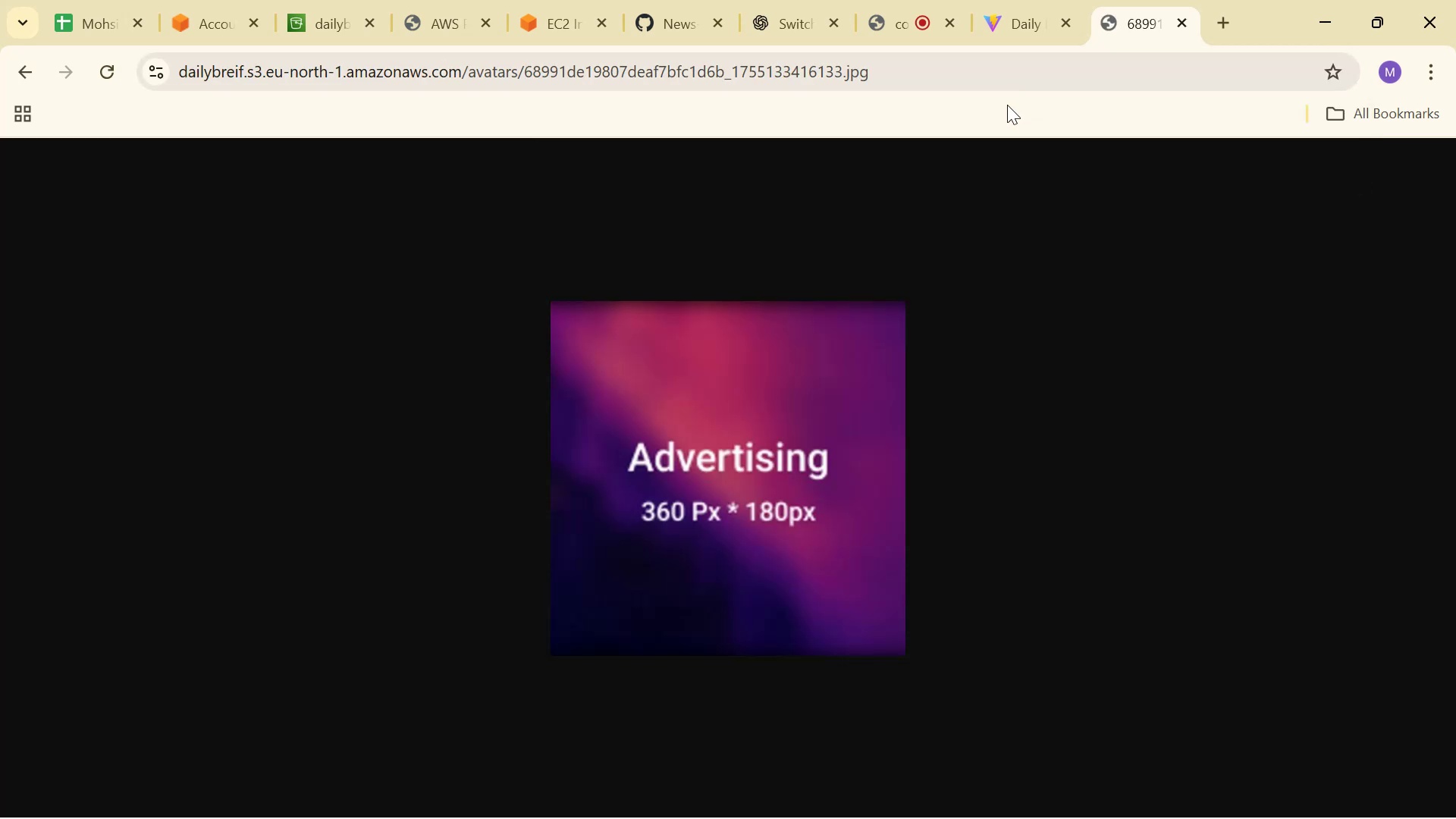 
key(Control+Shift+R)
 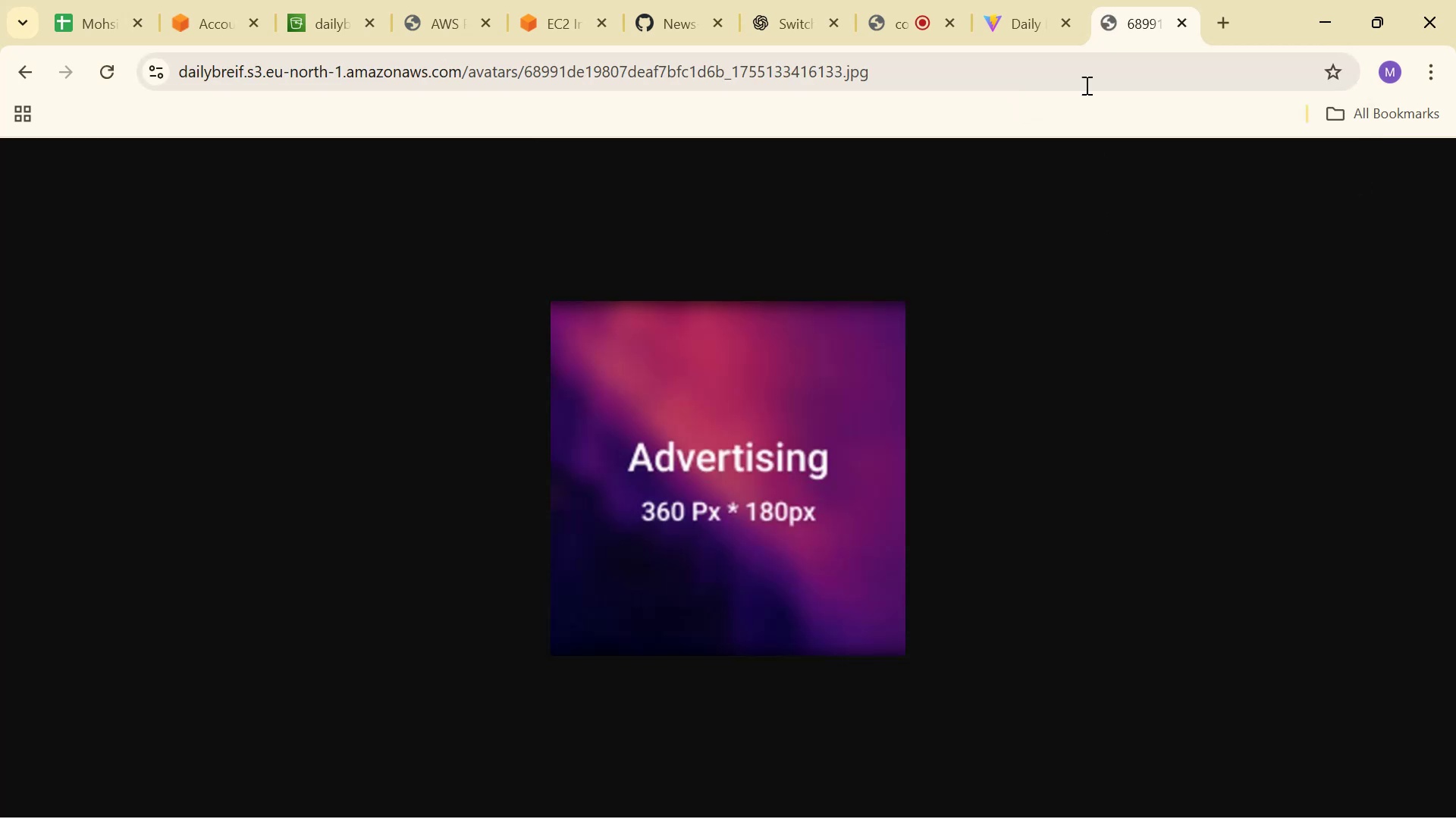 
double_click([1062, 0])
 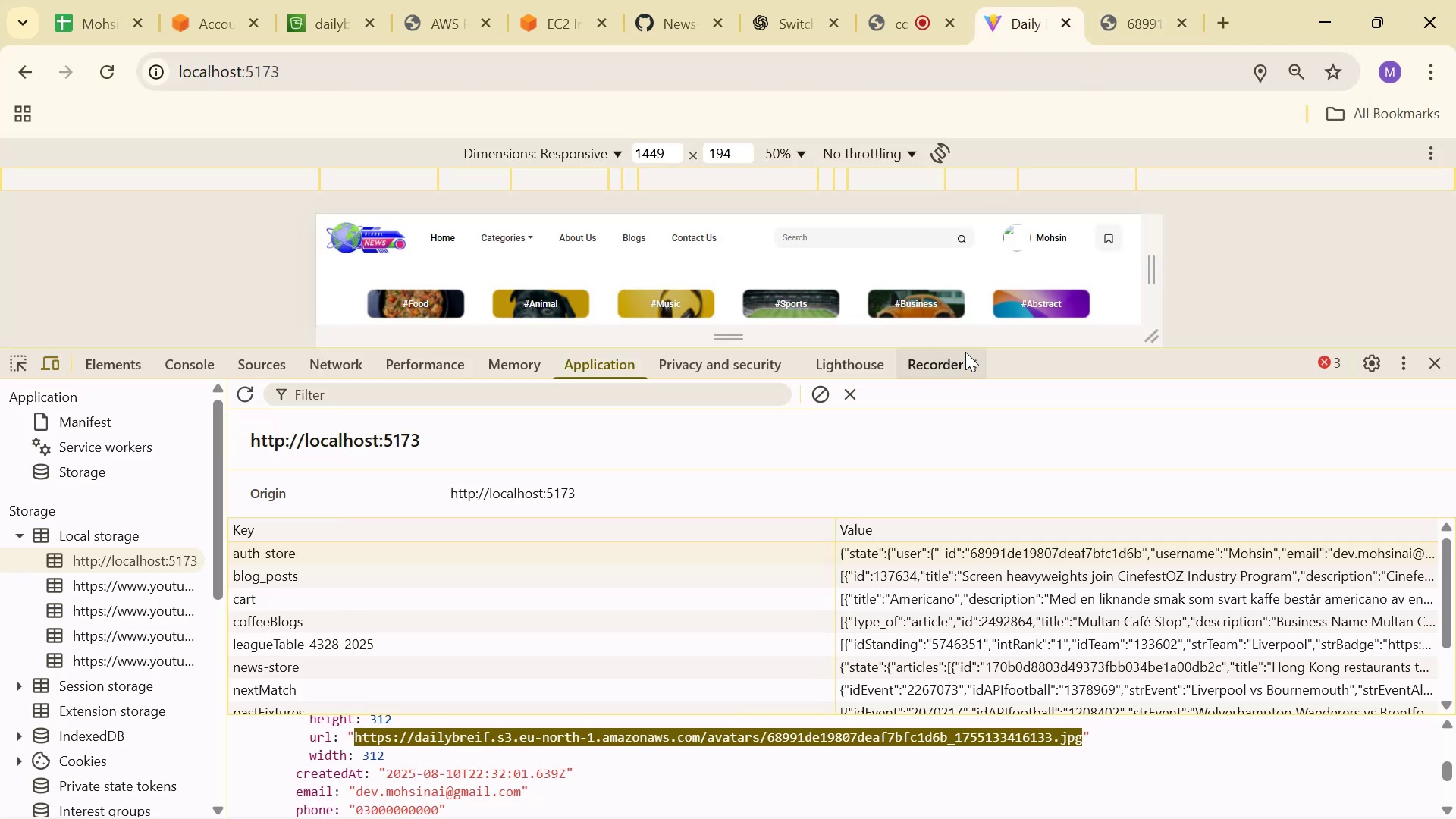 
key(Control+R)
 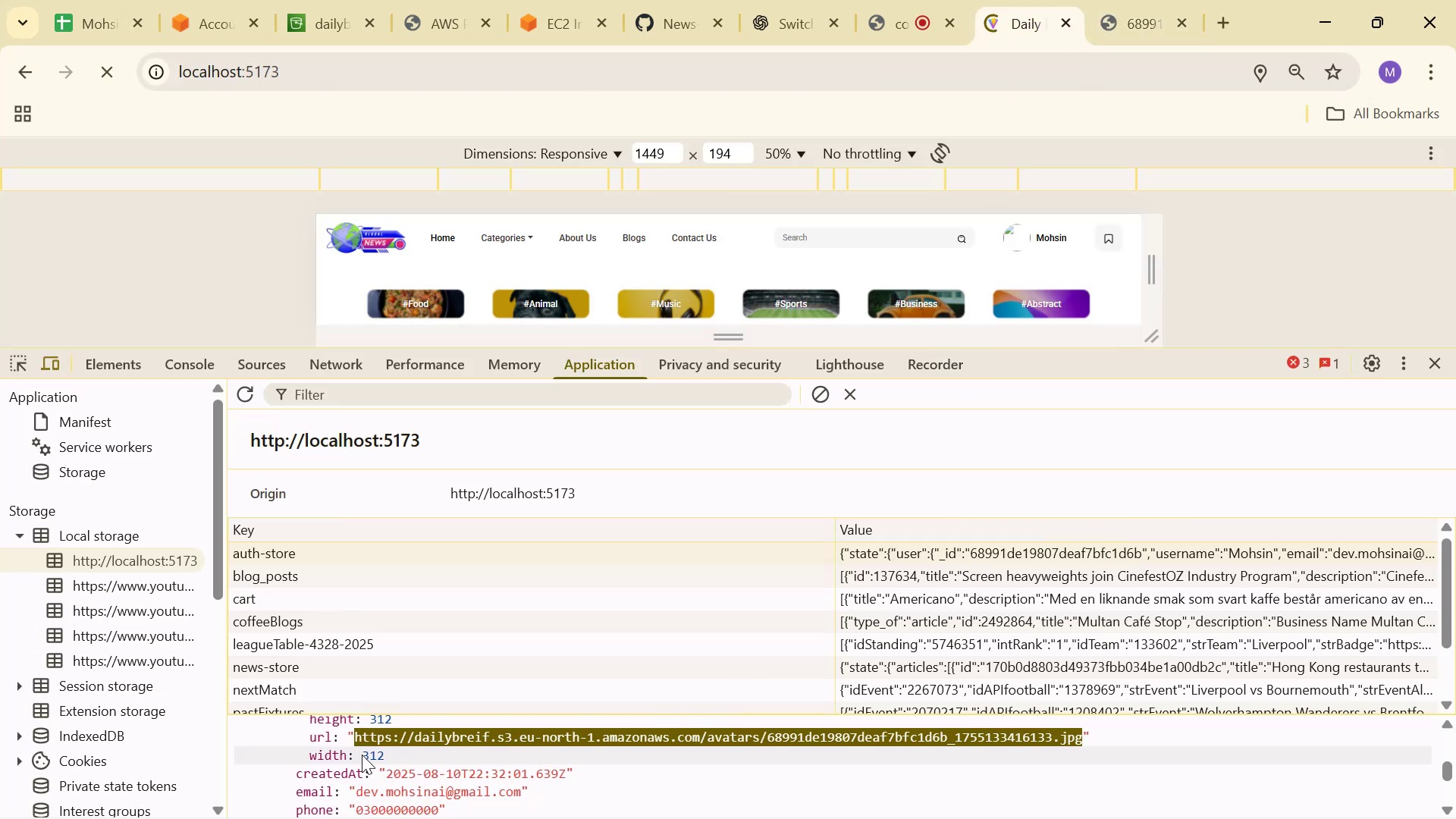 
scroll: coordinate [821, 744], scroll_direction: up, amount: 2.0
 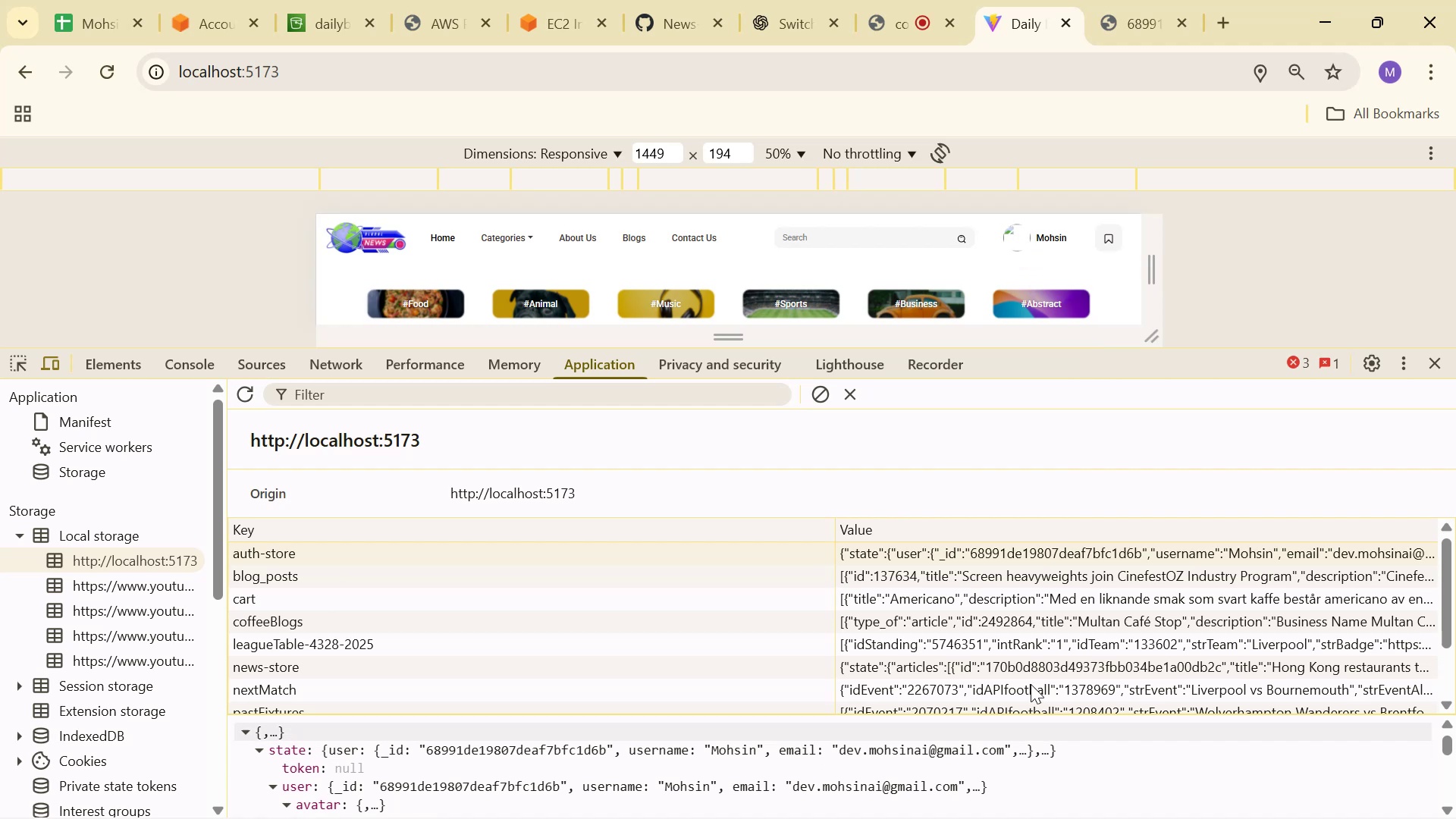 
left_click([1430, 358])
 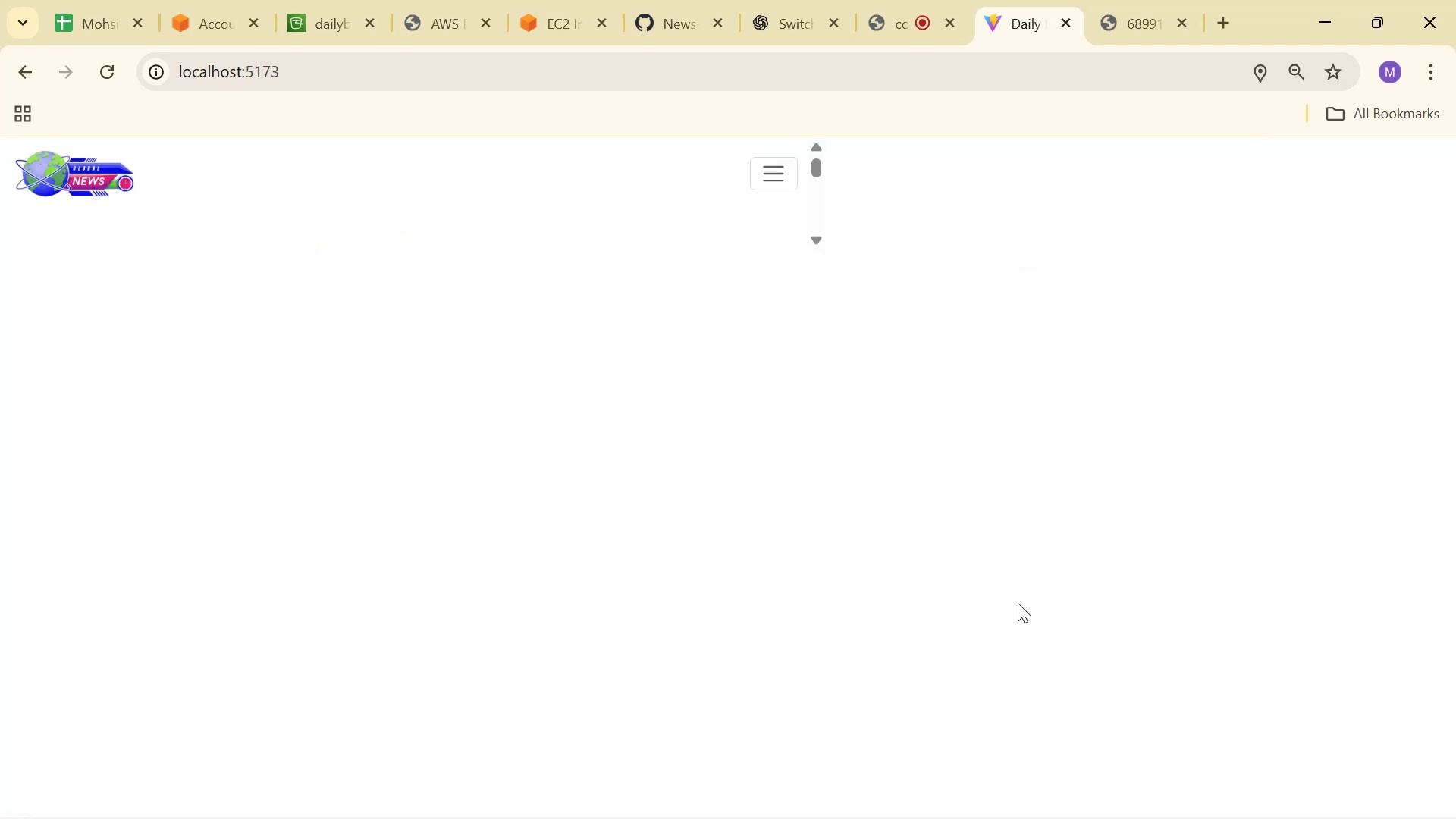 
key(Alt+Tab)
 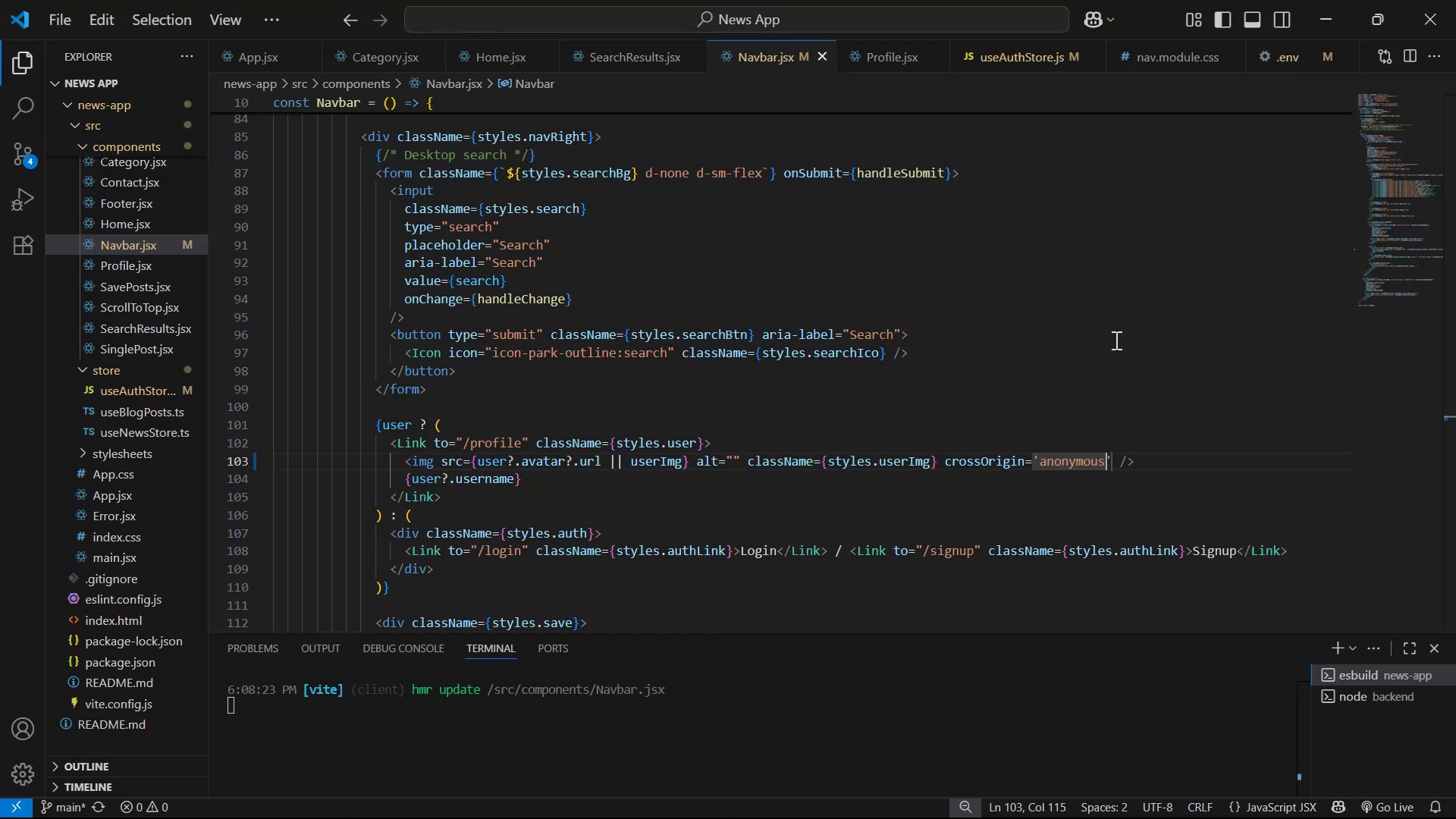 
key(Alt+AltLeft)
 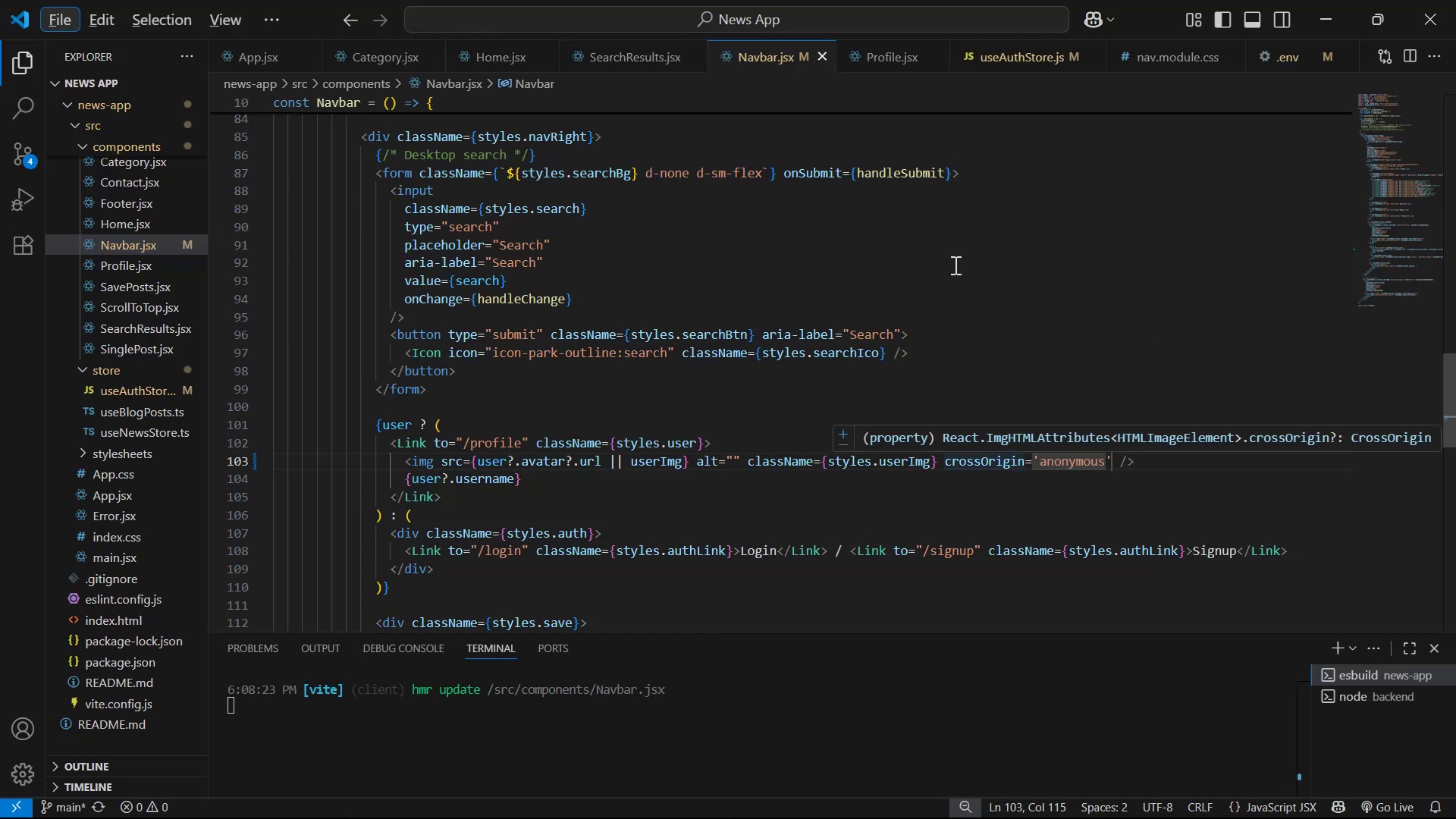 
scroll: coordinate [1125, 372], scroll_direction: down, amount: 1.0
 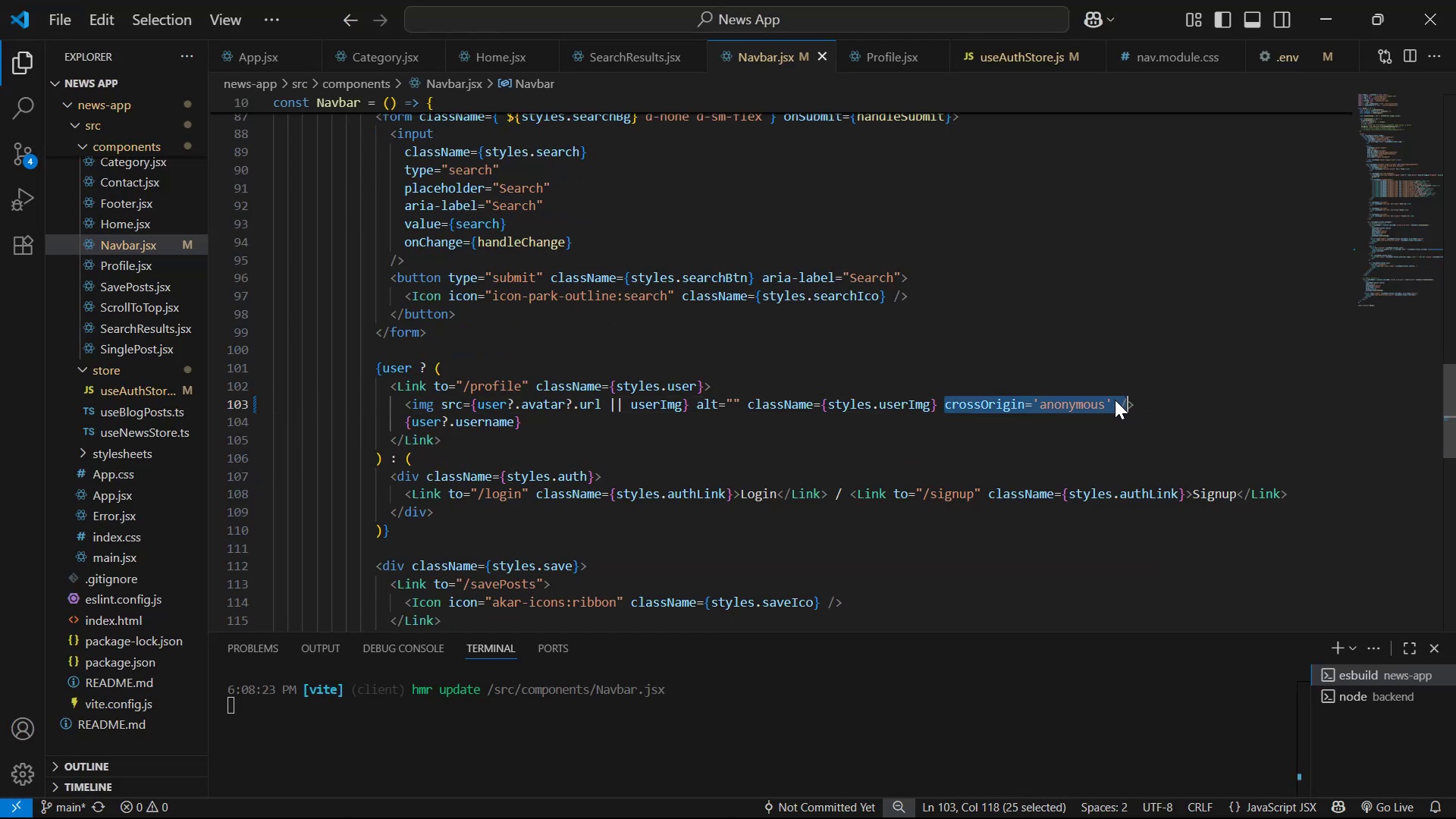 
double_click([1166, 468])
 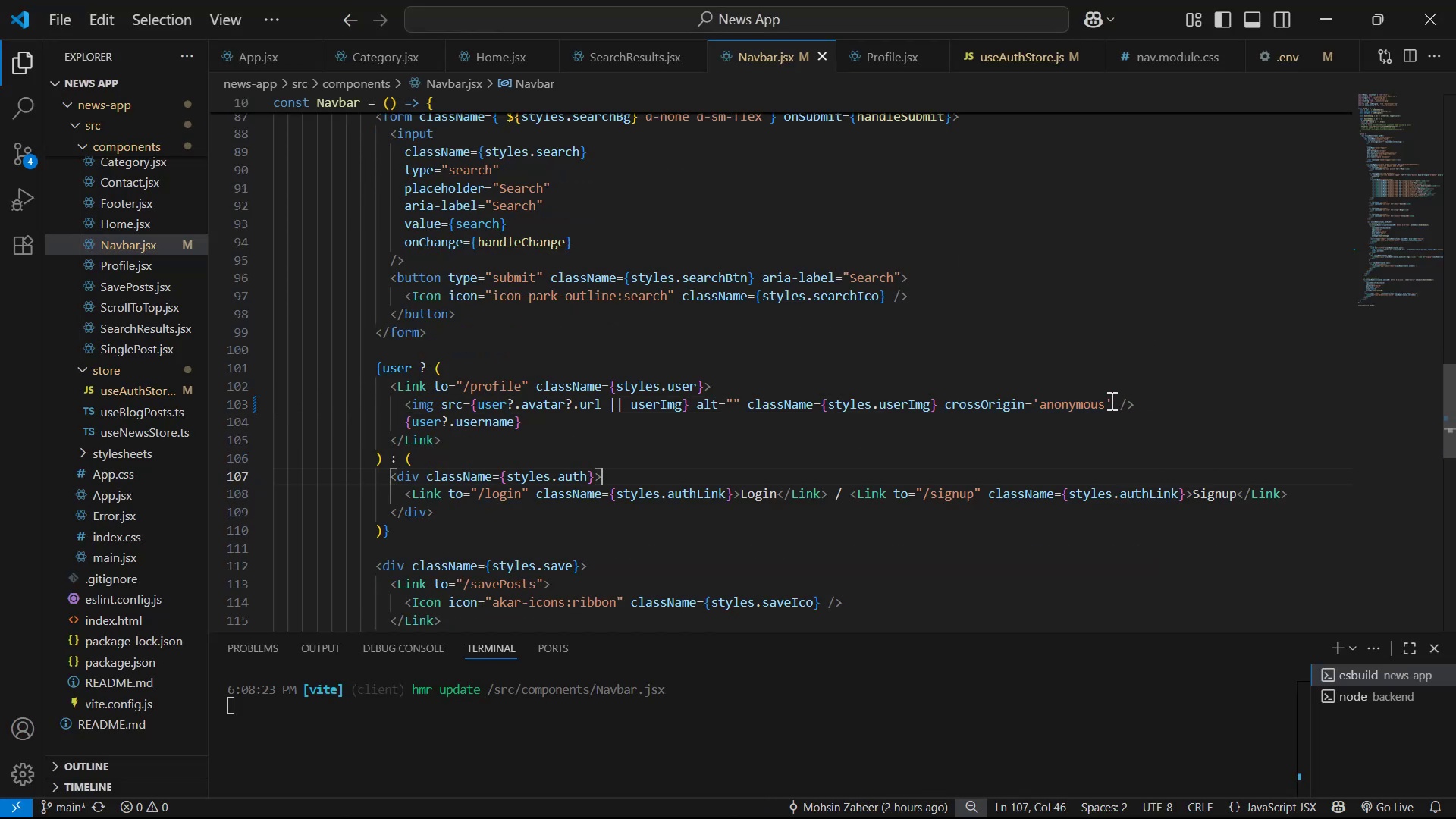 
double_click([1112, 400])
 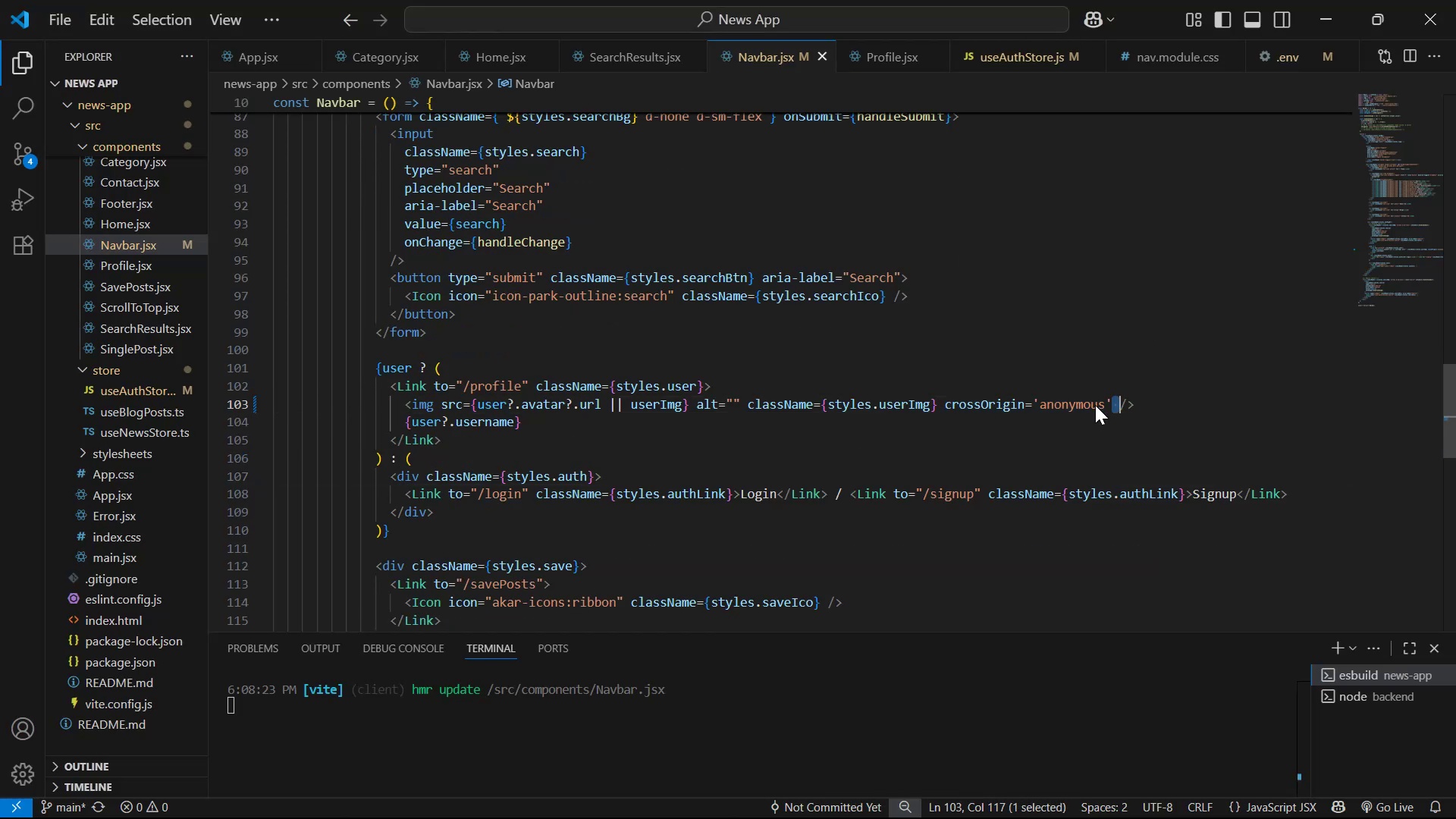 
triple_click([1078, 405])
 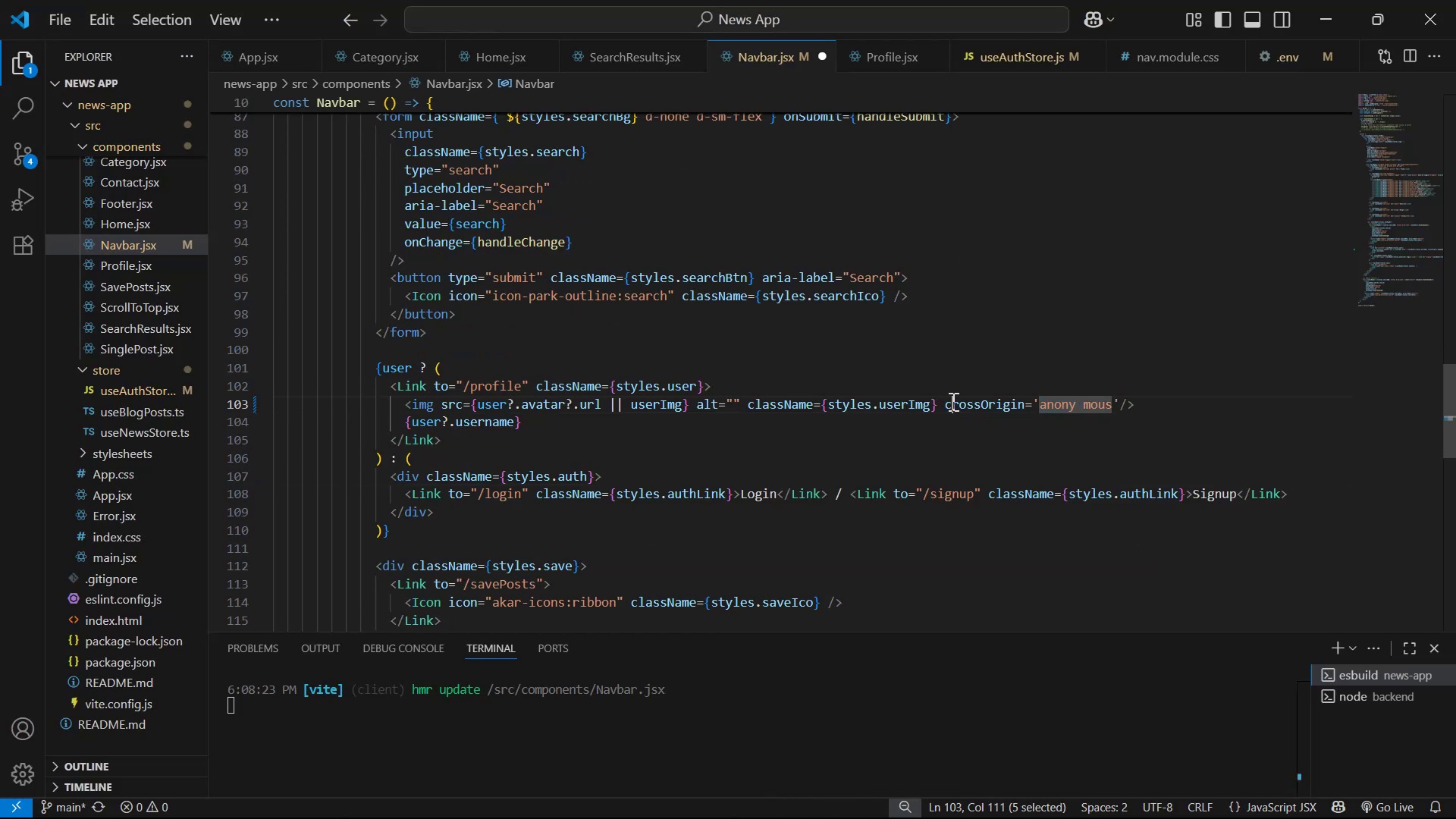 
left_click([952, 401])
 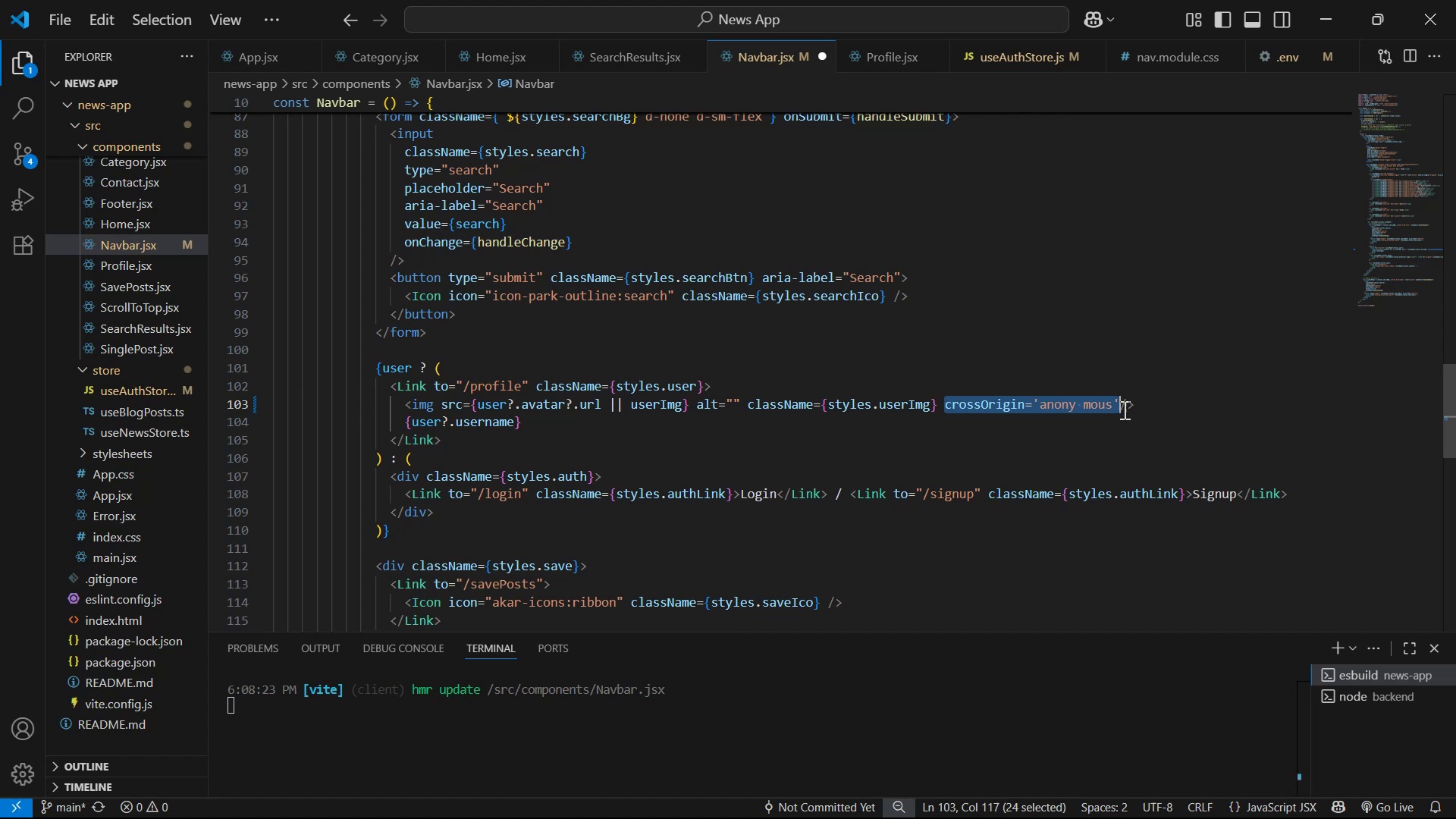 
key(Backspace)
 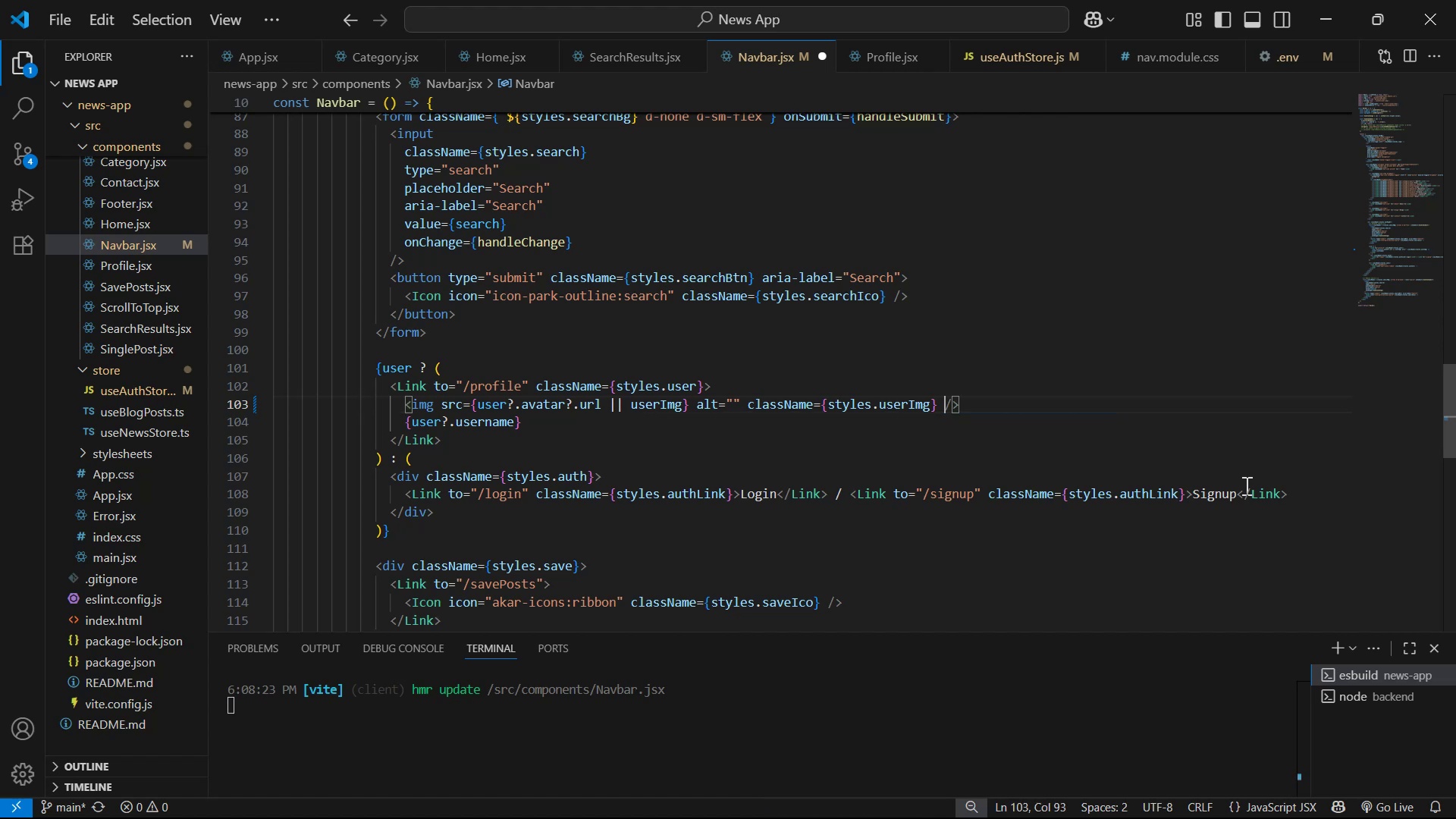 
key(Control+S)
 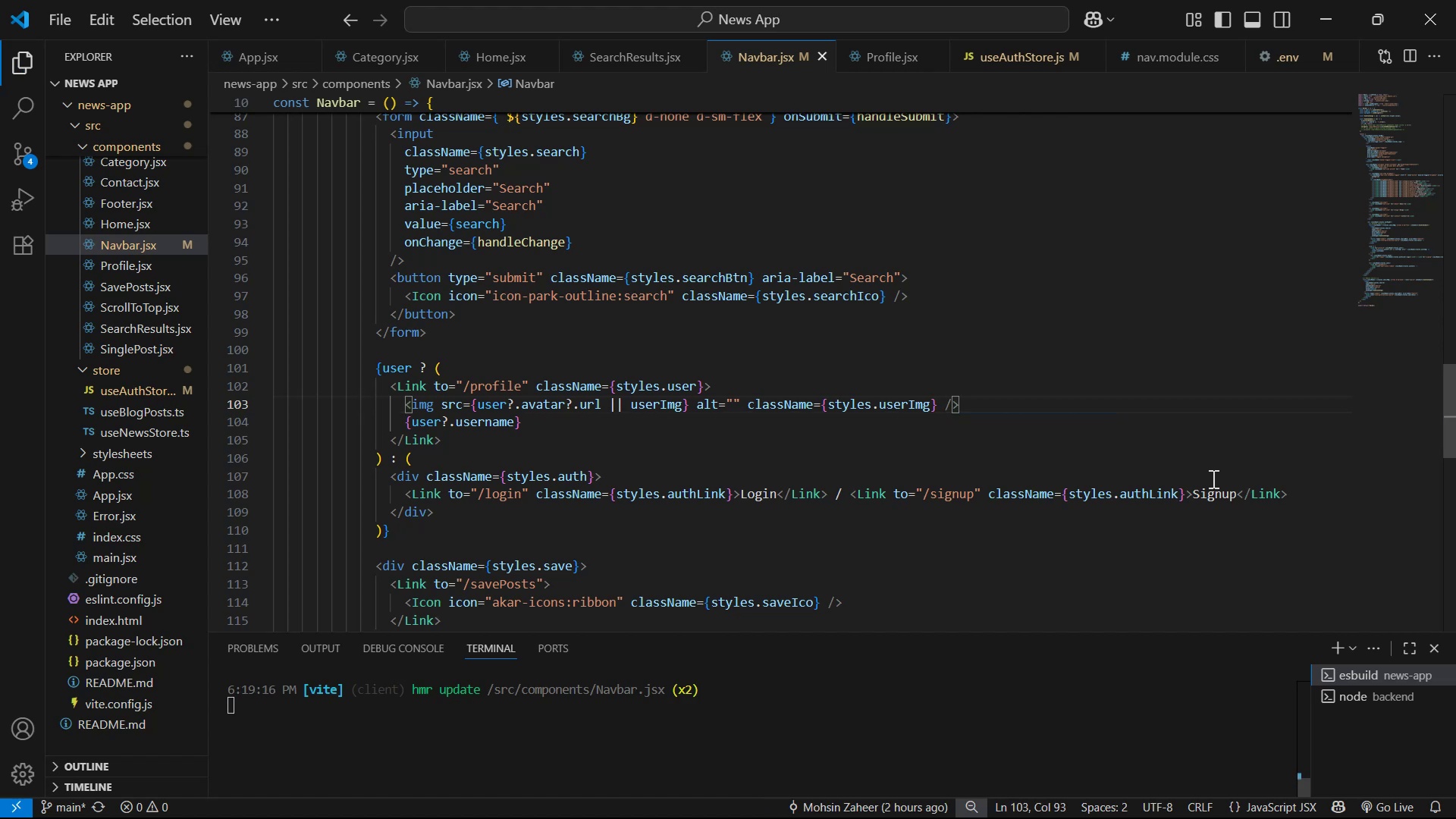 
scroll: coordinate [1072, 438], scroll_direction: down, amount: 3.0
 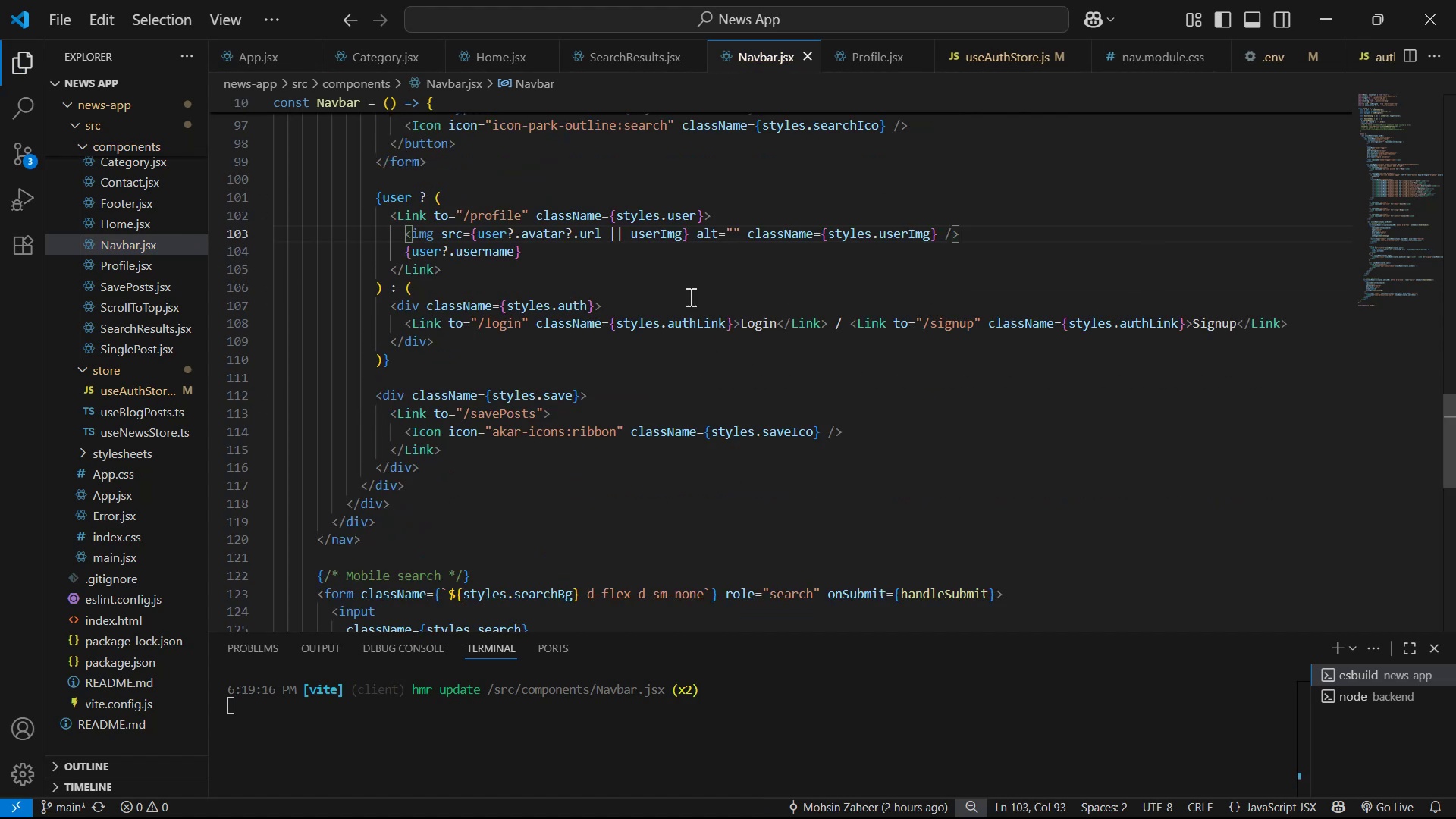 
key(Alt+AltLeft)
 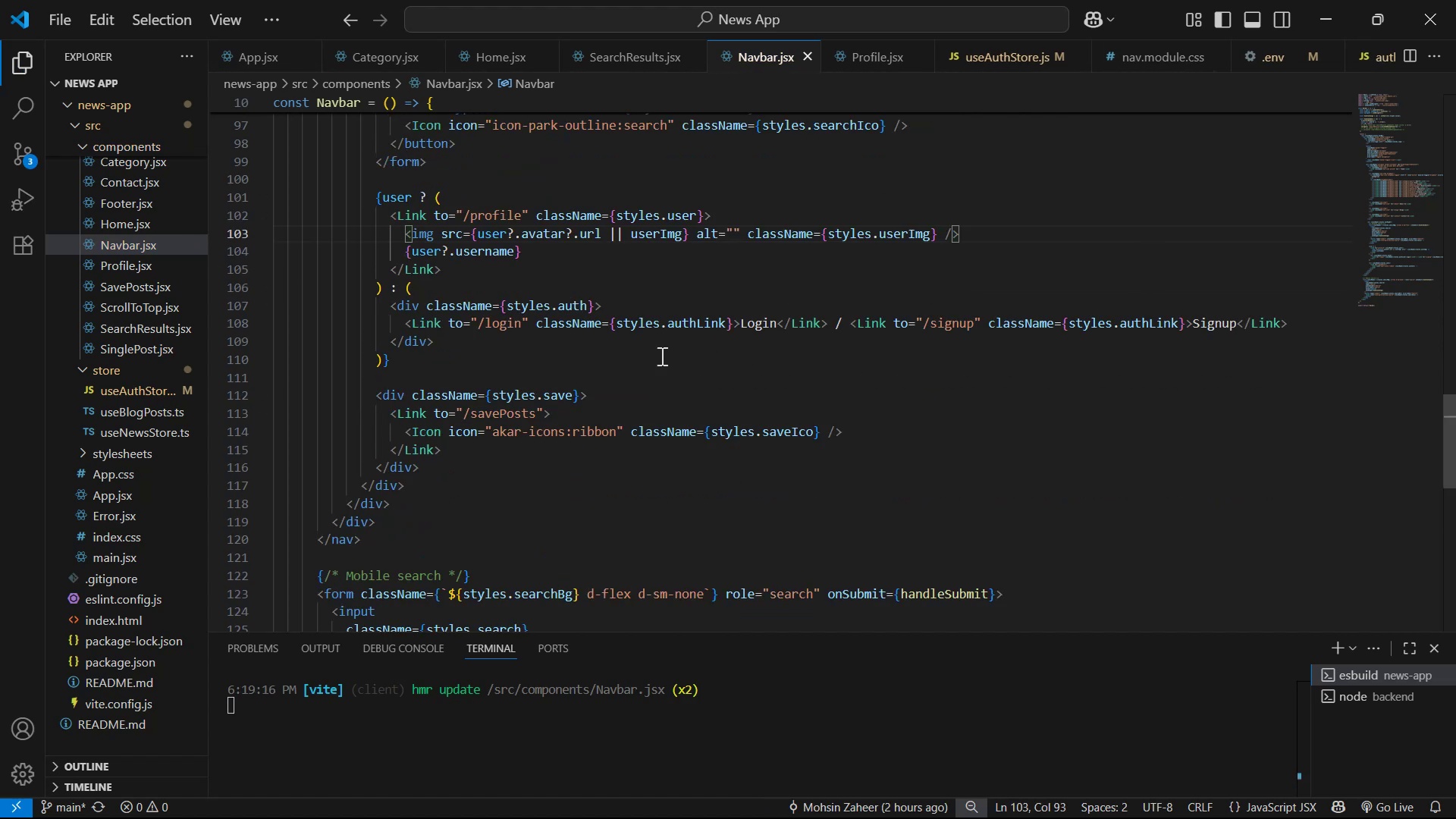 
key(Alt+Tab)
 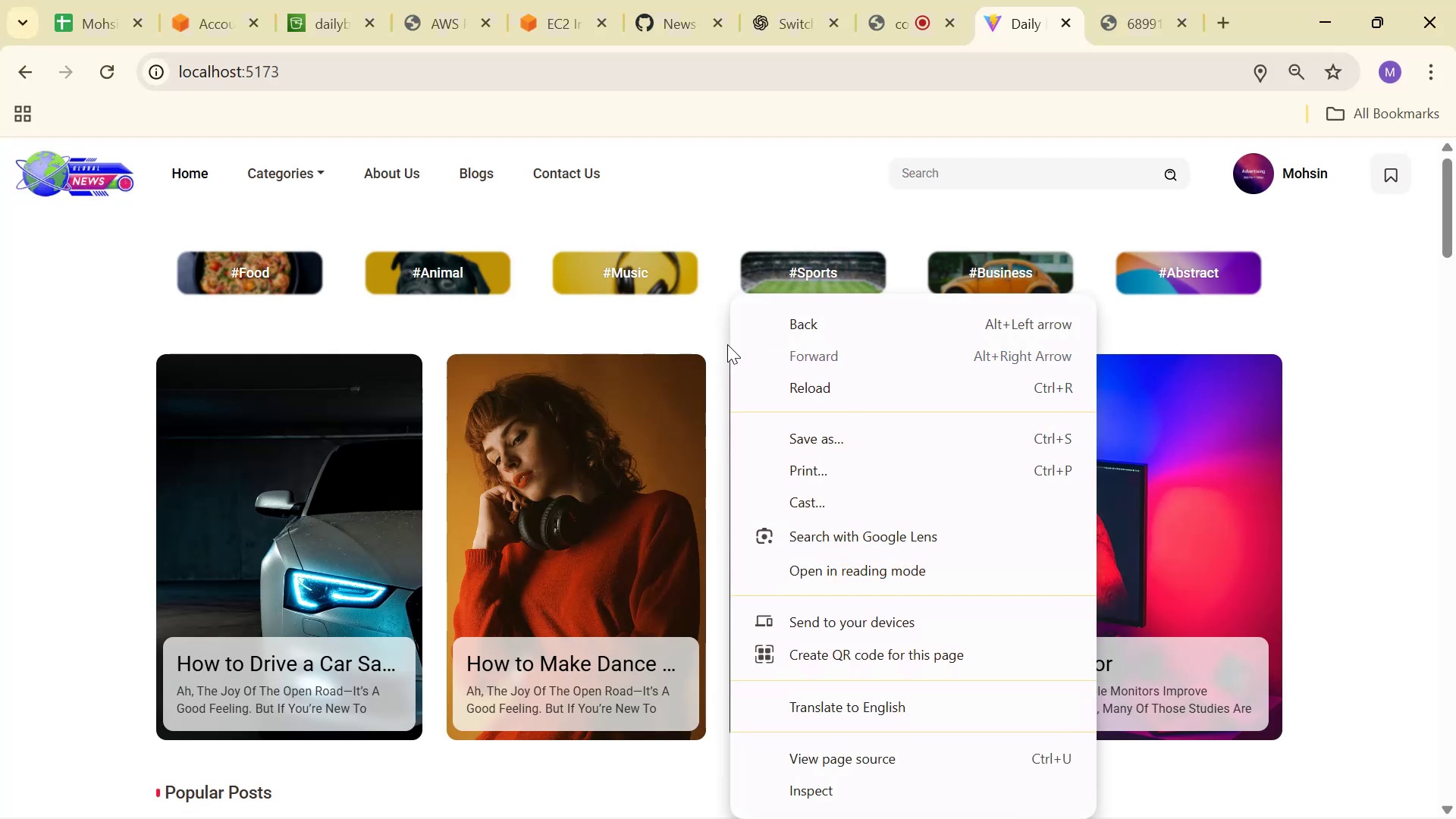 
double_click([1349, 331])
 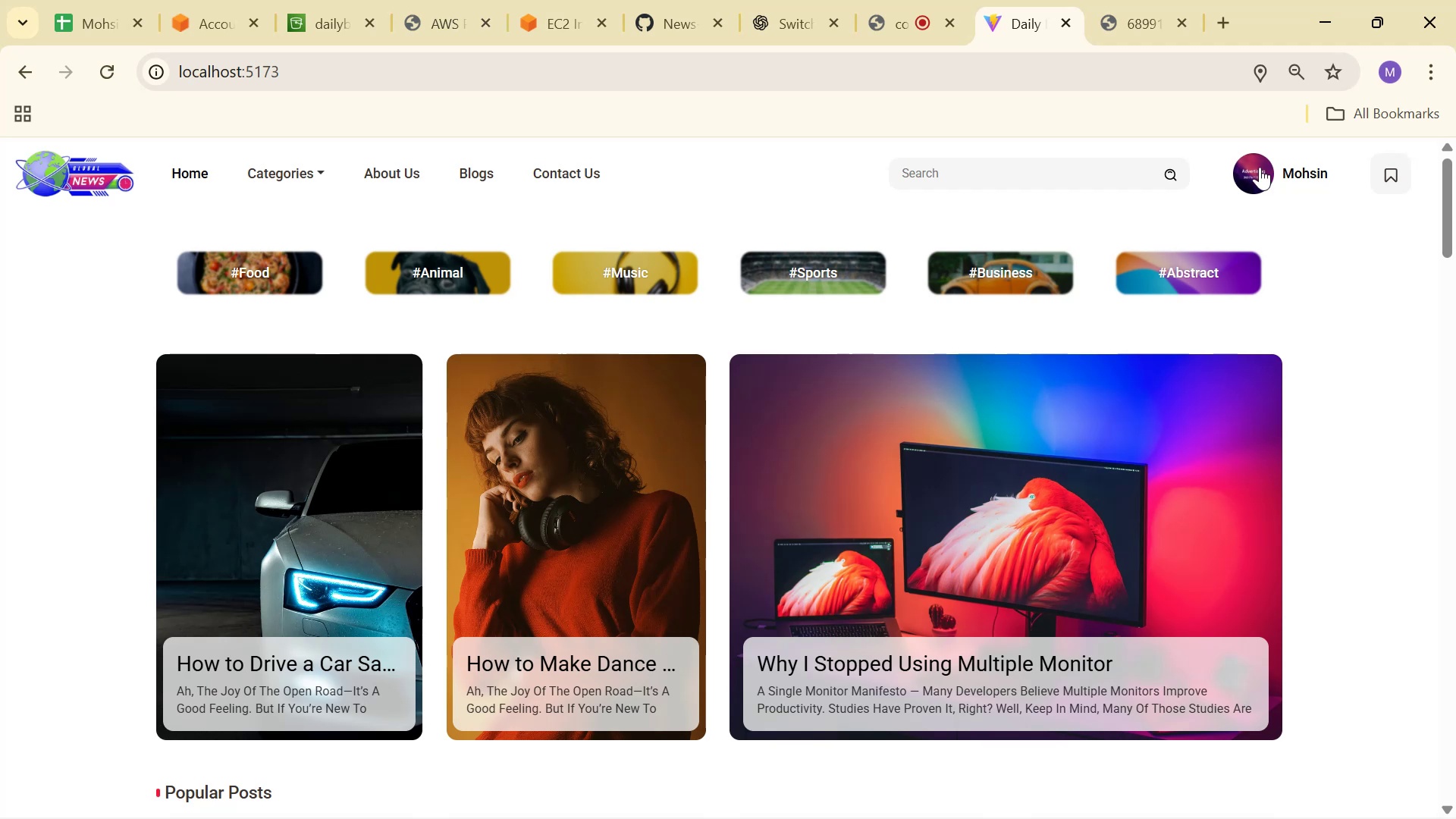 
key(Alt+AltLeft)
 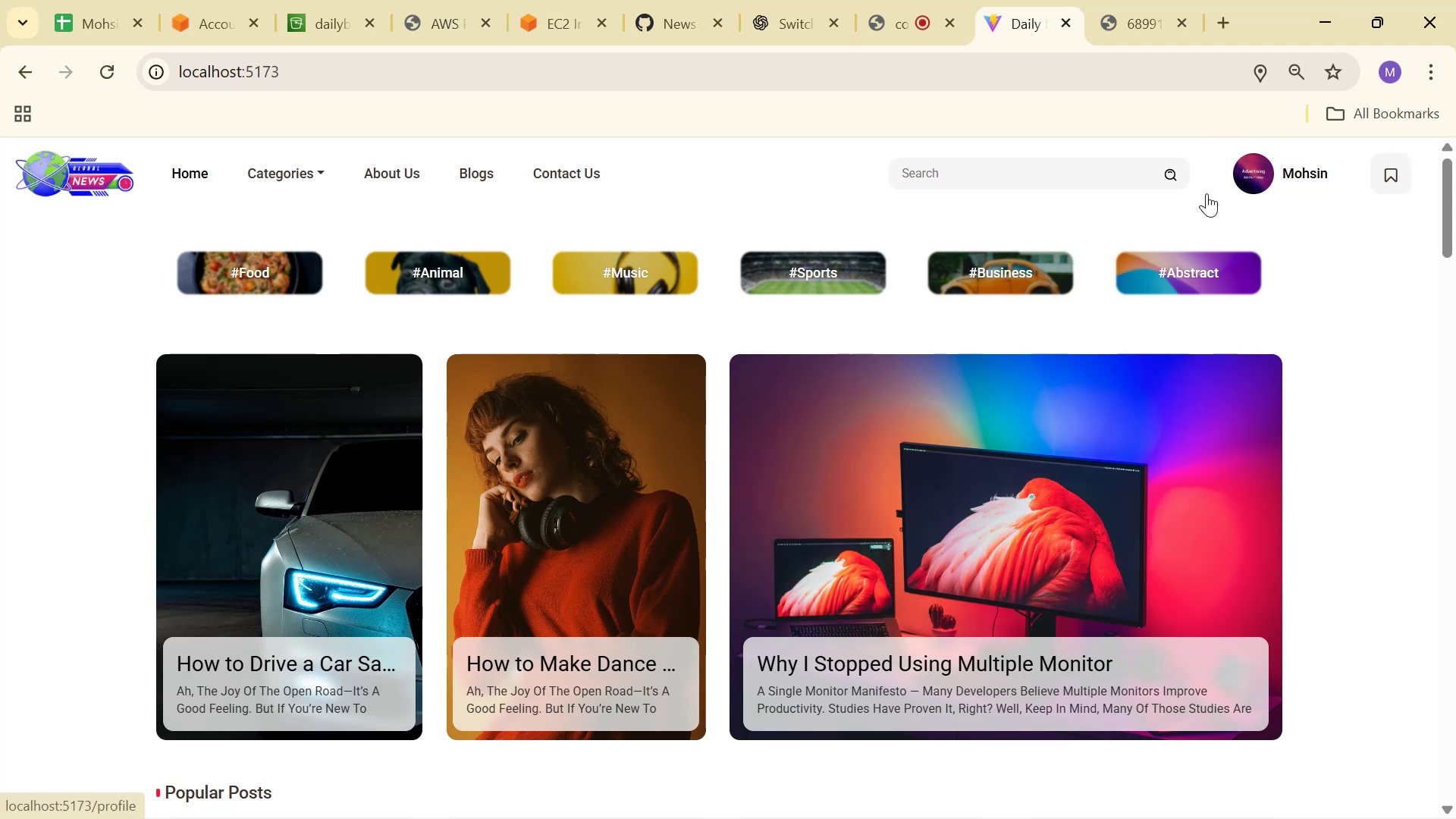 
key(Alt+Tab)
 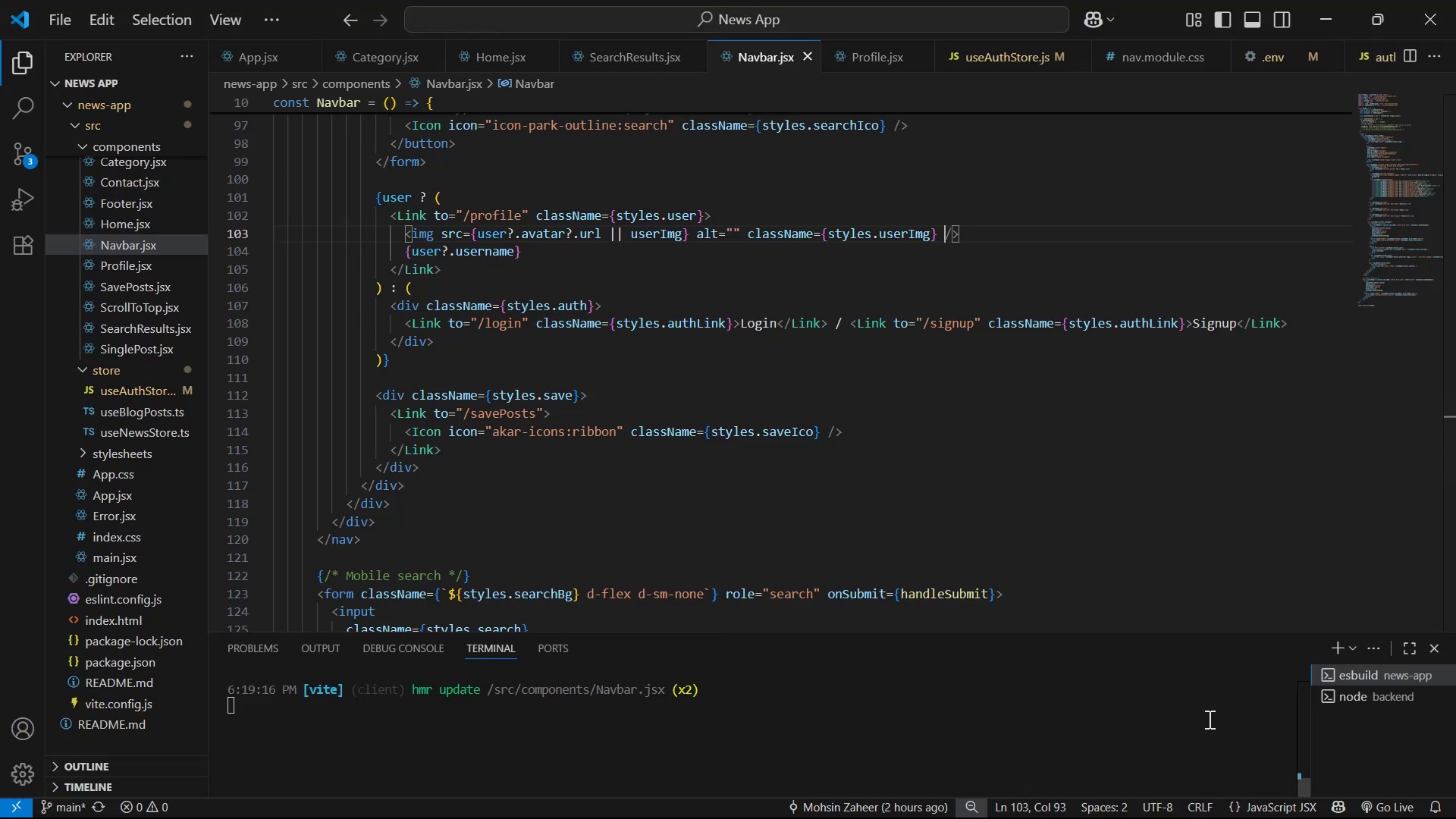 
left_click([1208, 719])
 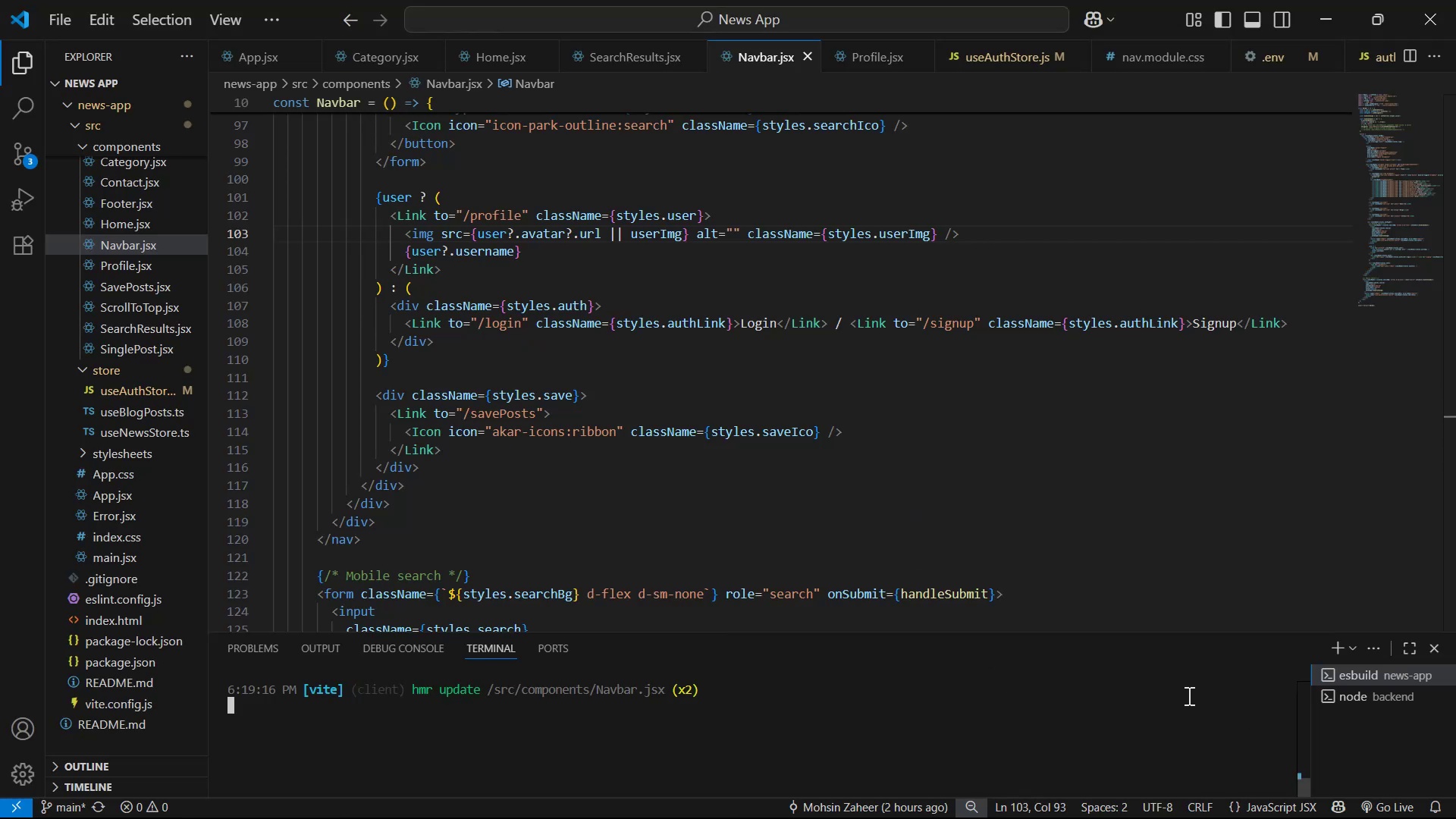 
wait(5.48)
 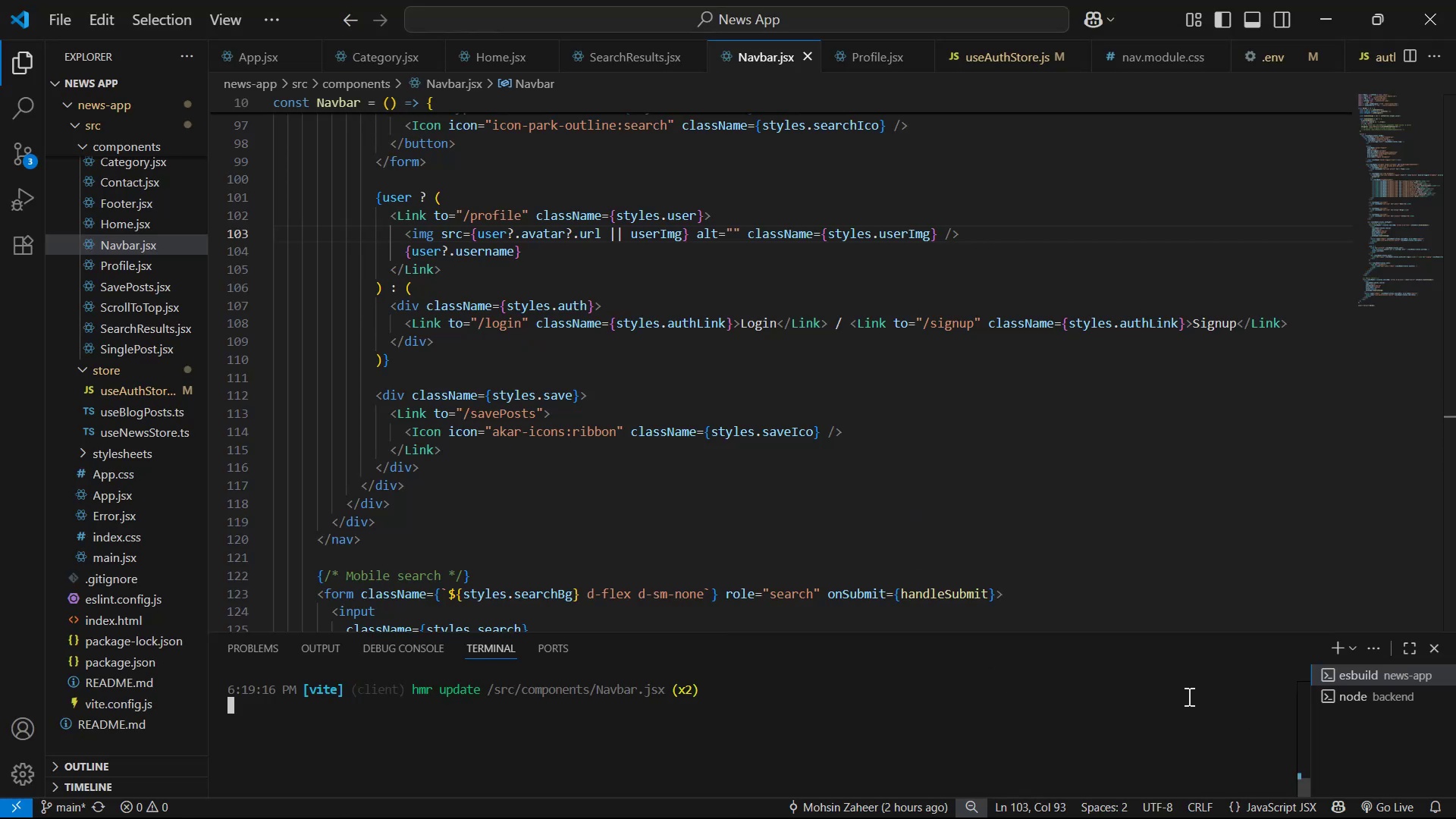 
key(Control+C)
 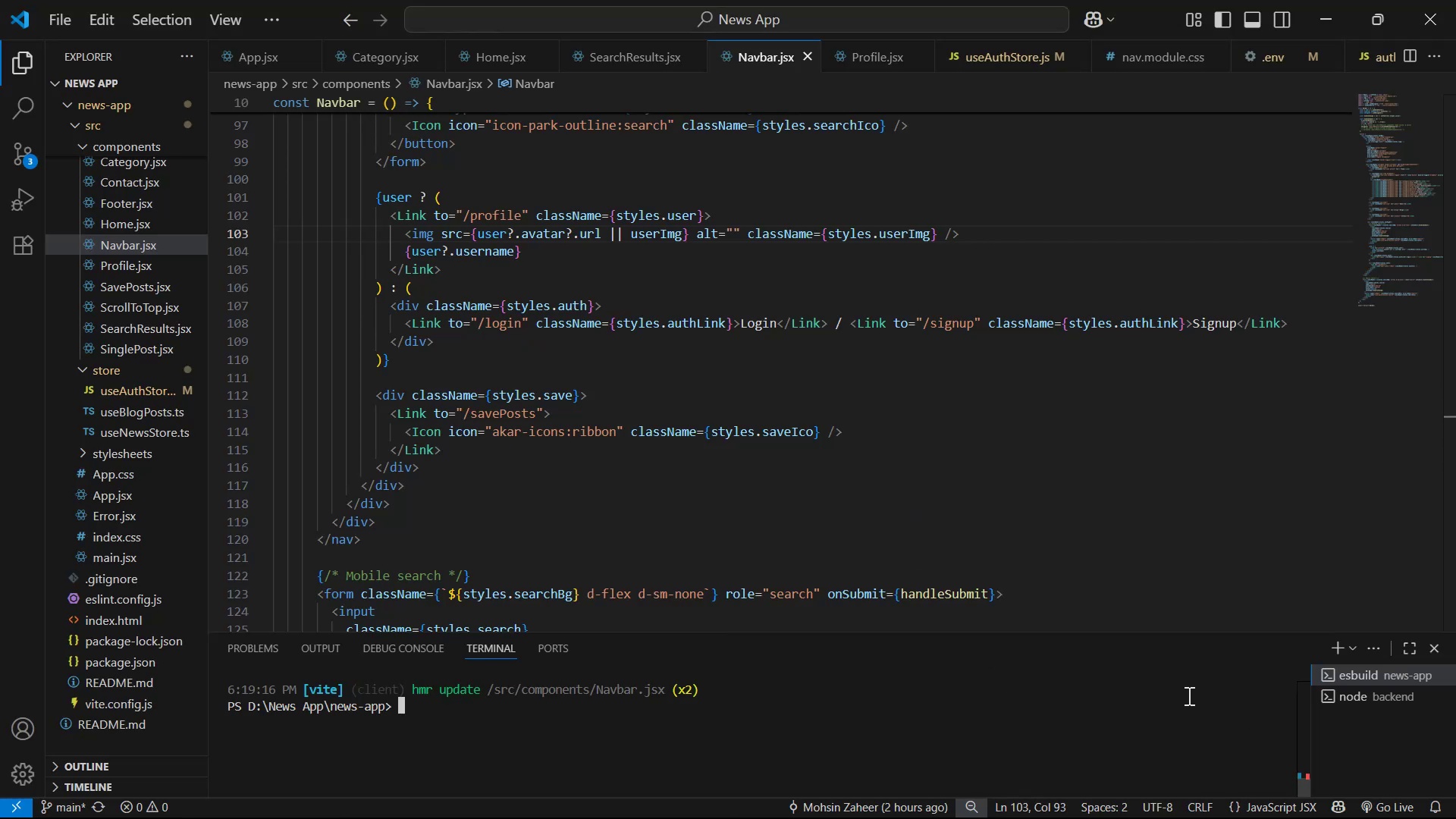 
key(Control+C)
 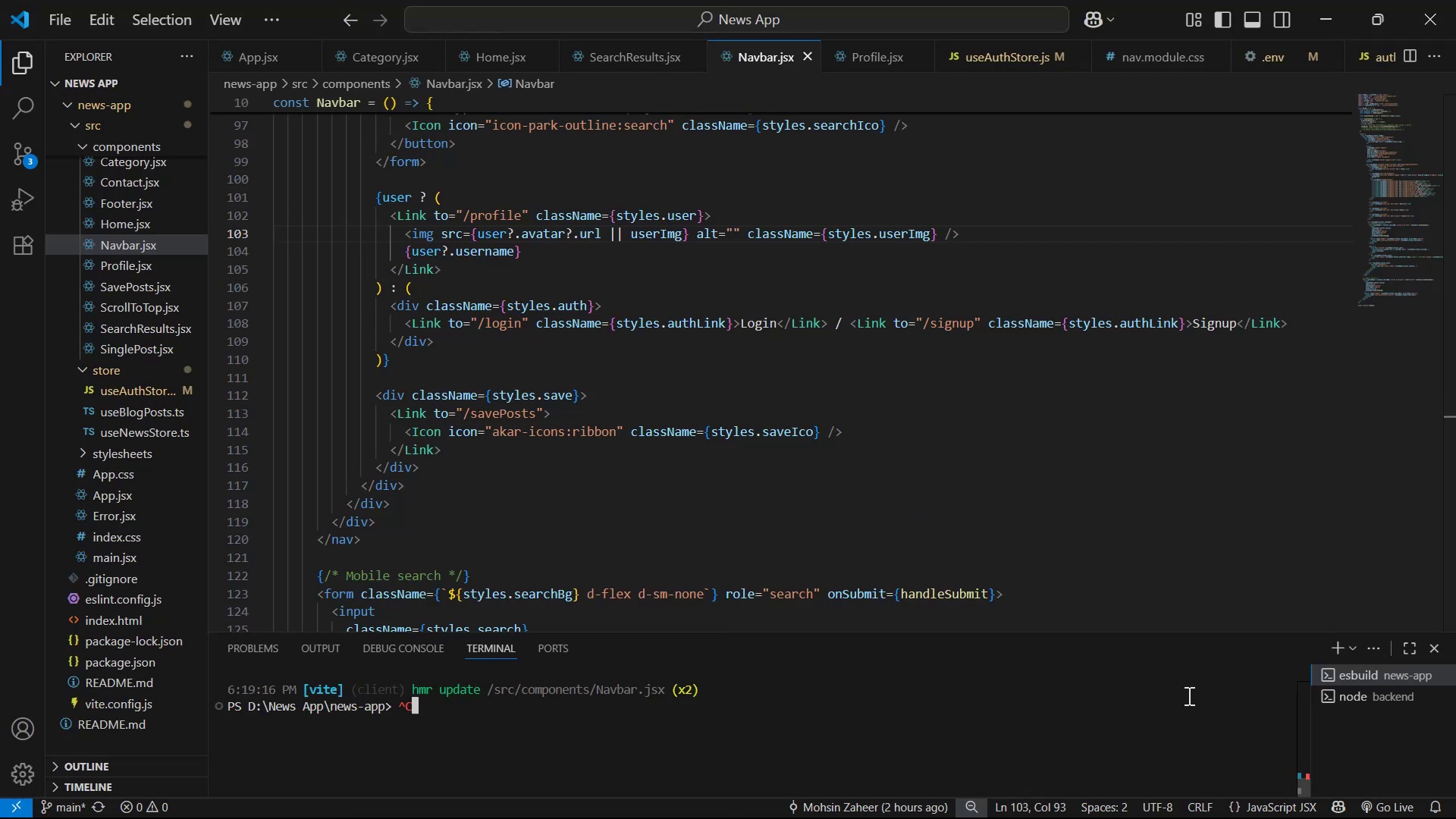 
key(Control+C)
 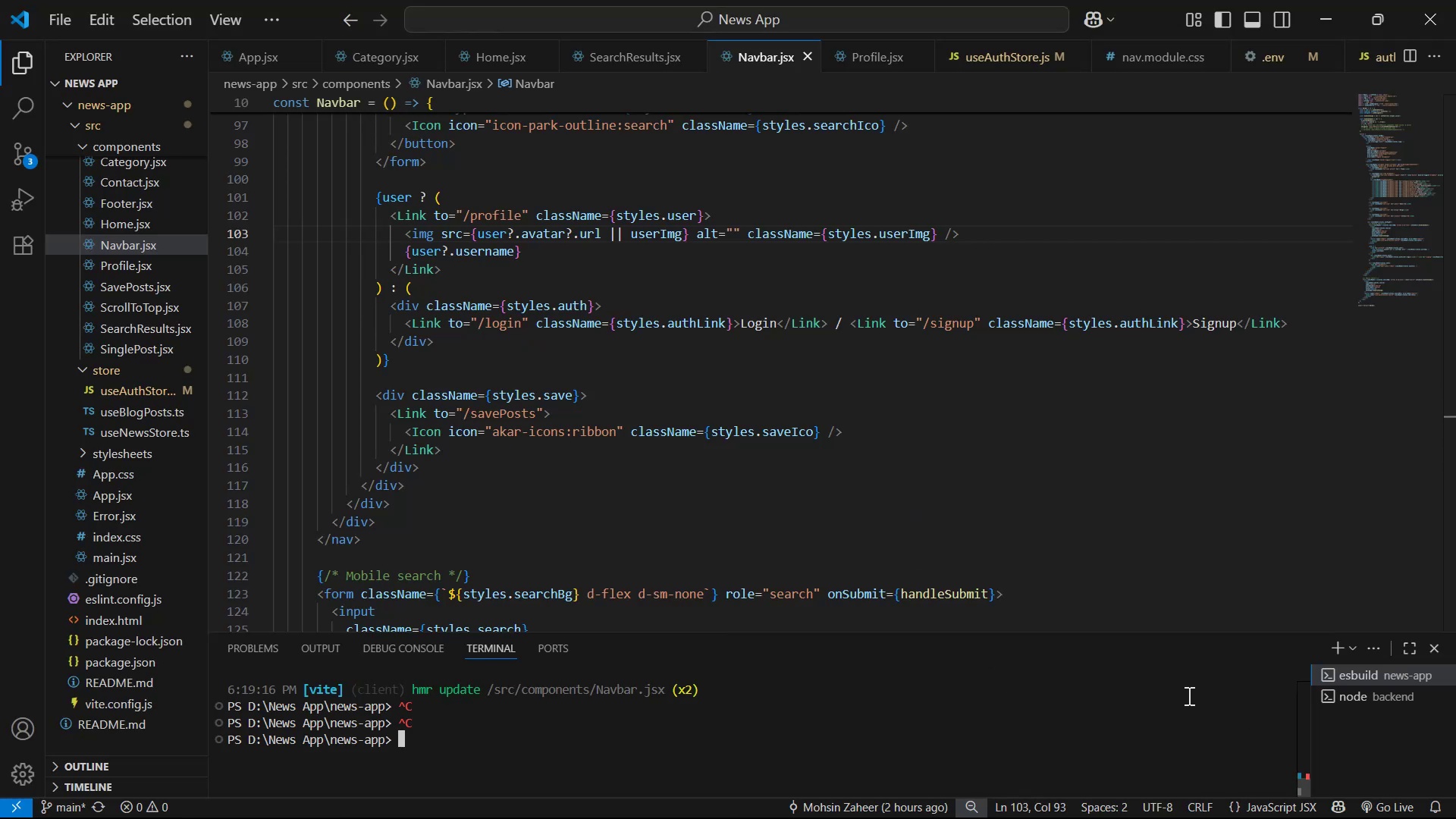 
type(np)
key(Backspace)
key(Backspace)
type(npm )
key(Backspace)
key(Backspace)
key(Backspace)
key(Backspace)
key(Backspace)
 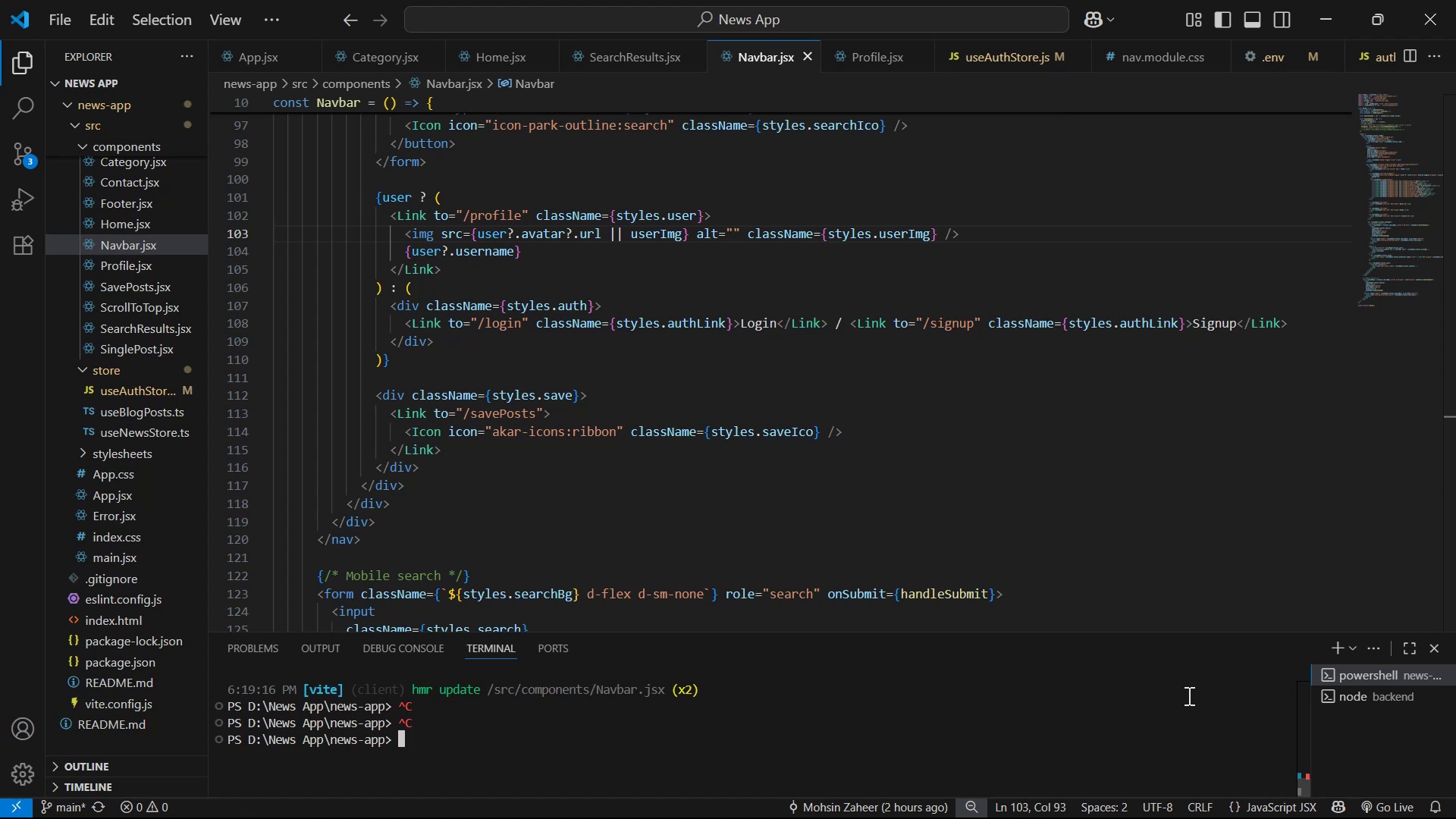 
key(Alt+AltLeft)
 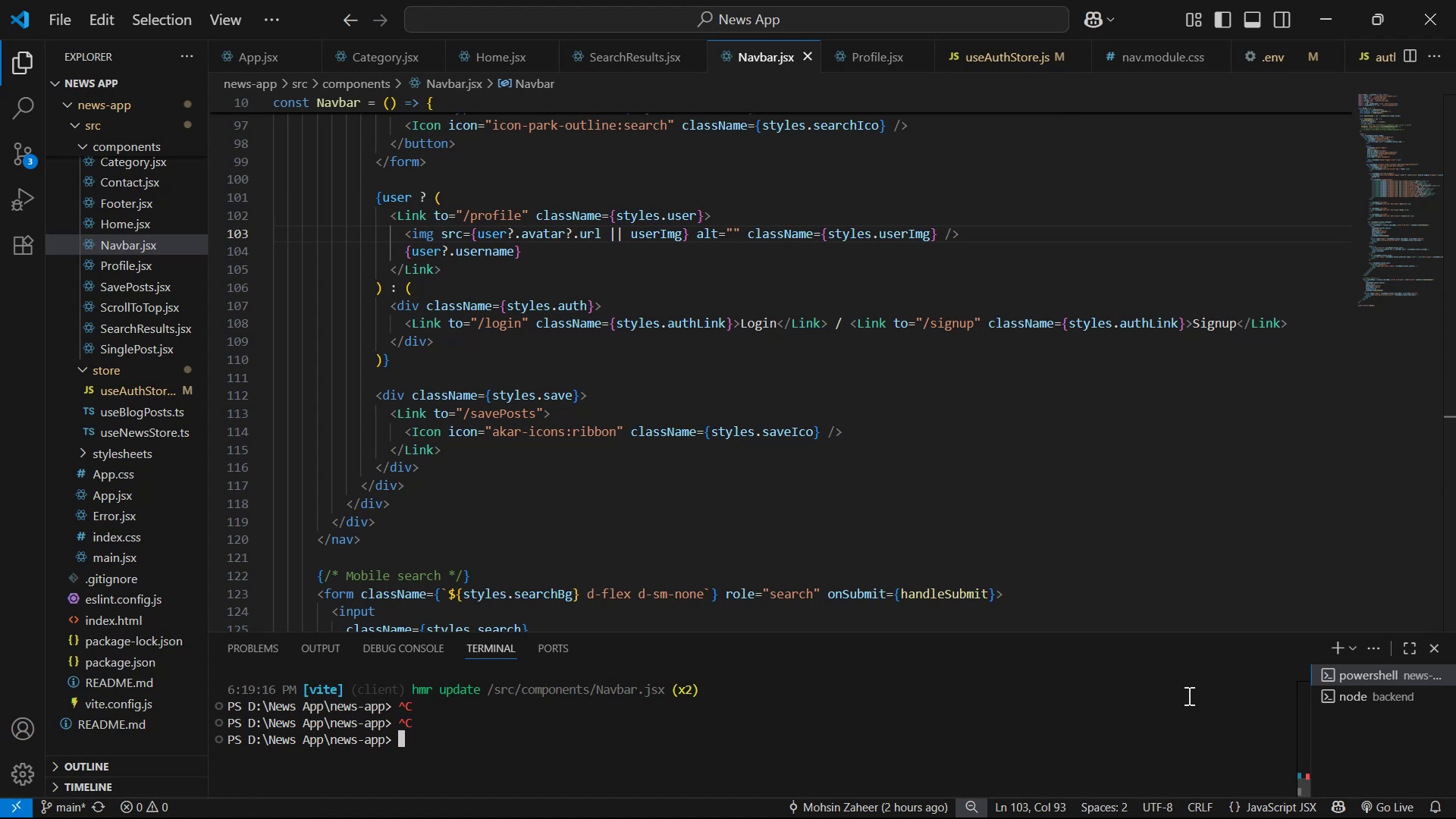 
key(Alt+Tab)
 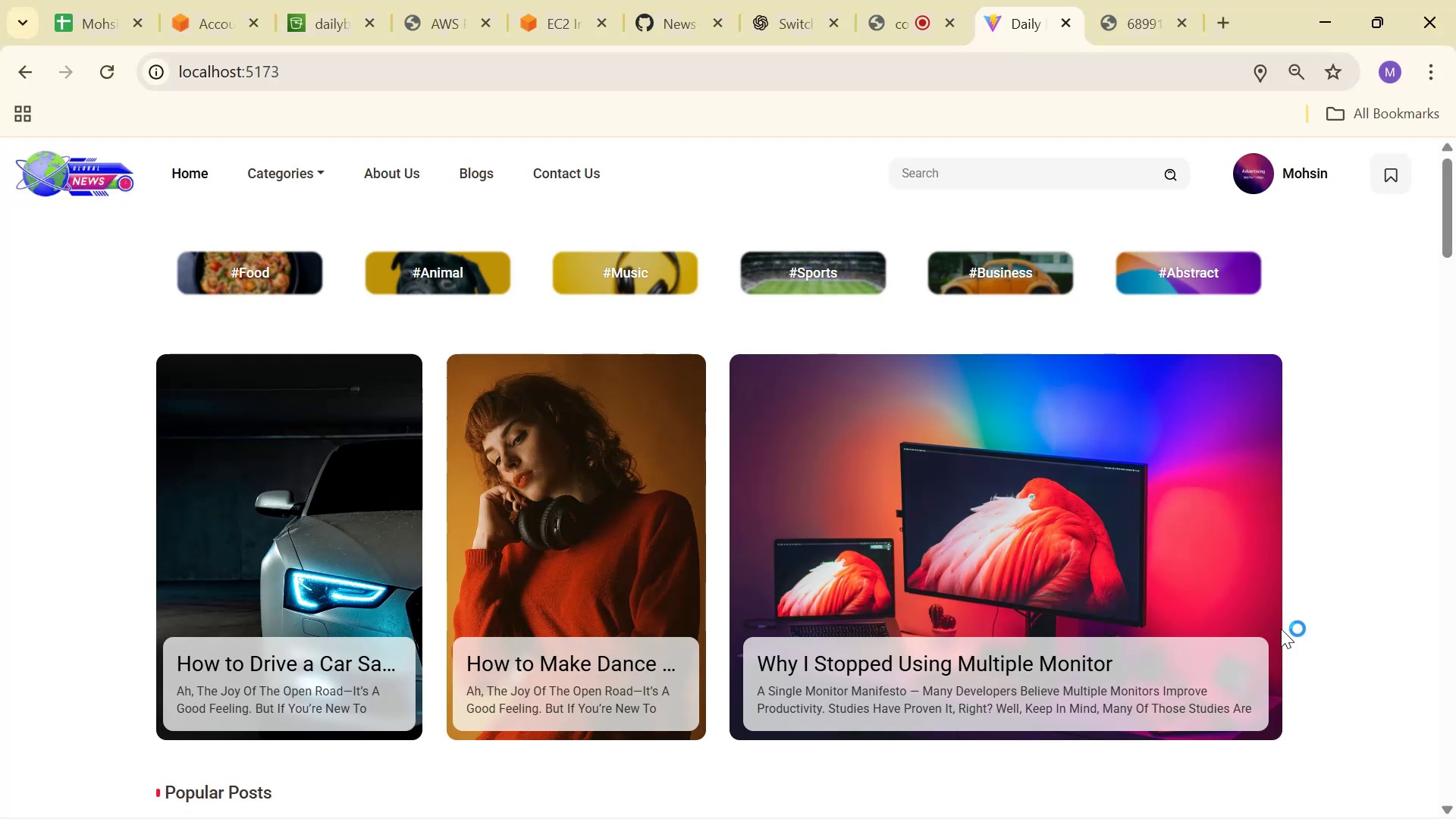 
key(Alt+AltLeft)
 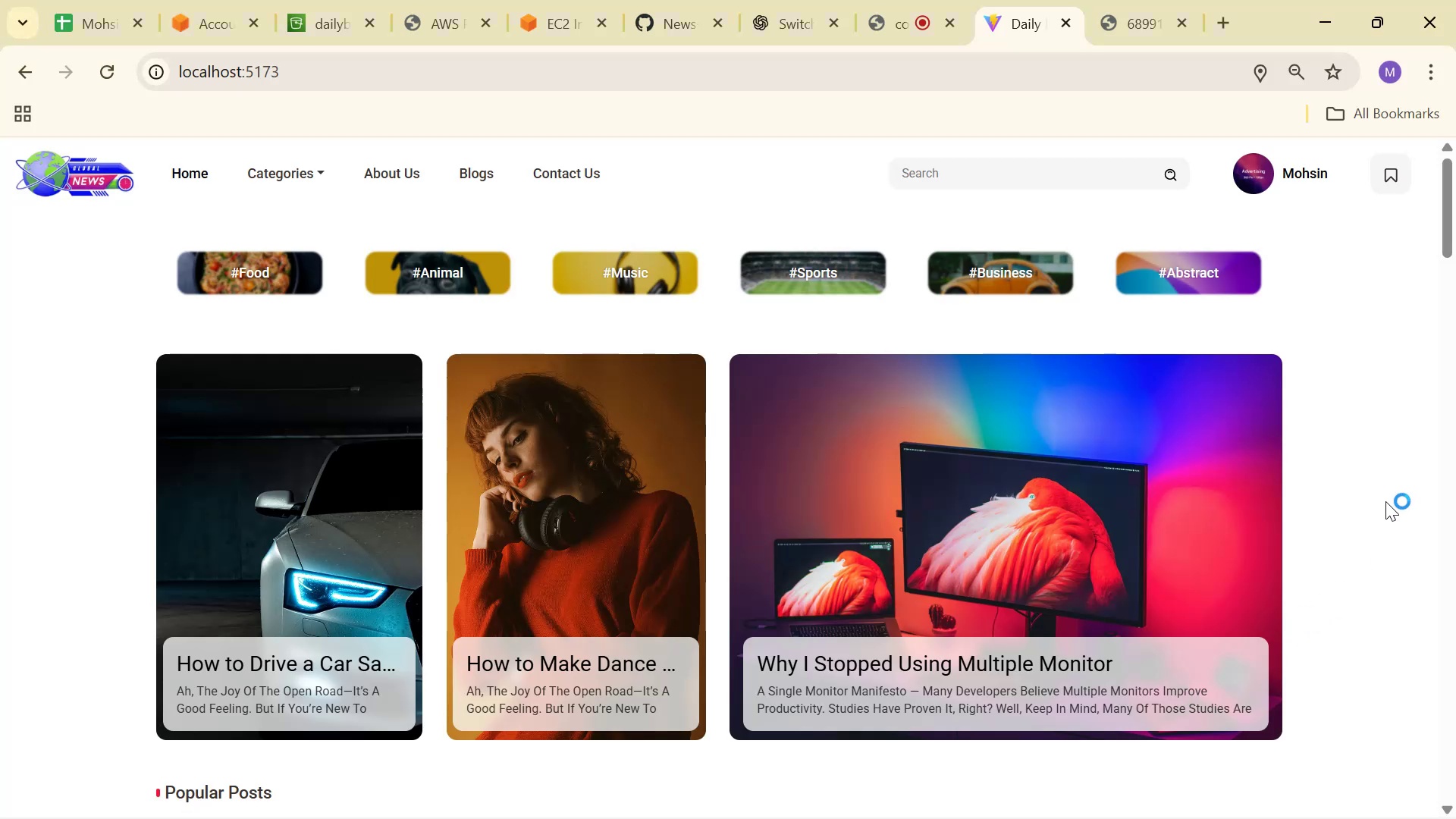 
key(Alt+Tab)
 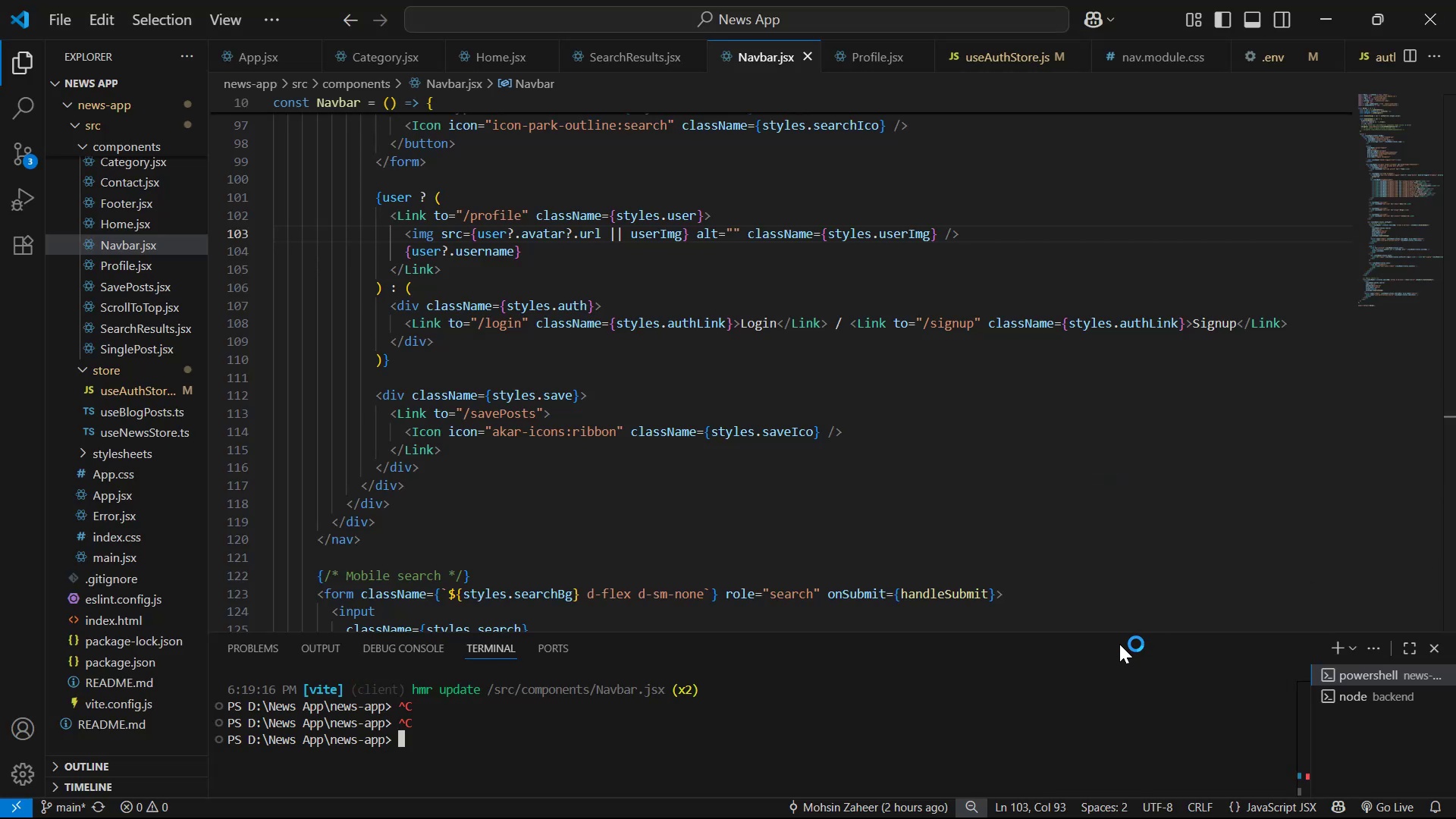 
key(Alt+AltLeft)
 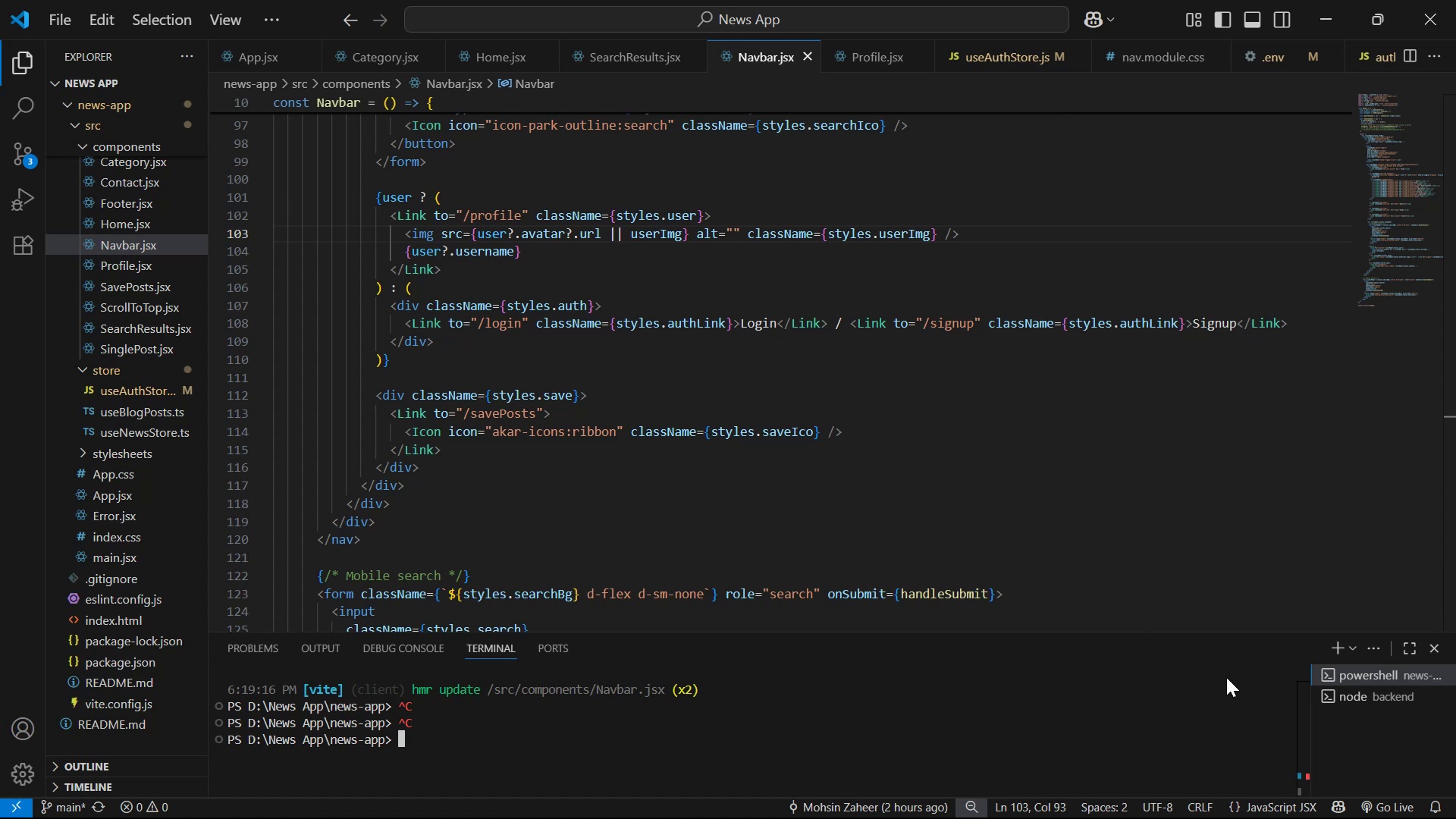 
key(Alt+Tab)
 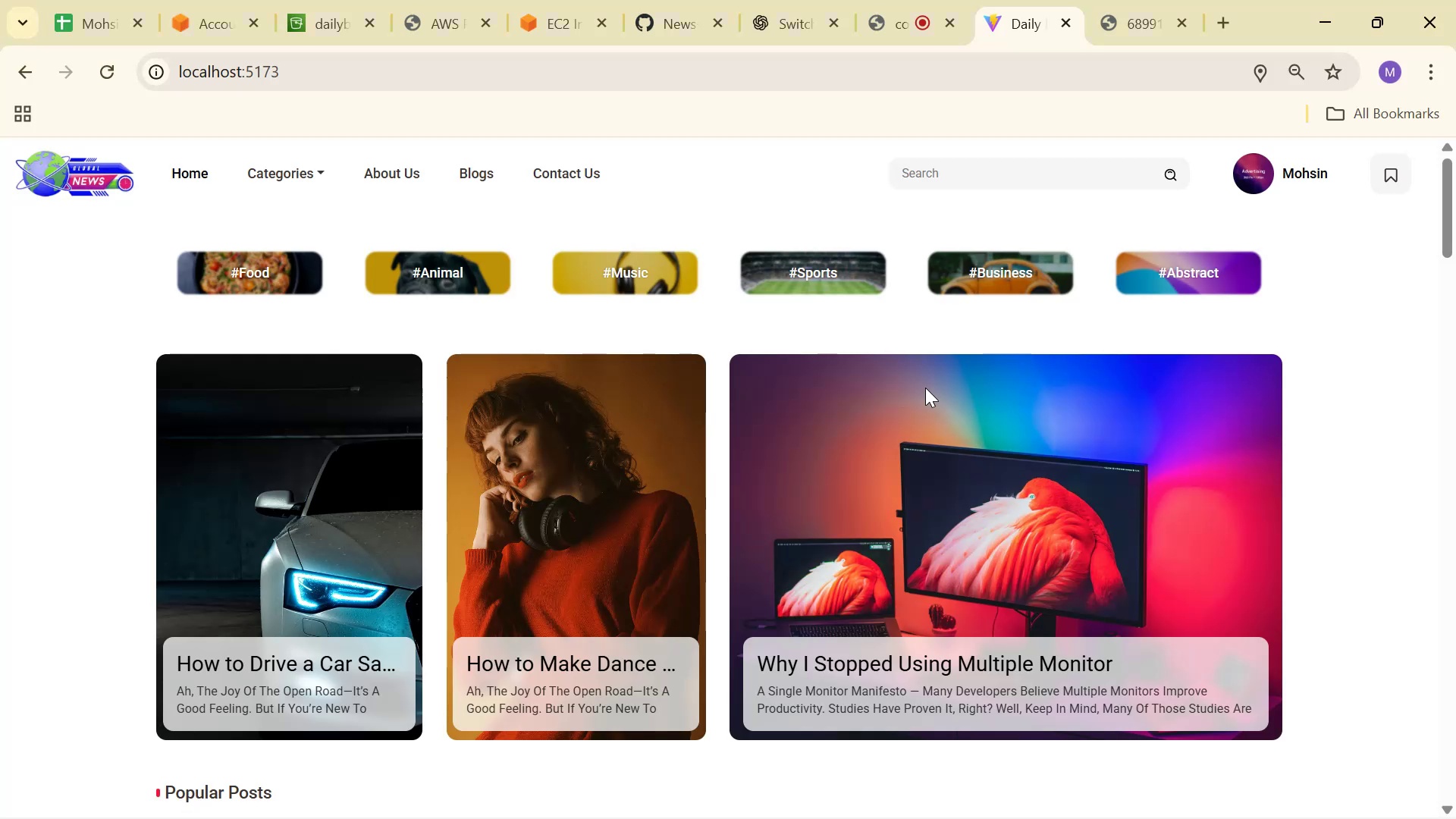 
key(Alt+AltLeft)
 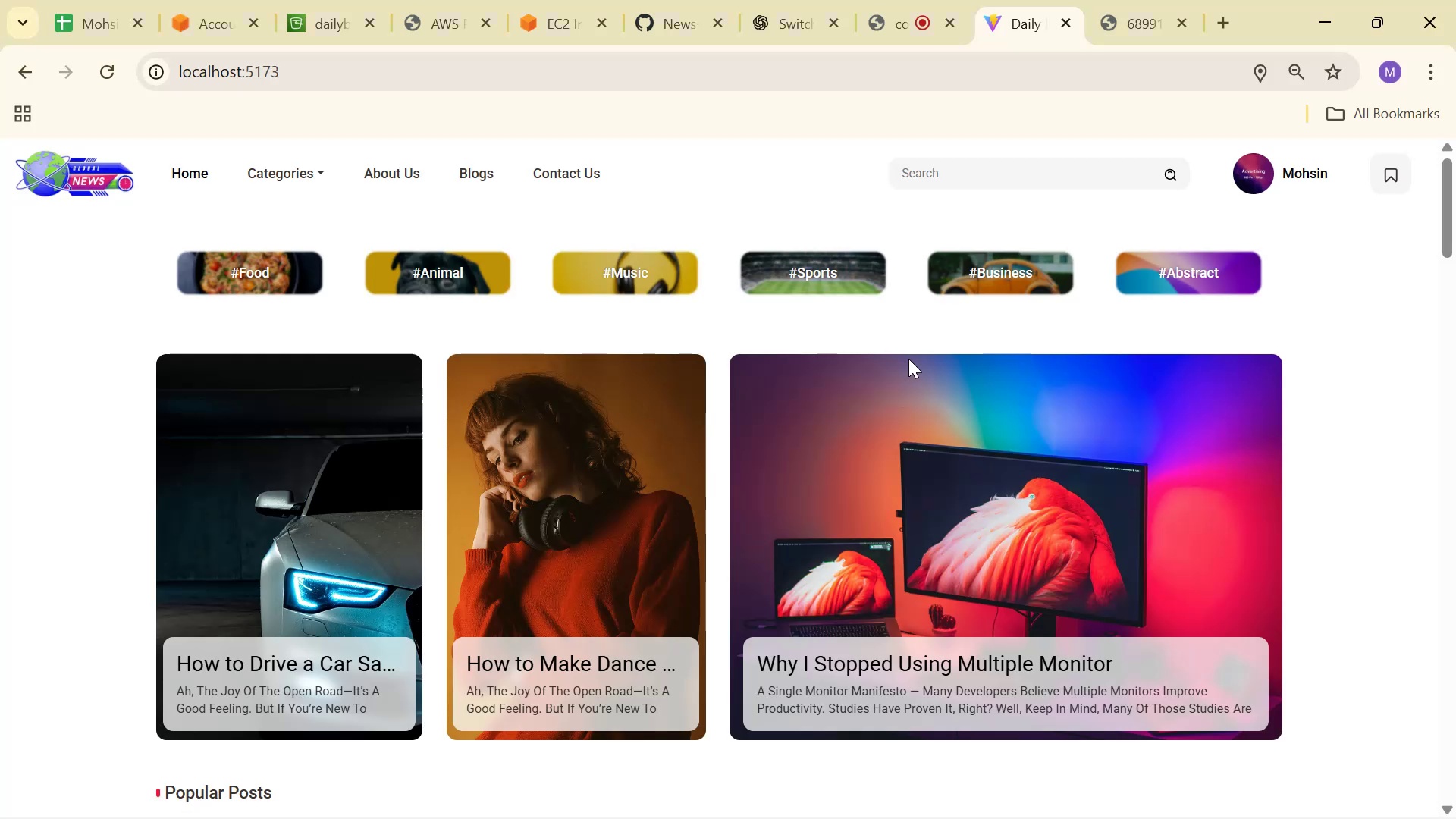 
key(Tab)
type(git pu)
 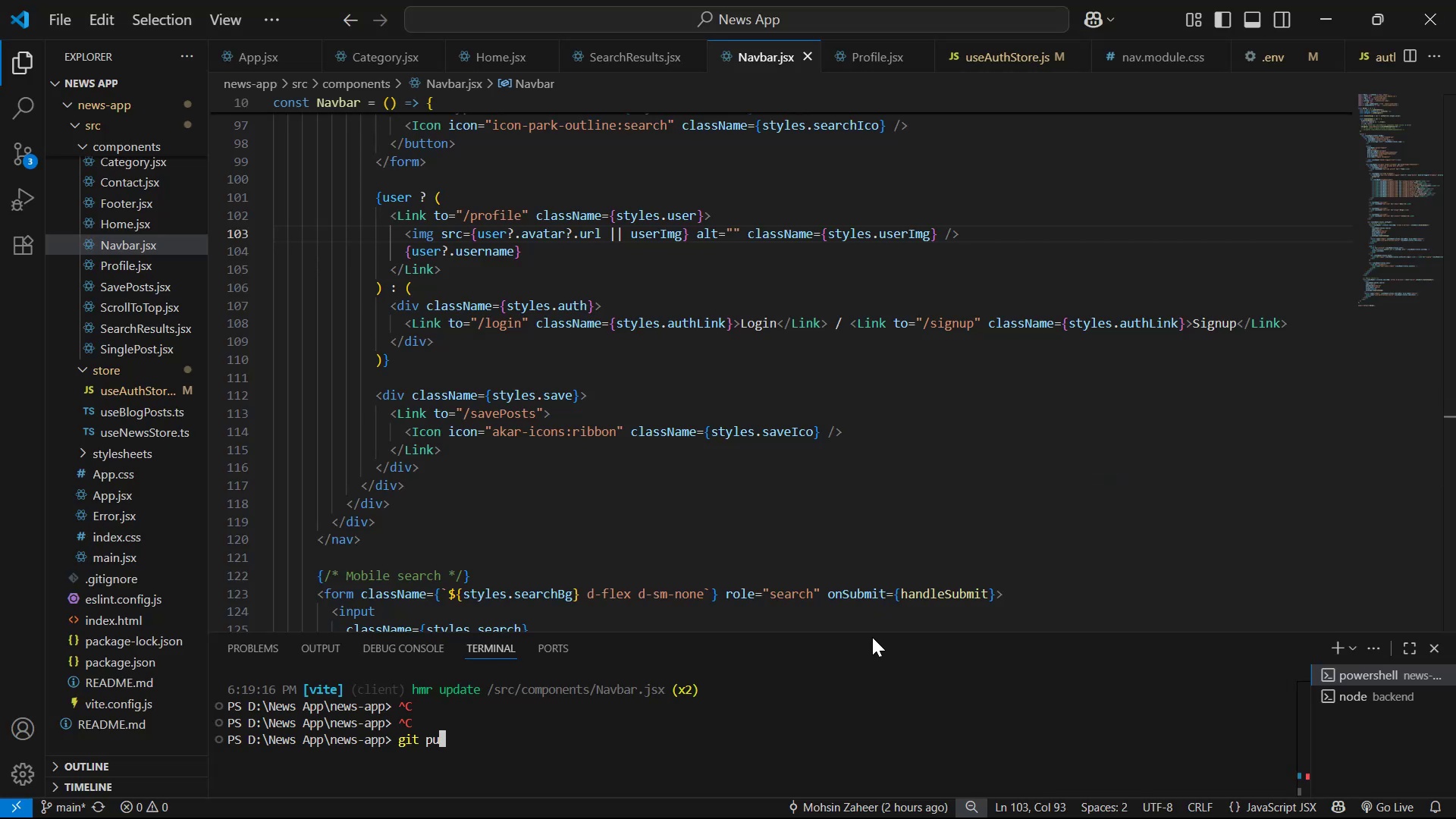 
hold_key(key=Backspace, duration=0.95)
 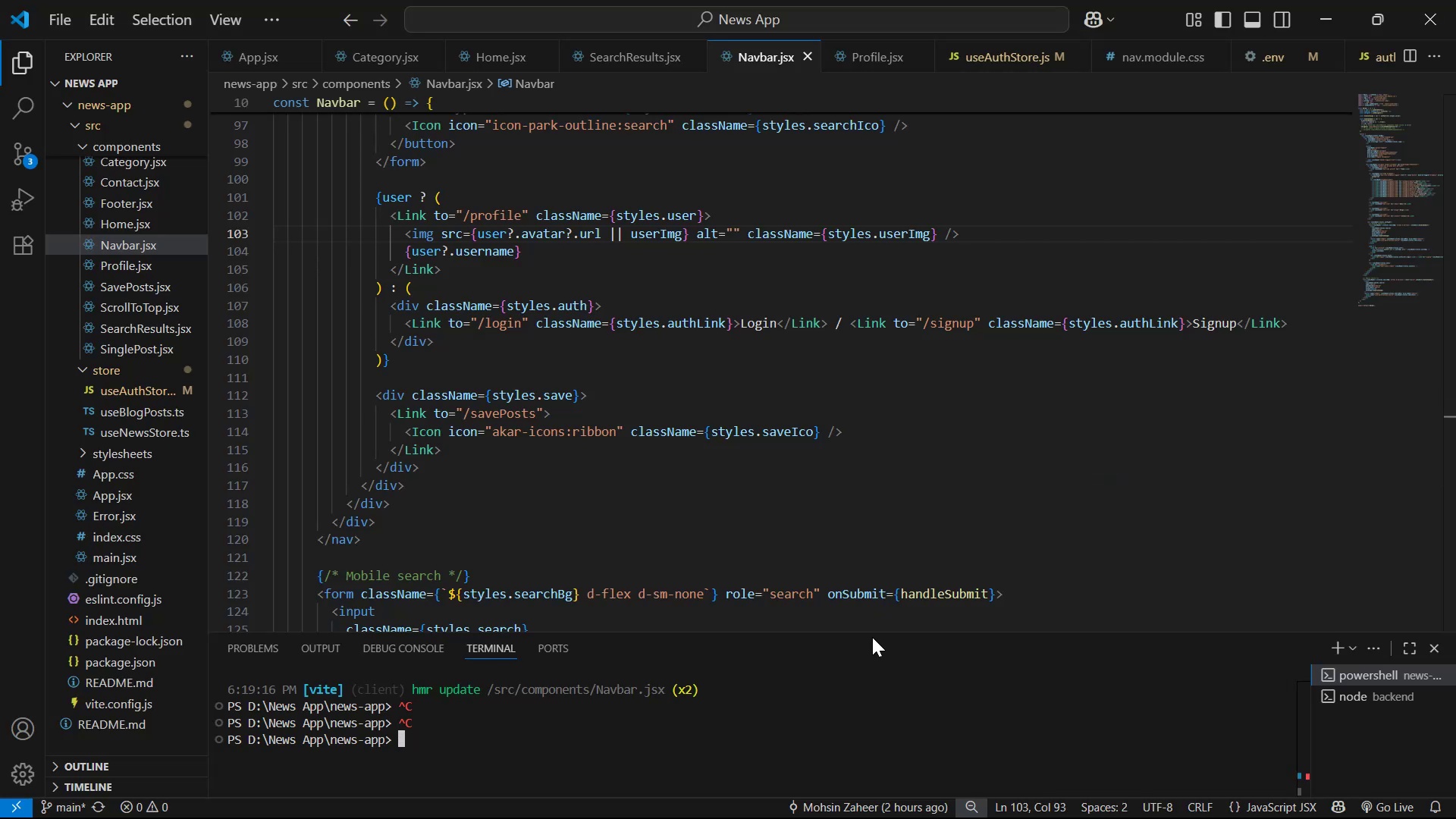 
type(git add .)
 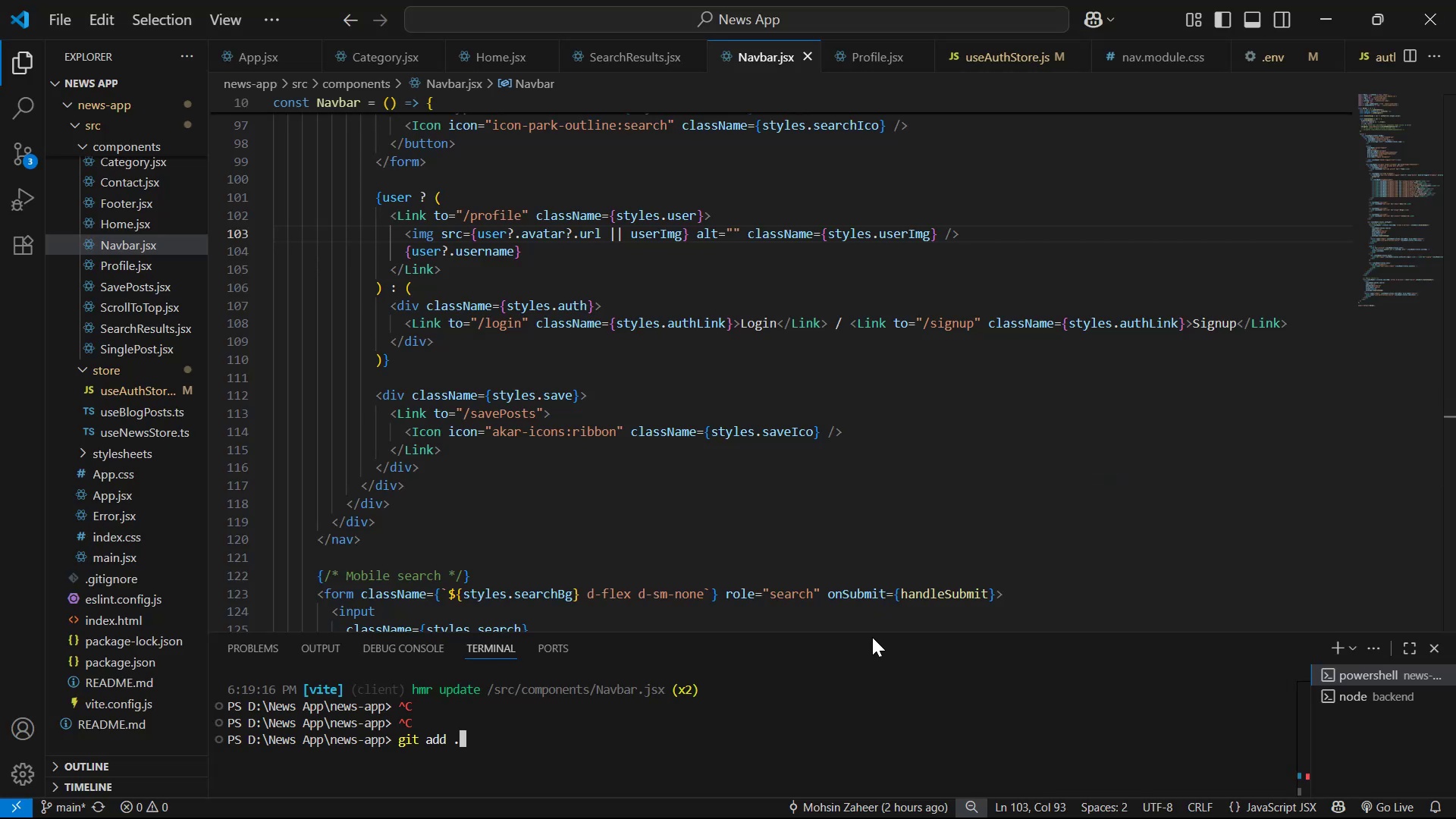 
key(Enter)
 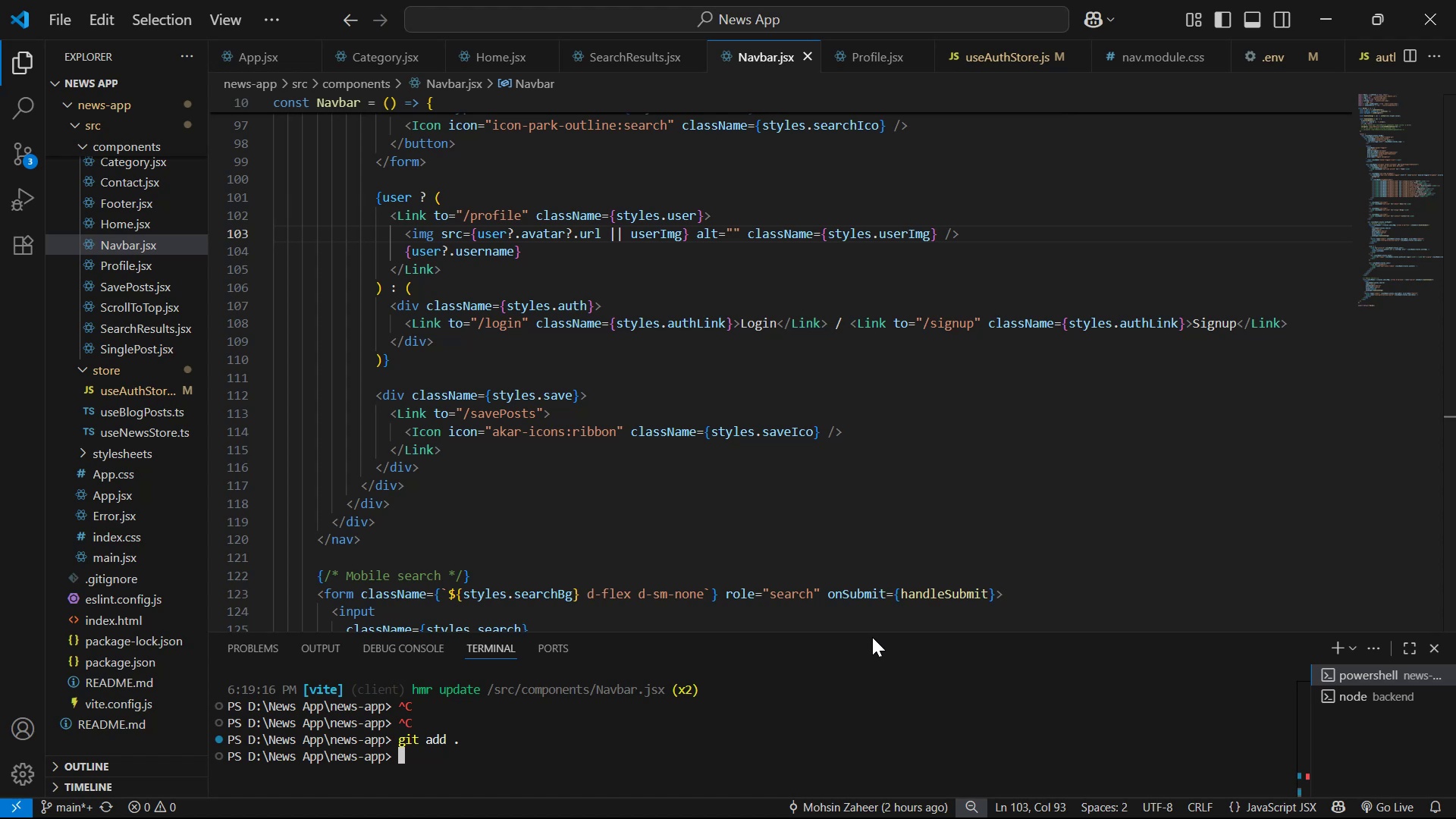 
wait(39.78)
 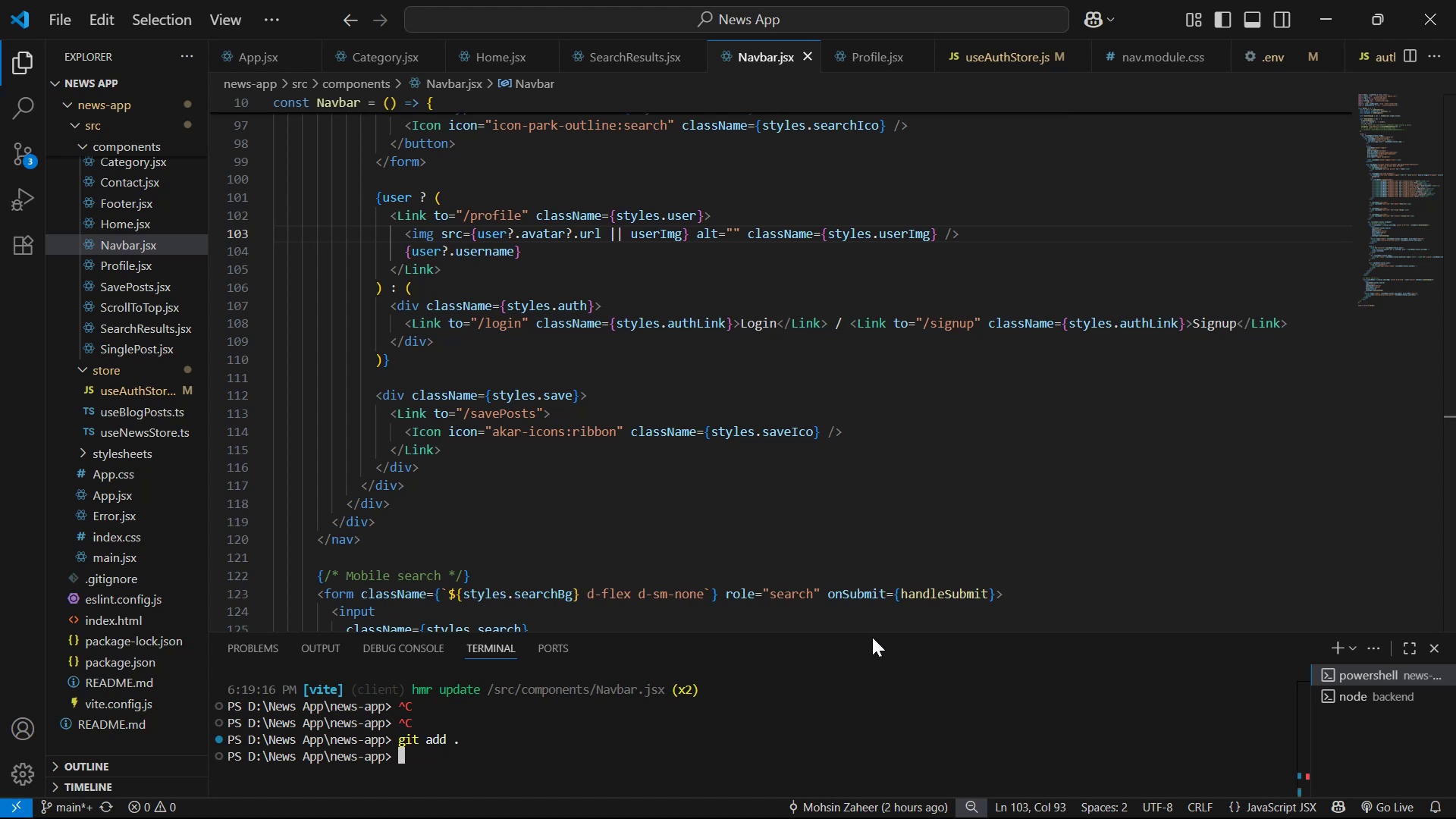 
type(git commit -m "")
 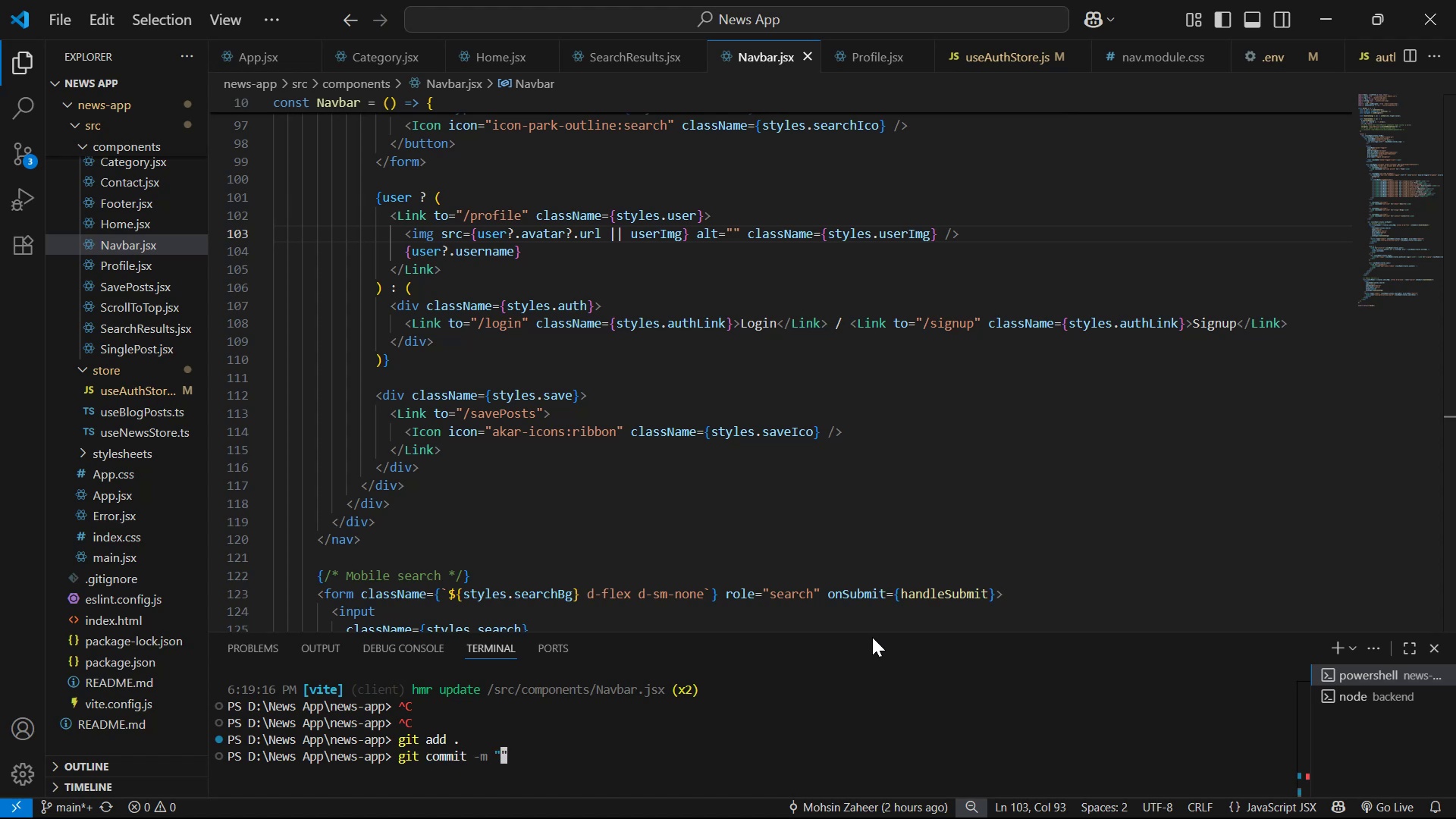 
 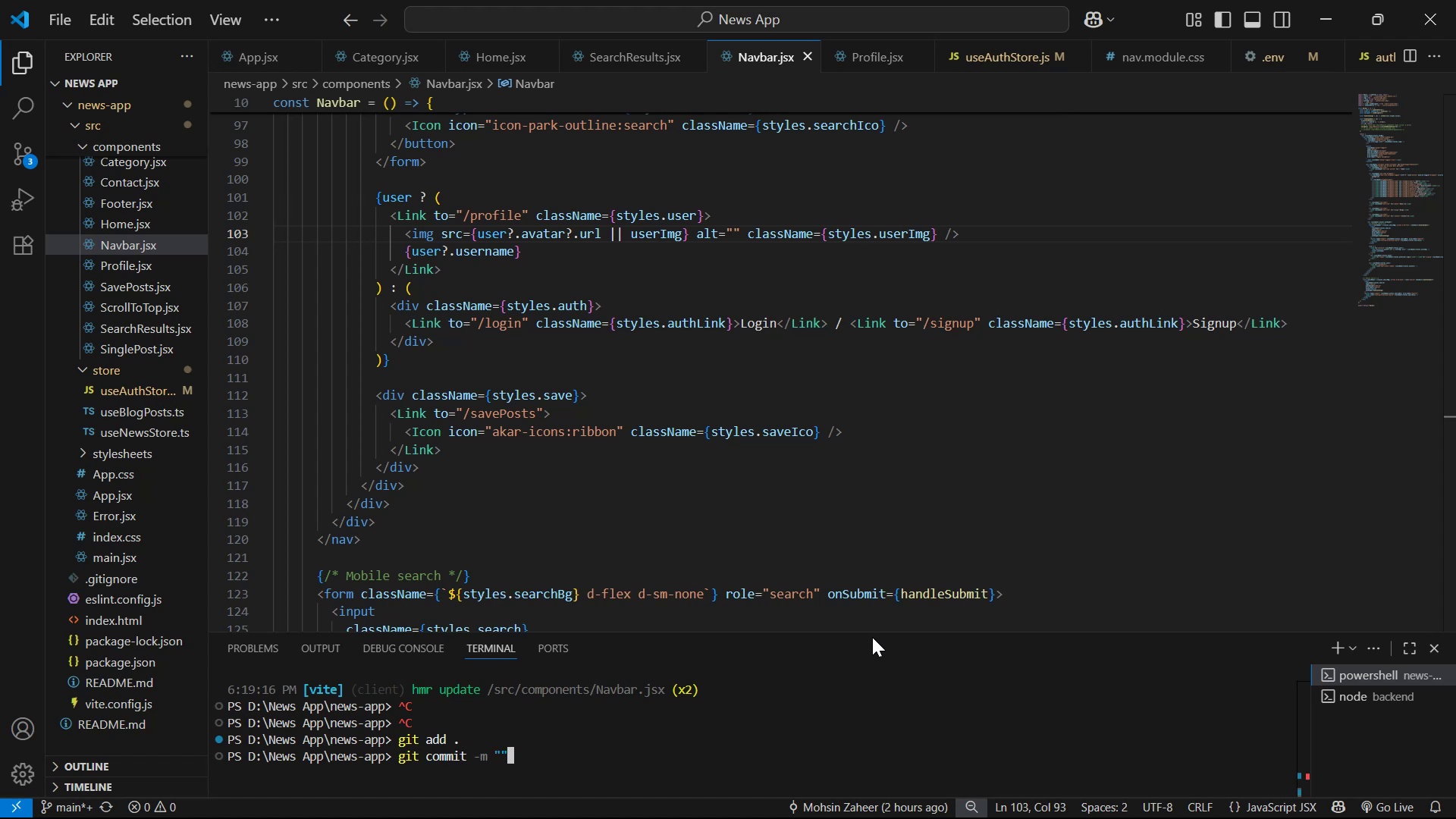 
key(ArrowLeft)
 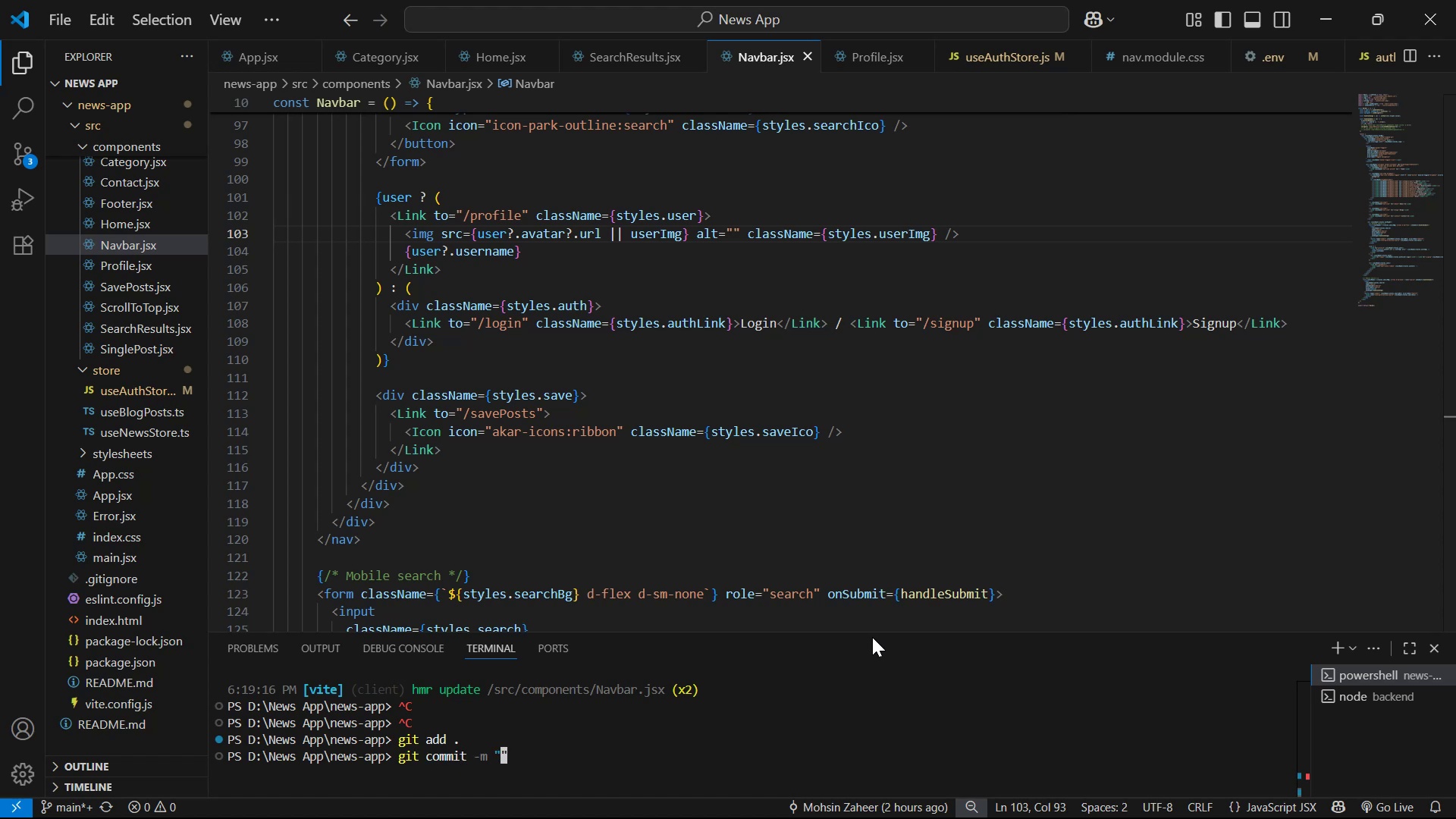 
type(s3 buk)
key(Backspace)
type(cket fix )
key(Backspace)
 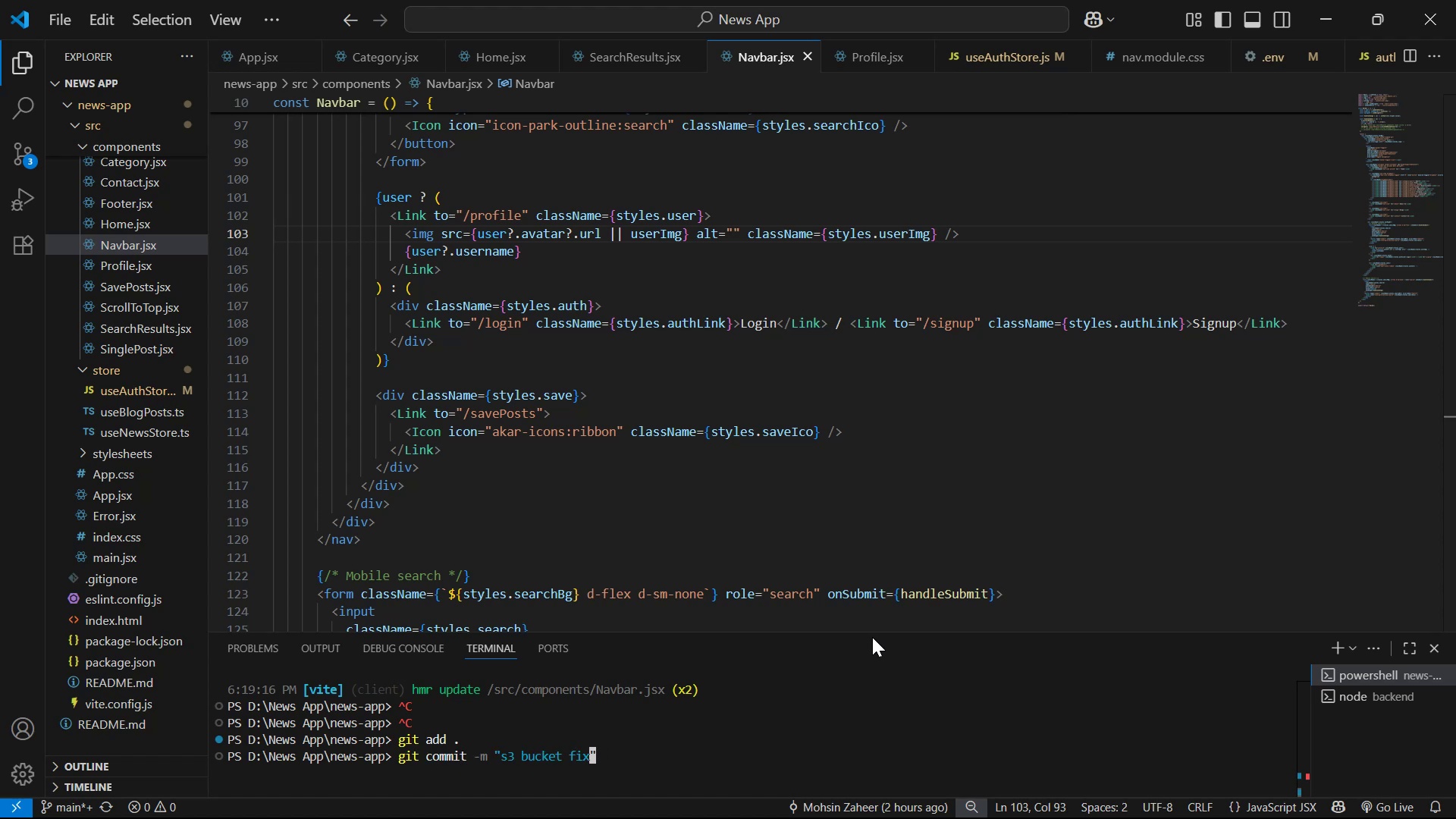 
key(Enter)
 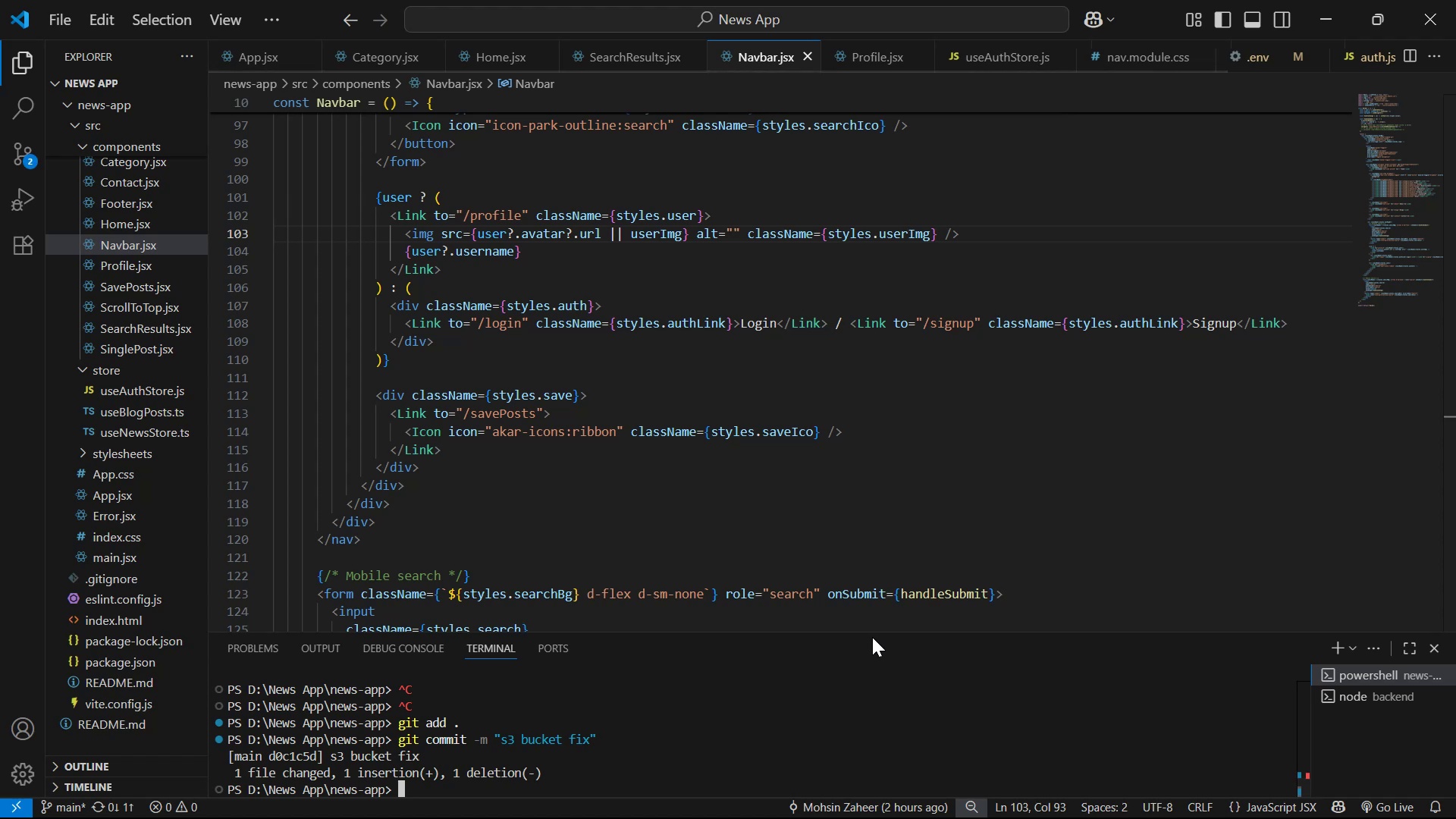 
type(git push )
key(Backspace)
 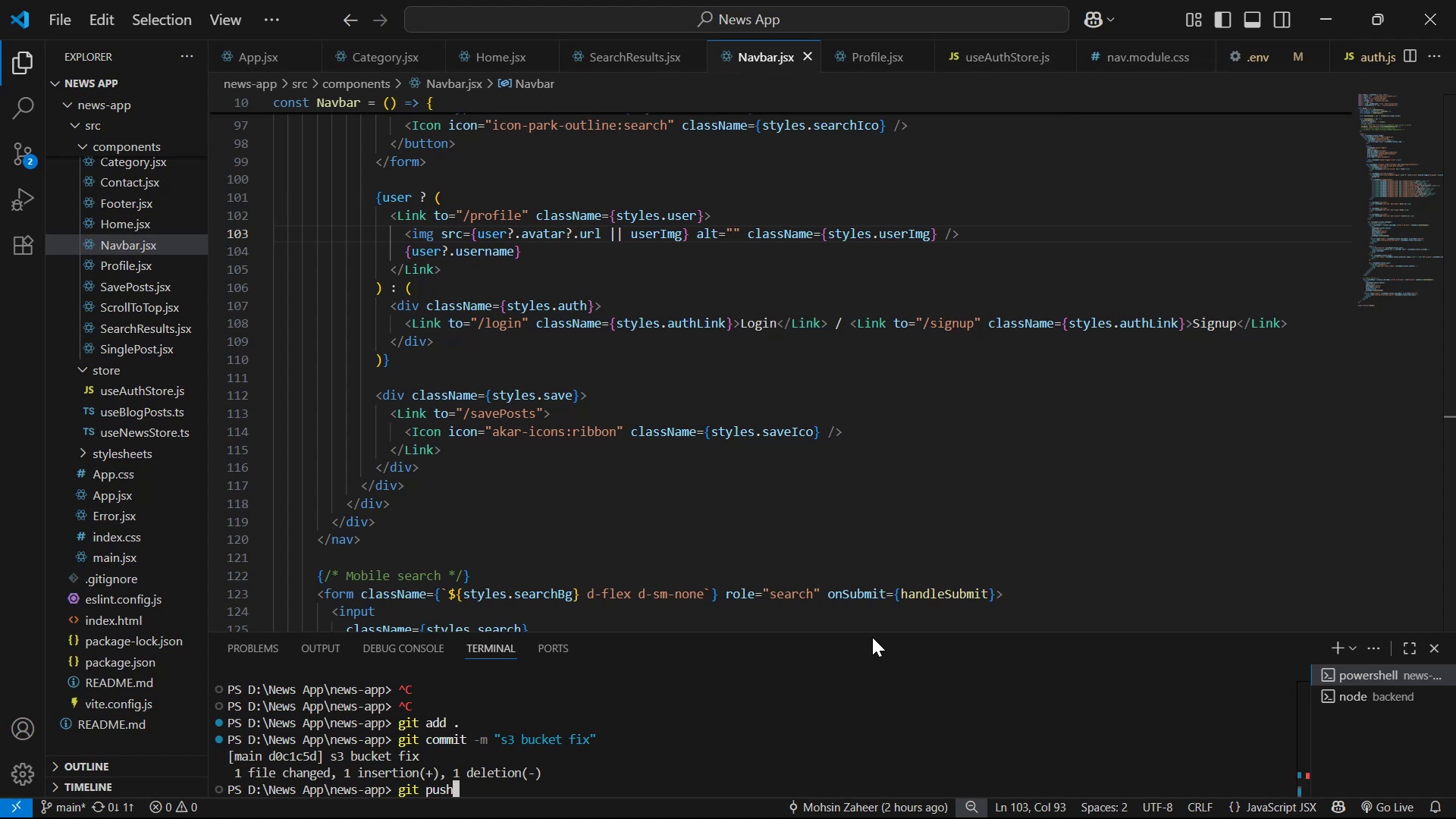 
key(Enter)
 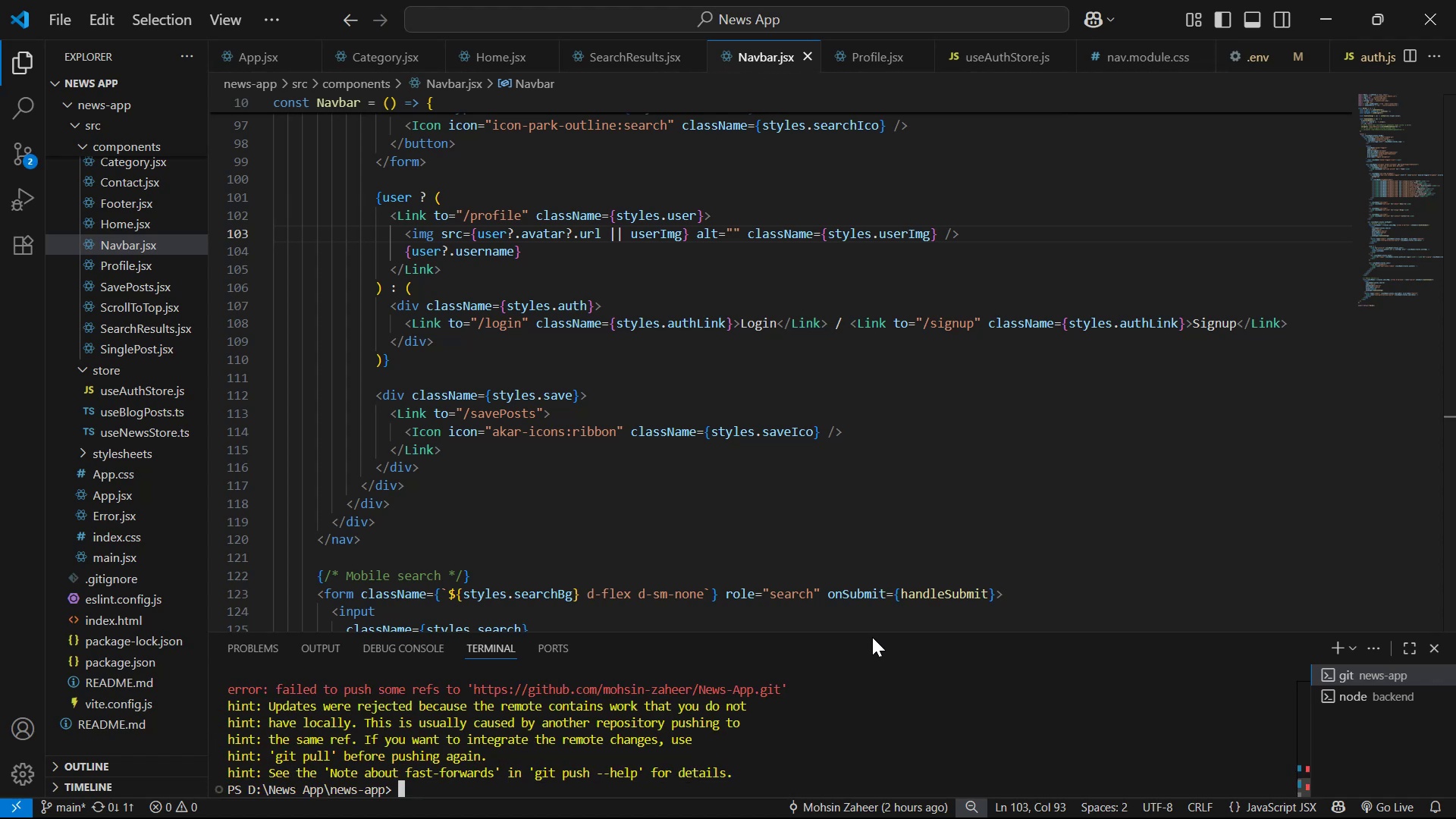 
wait(8.16)
 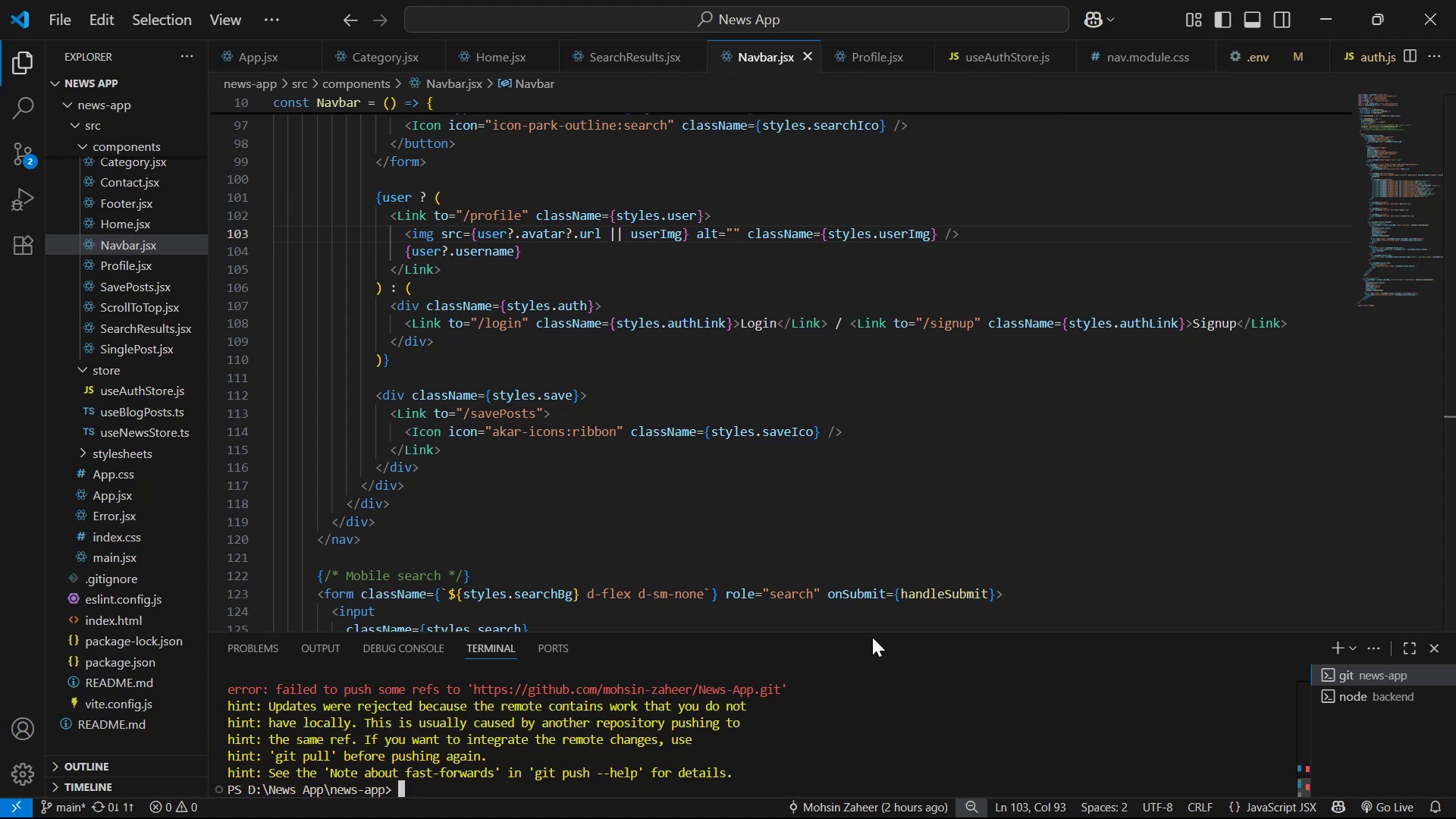 
key(Shift+ShiftRight)
 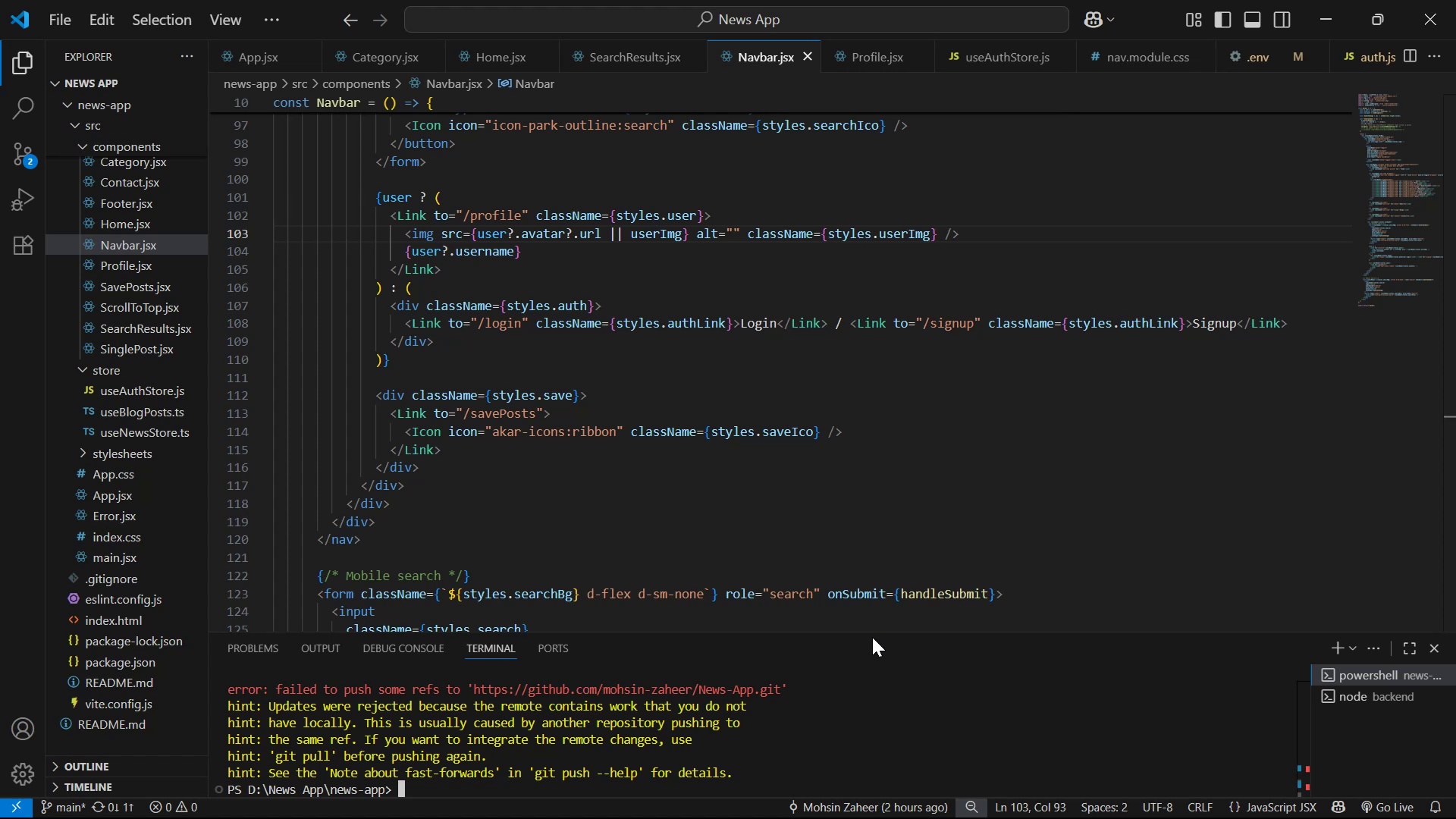 
key(ArrowUp)
 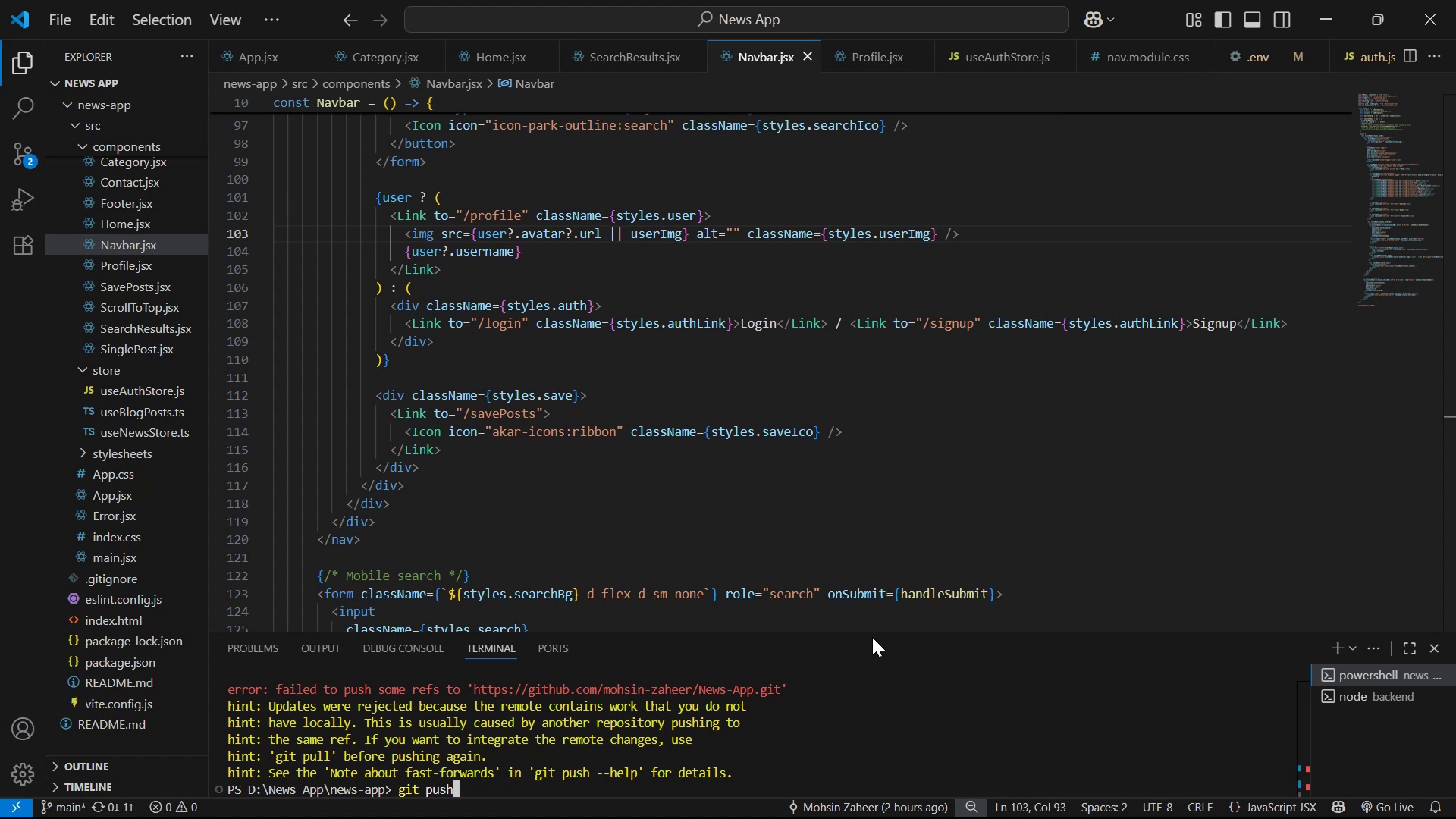 
type( --force)
 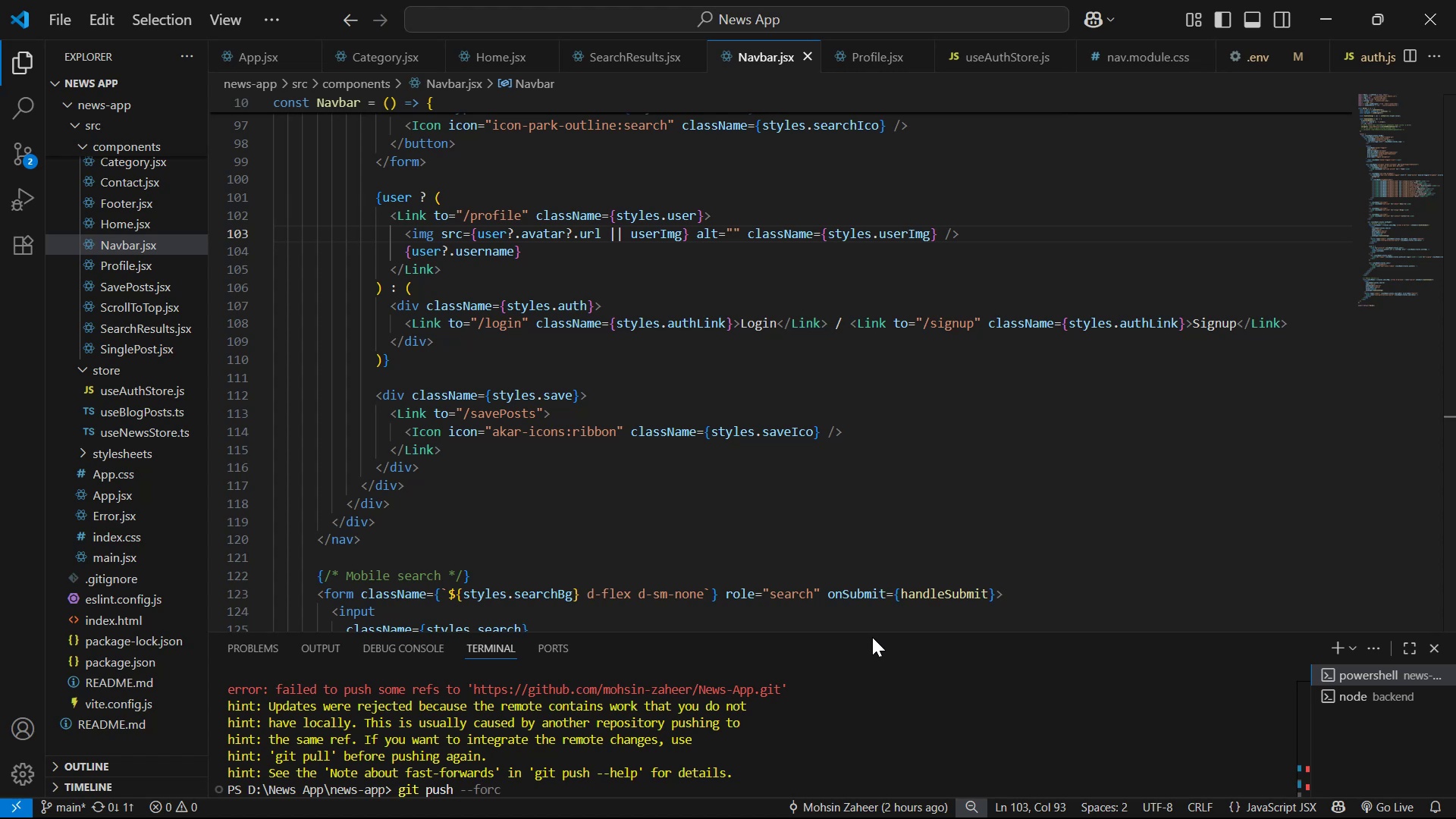 
key(Enter)
 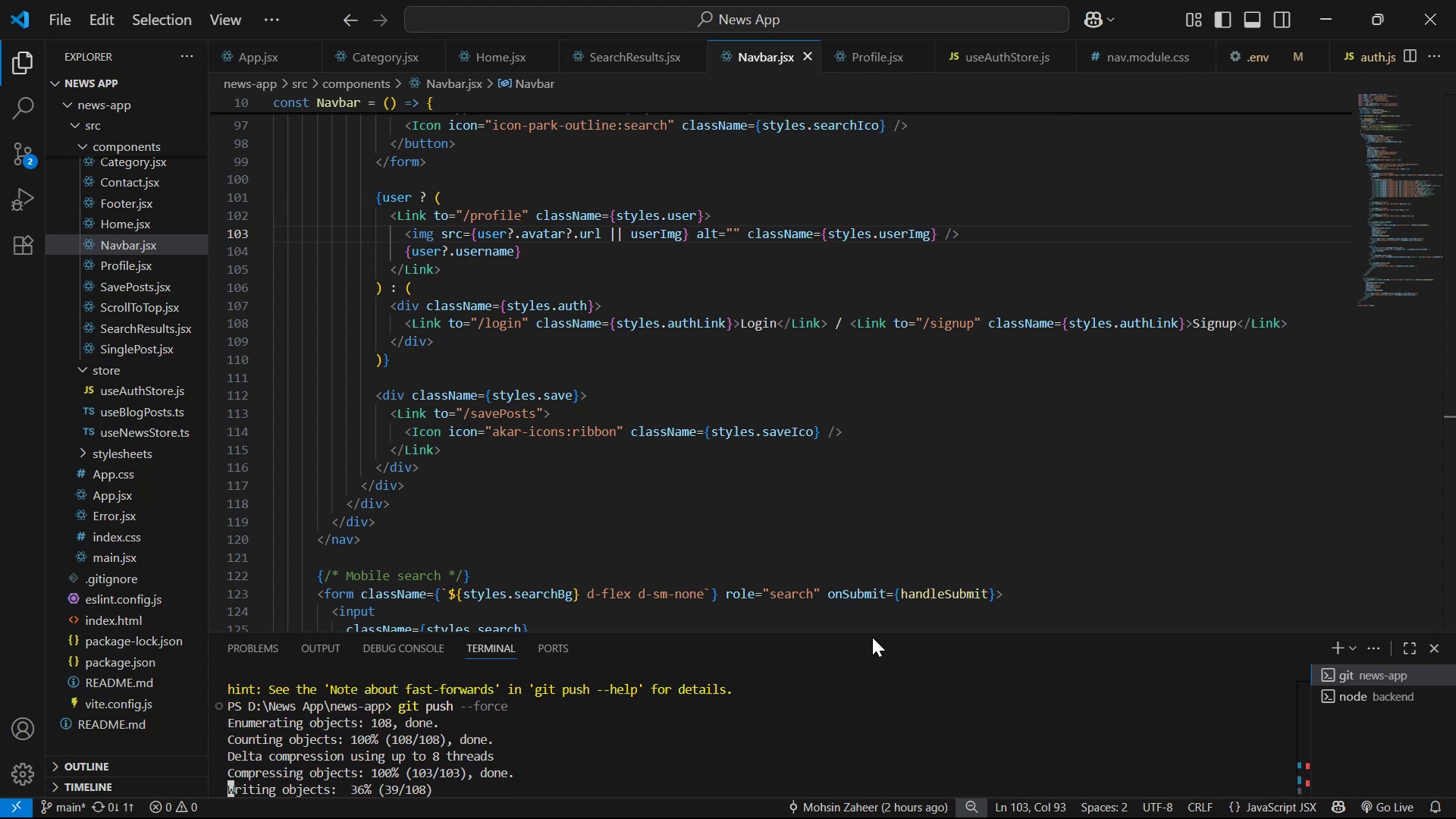 
wait(9.75)
 